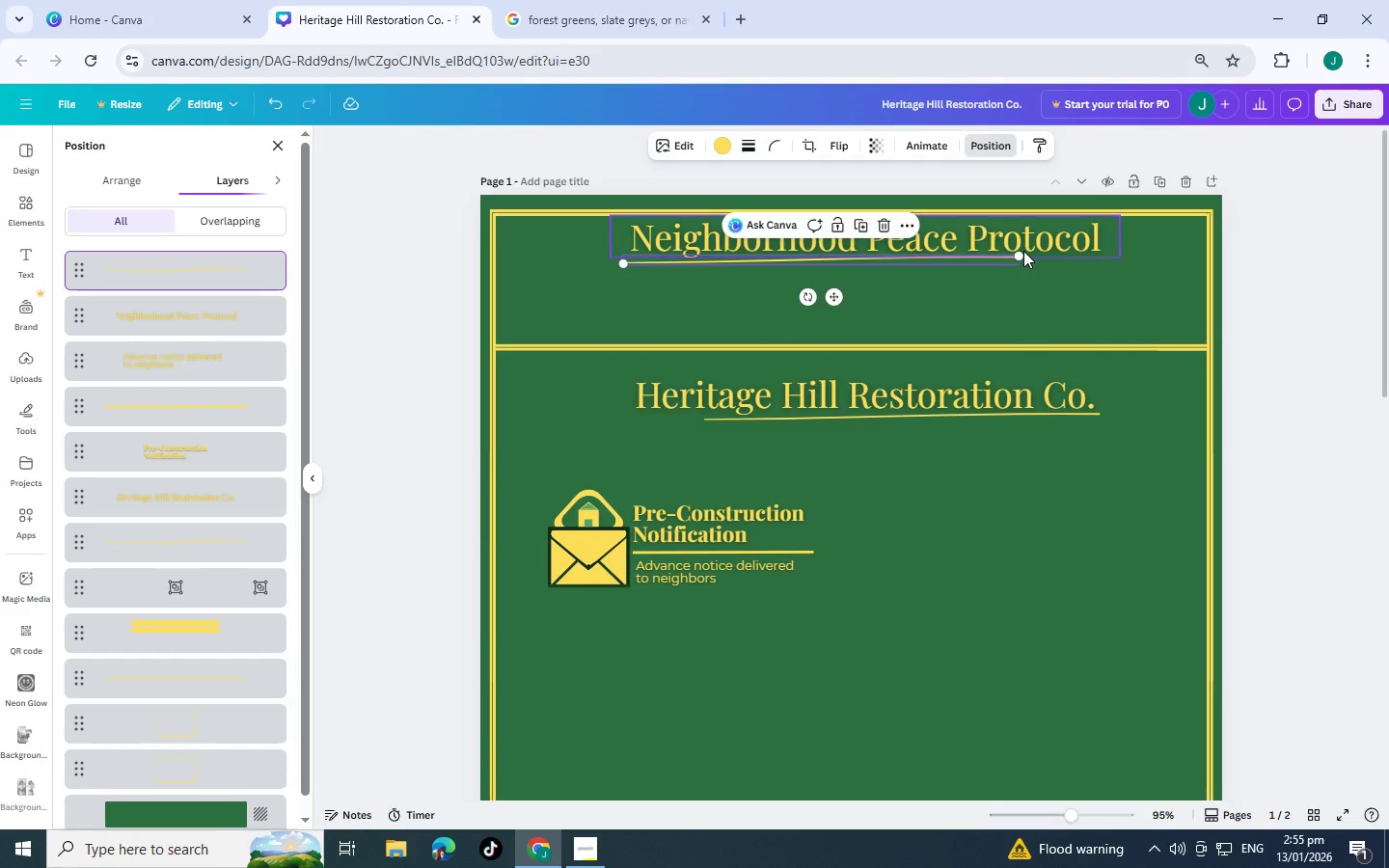 
left_click_drag(start_coordinate=[1020, 254], to_coordinate=[1114, 256])
 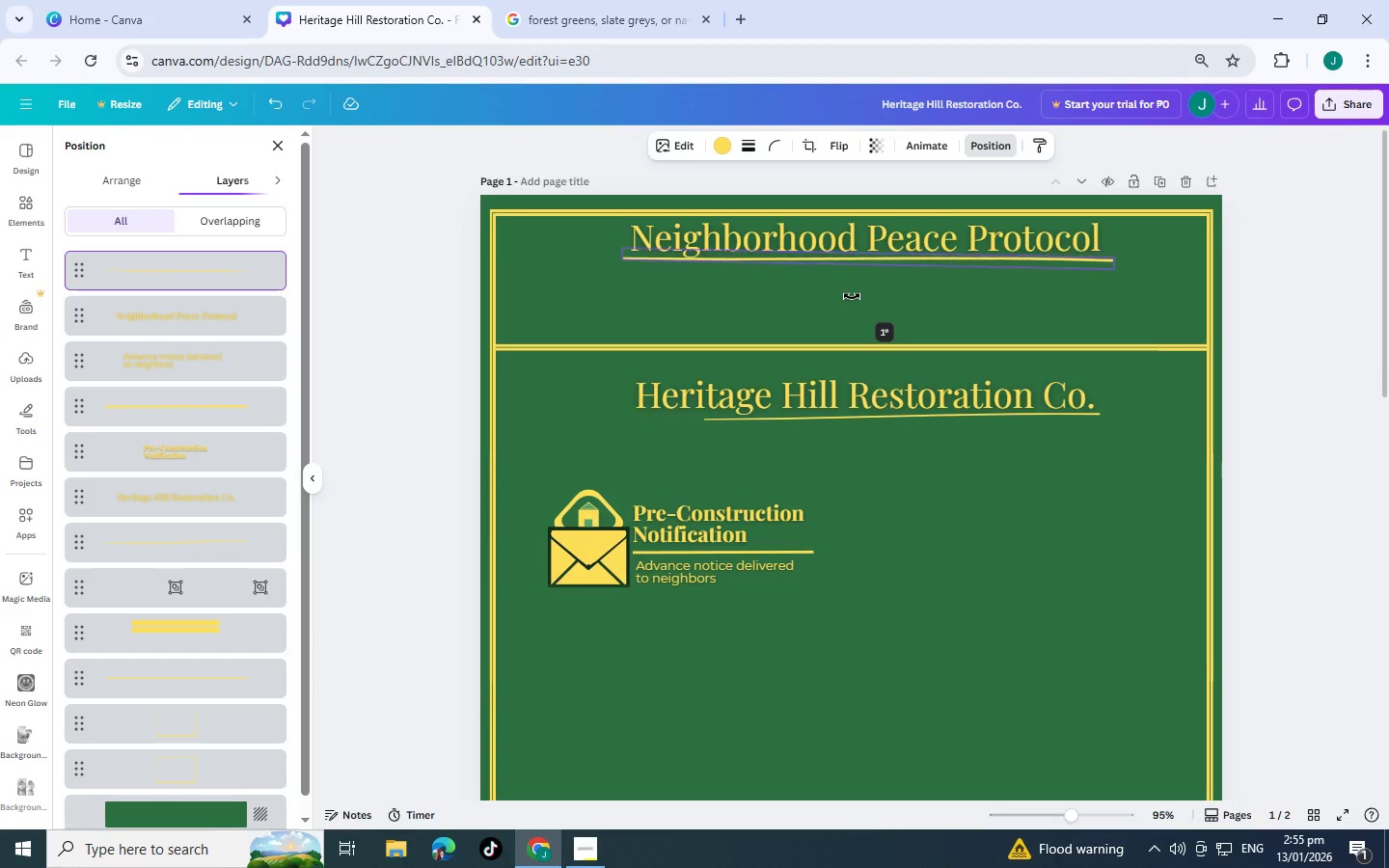 
left_click([1312, 265])
 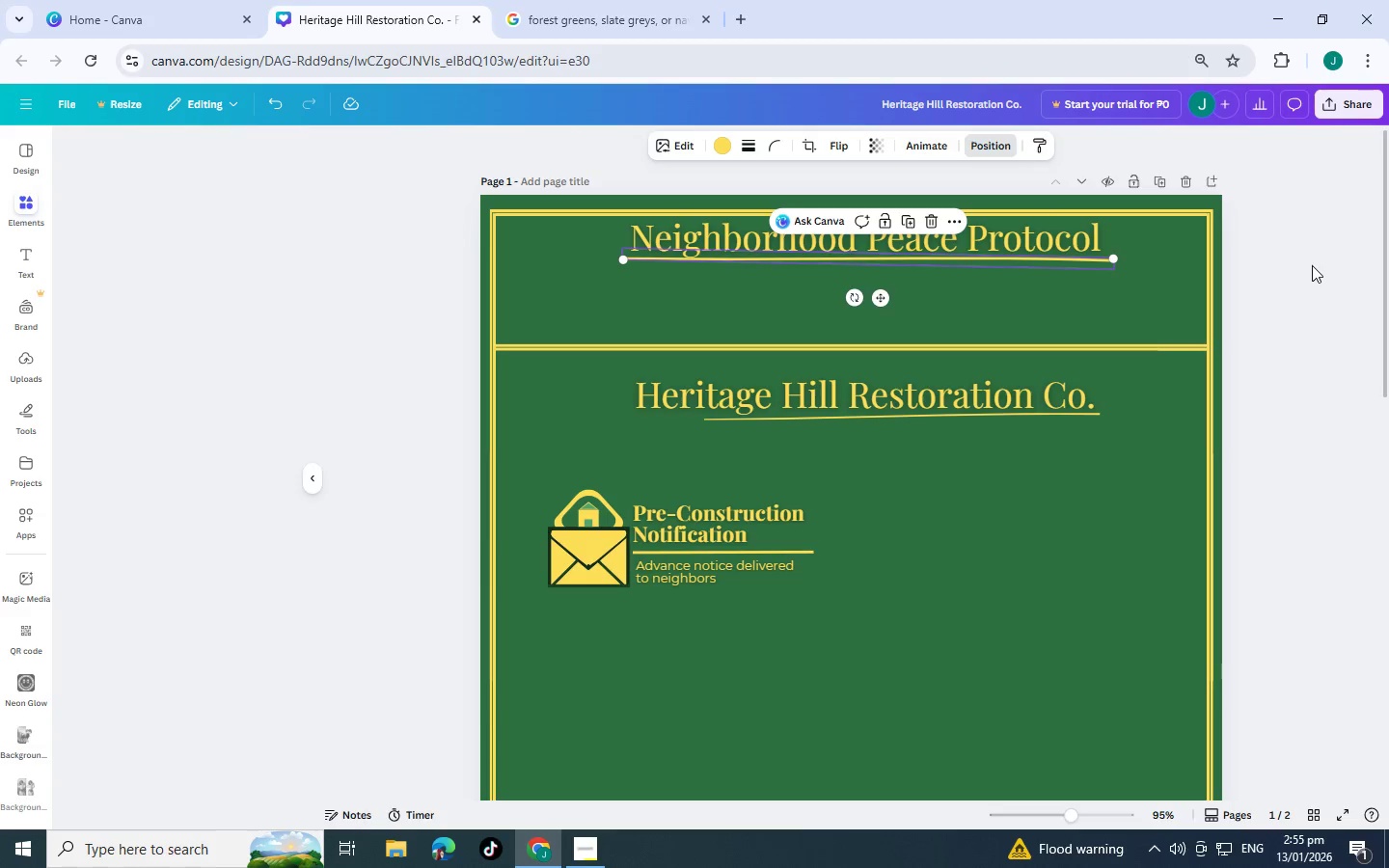 
left_click([1312, 265])
 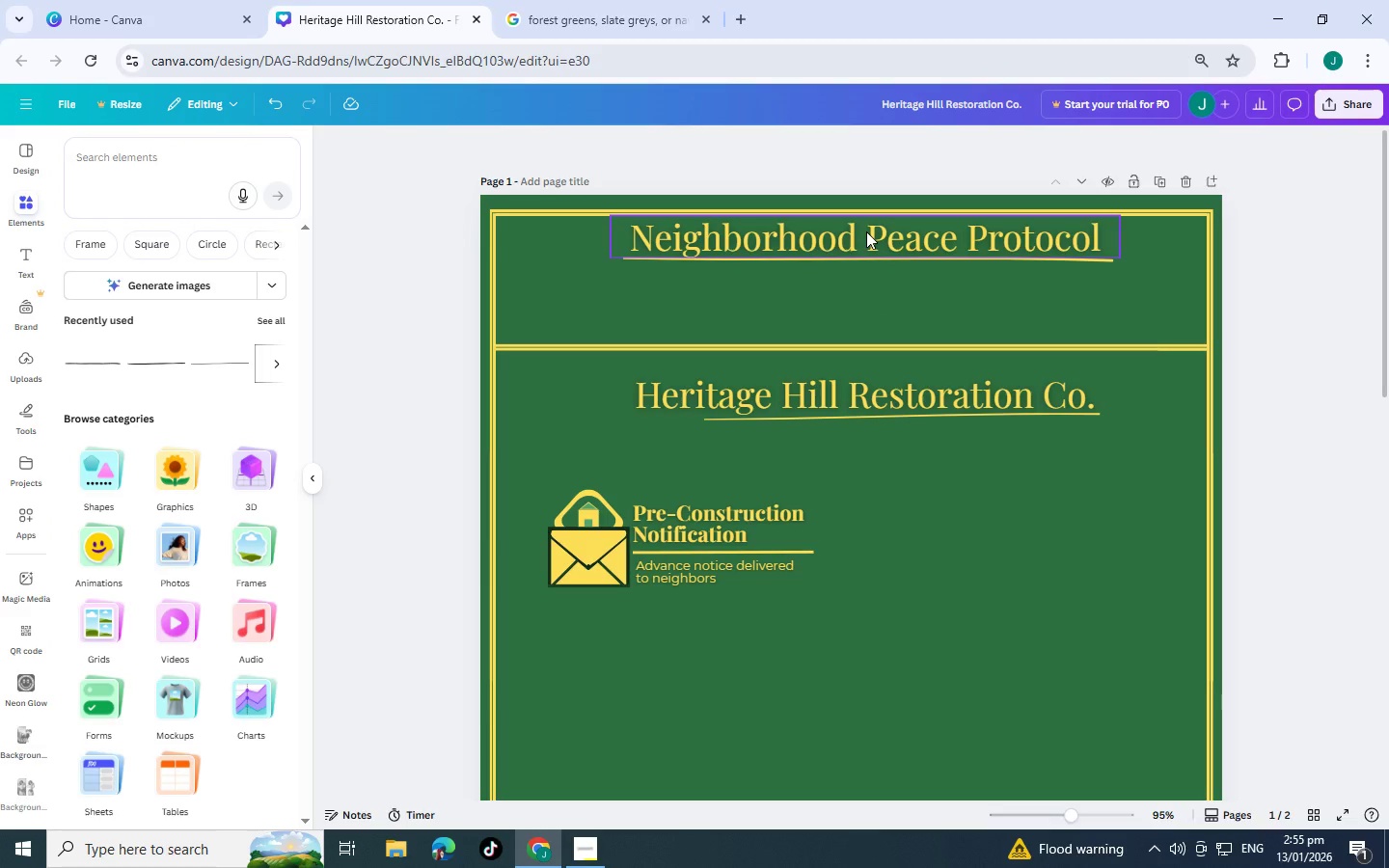 
wait(7.78)
 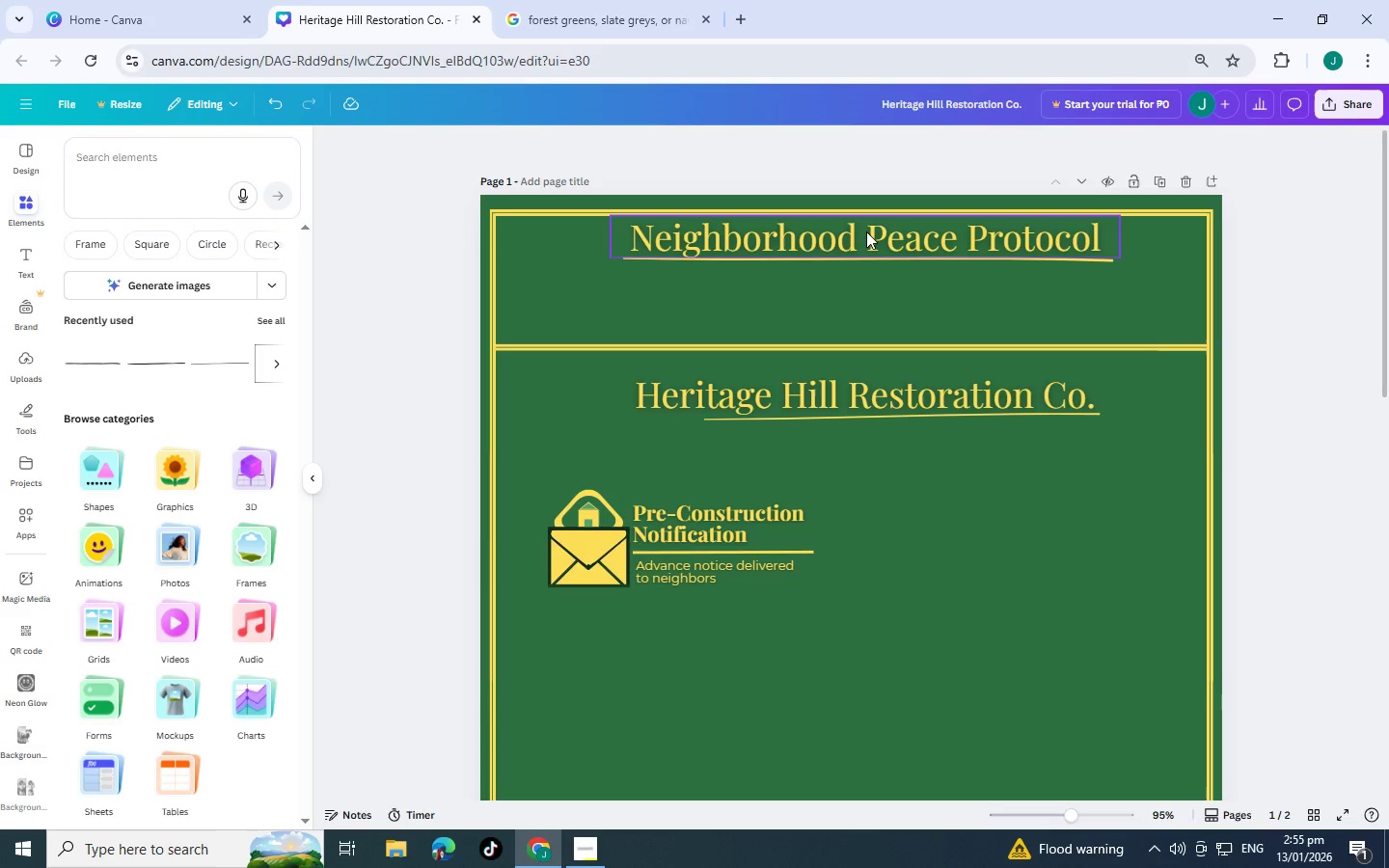 
left_click([866, 231])
 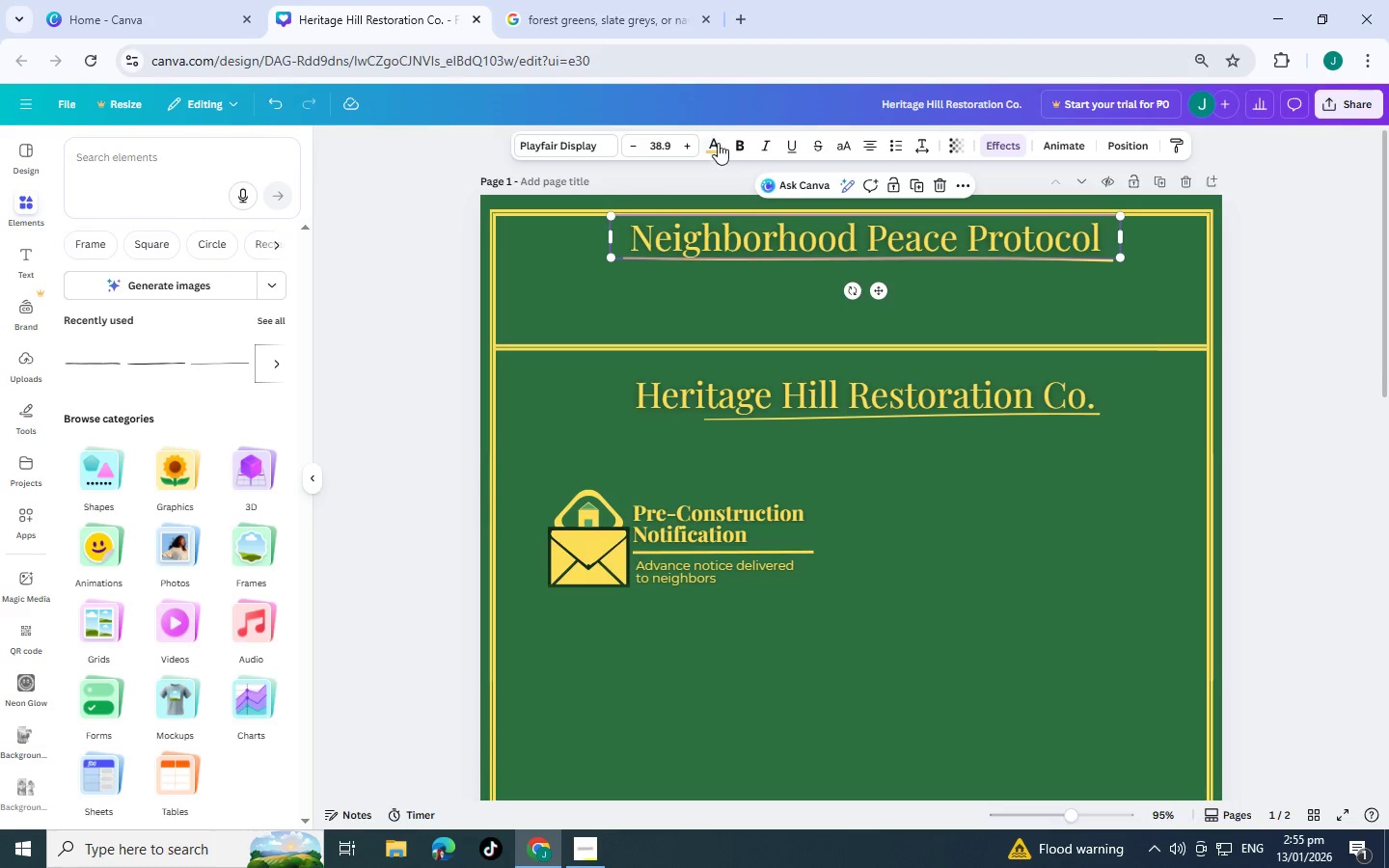 
left_click([715, 142])
 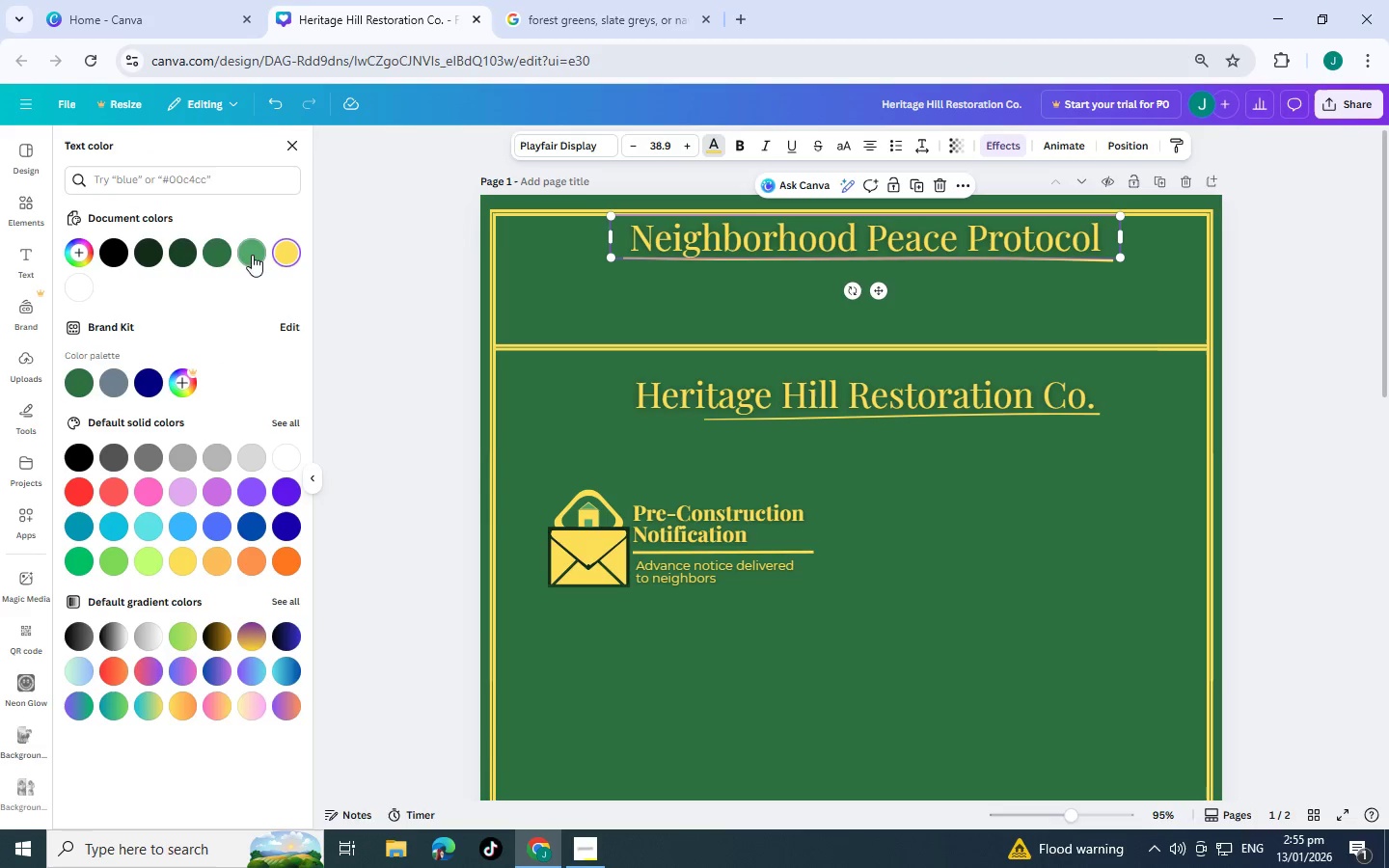 
double_click([286, 253])
 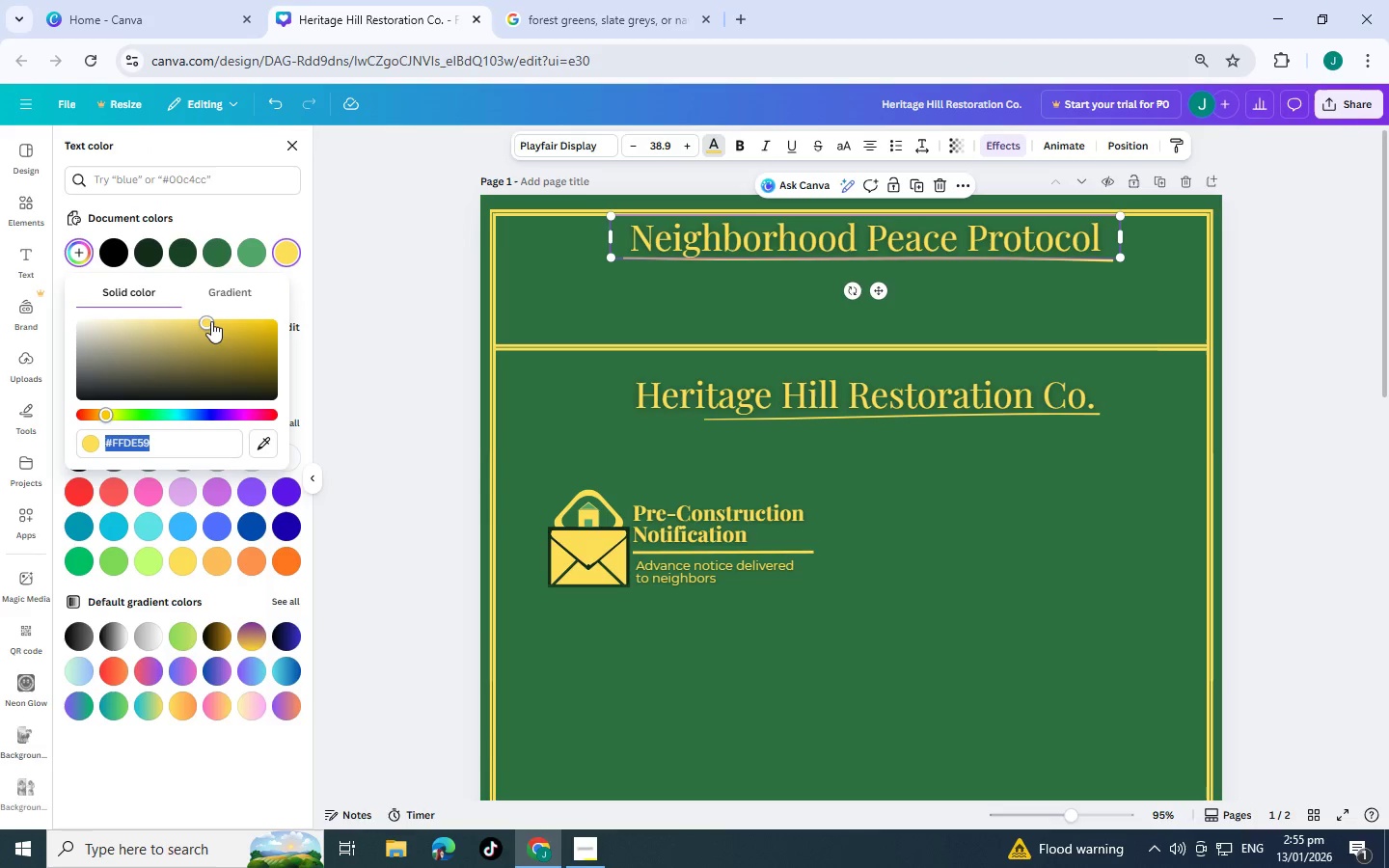 
left_click_drag(start_coordinate=[205, 323], to_coordinate=[167, 323])
 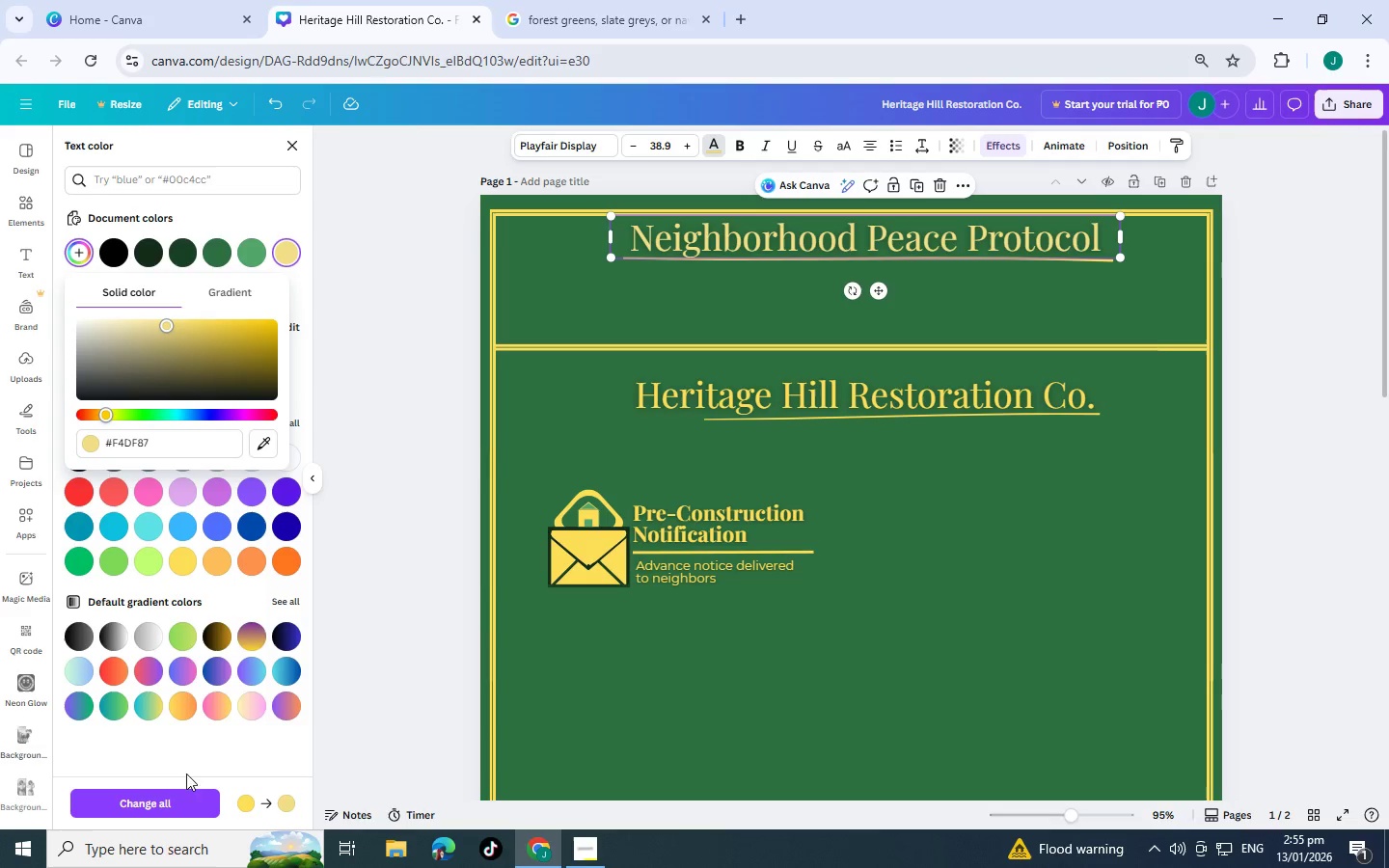 
left_click([180, 802])
 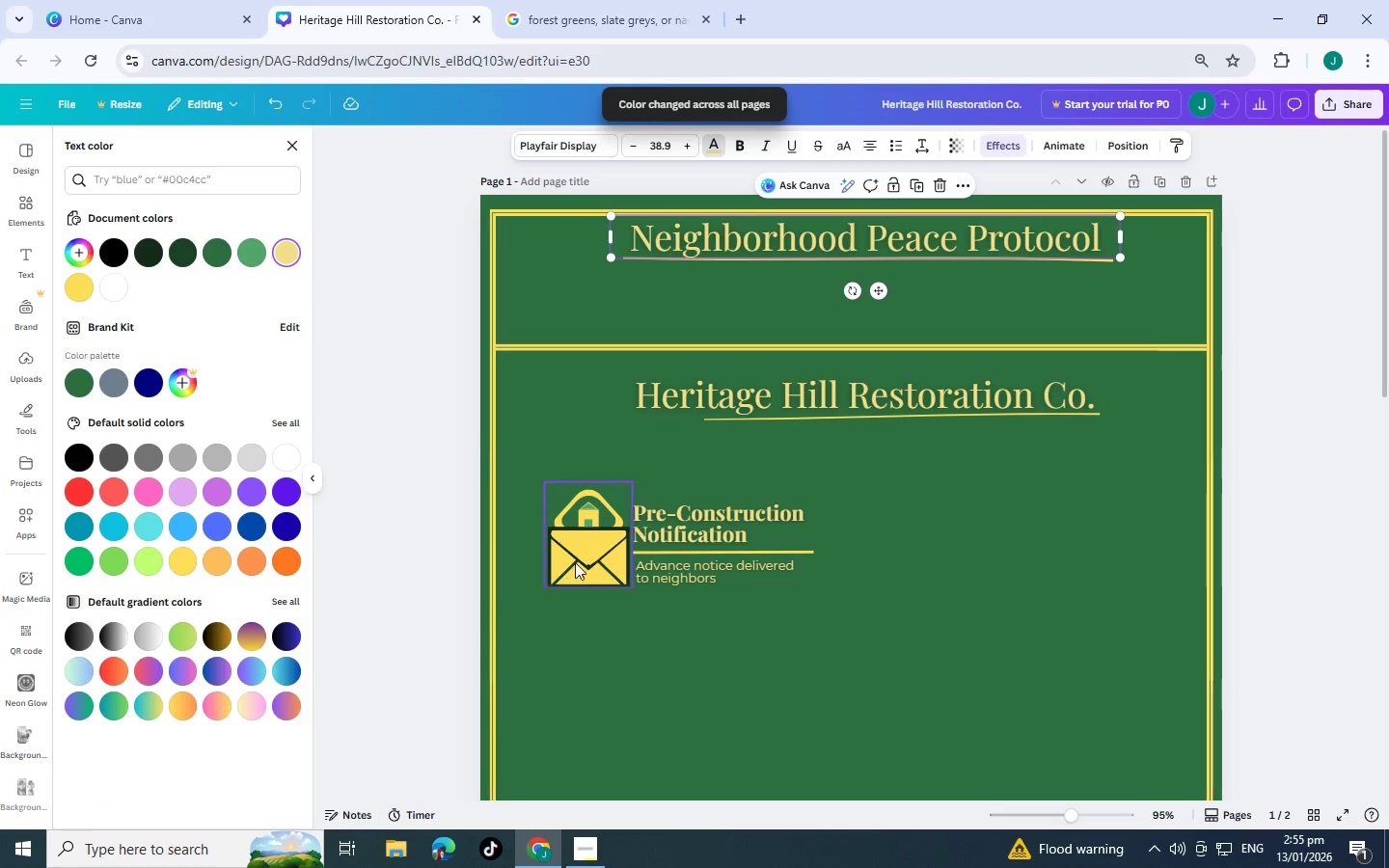 
left_click_drag(start_coordinate=[593, 547], to_coordinate=[530, 453])
 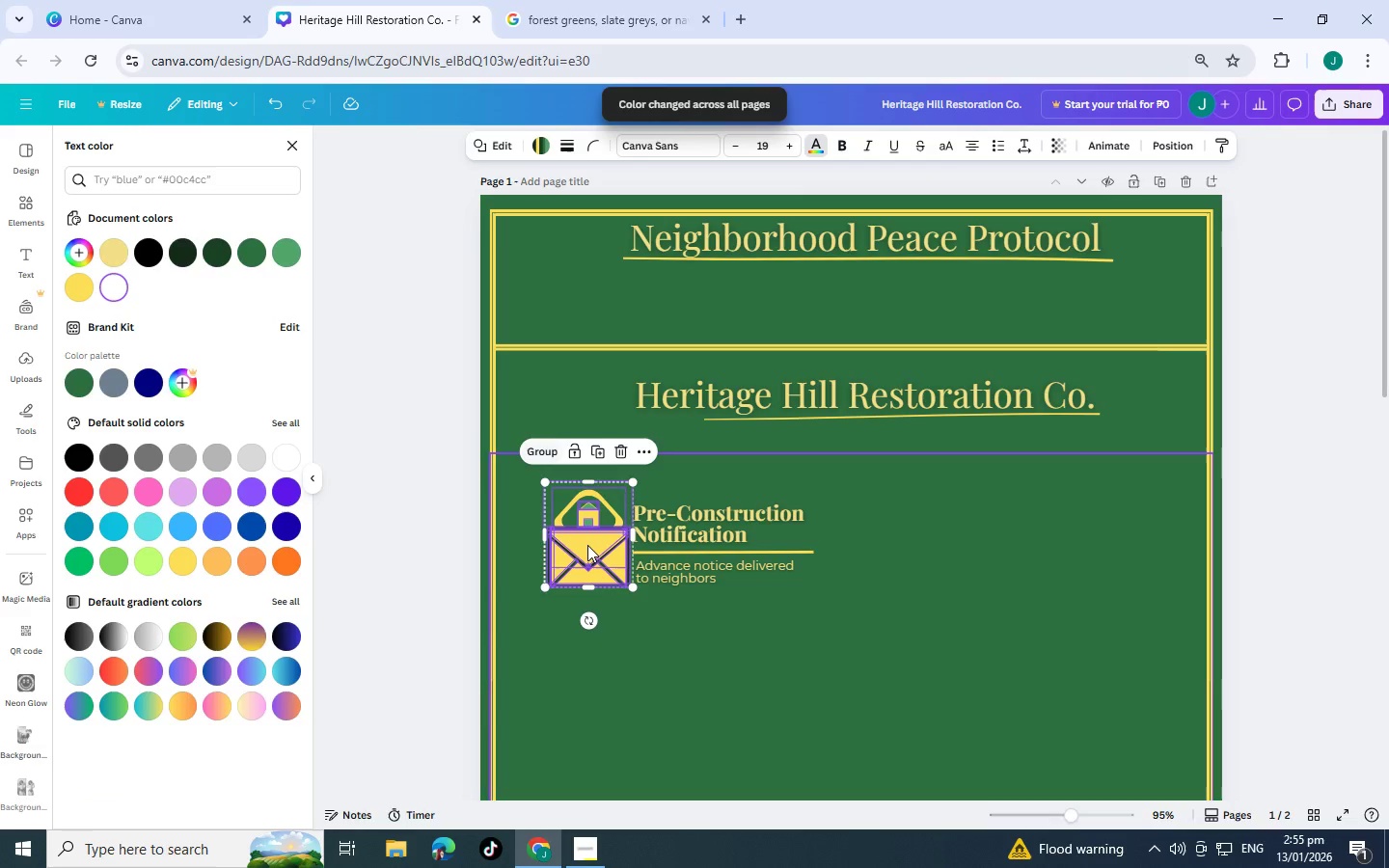 
left_click([530, 453])
 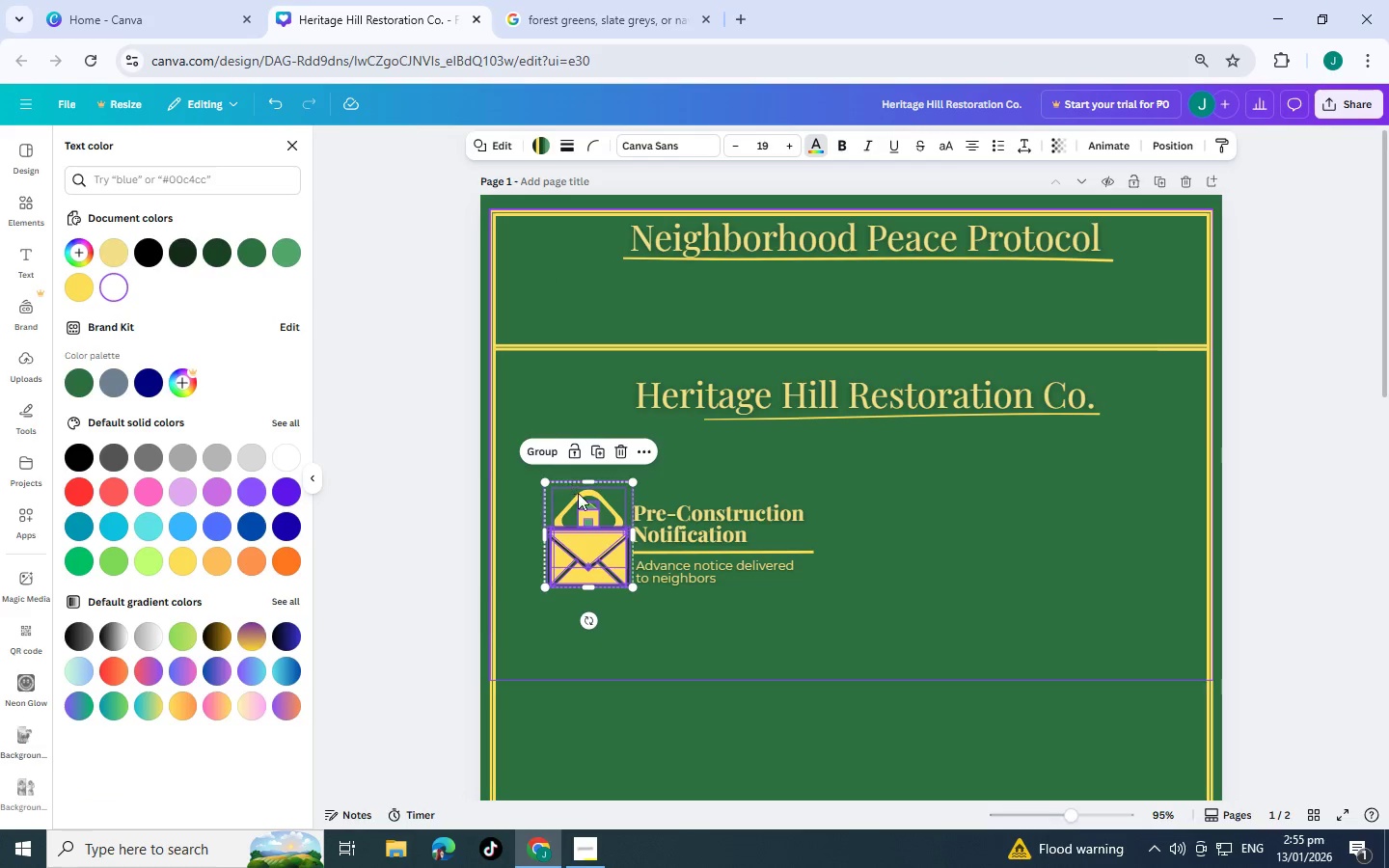 
left_click([580, 547])
 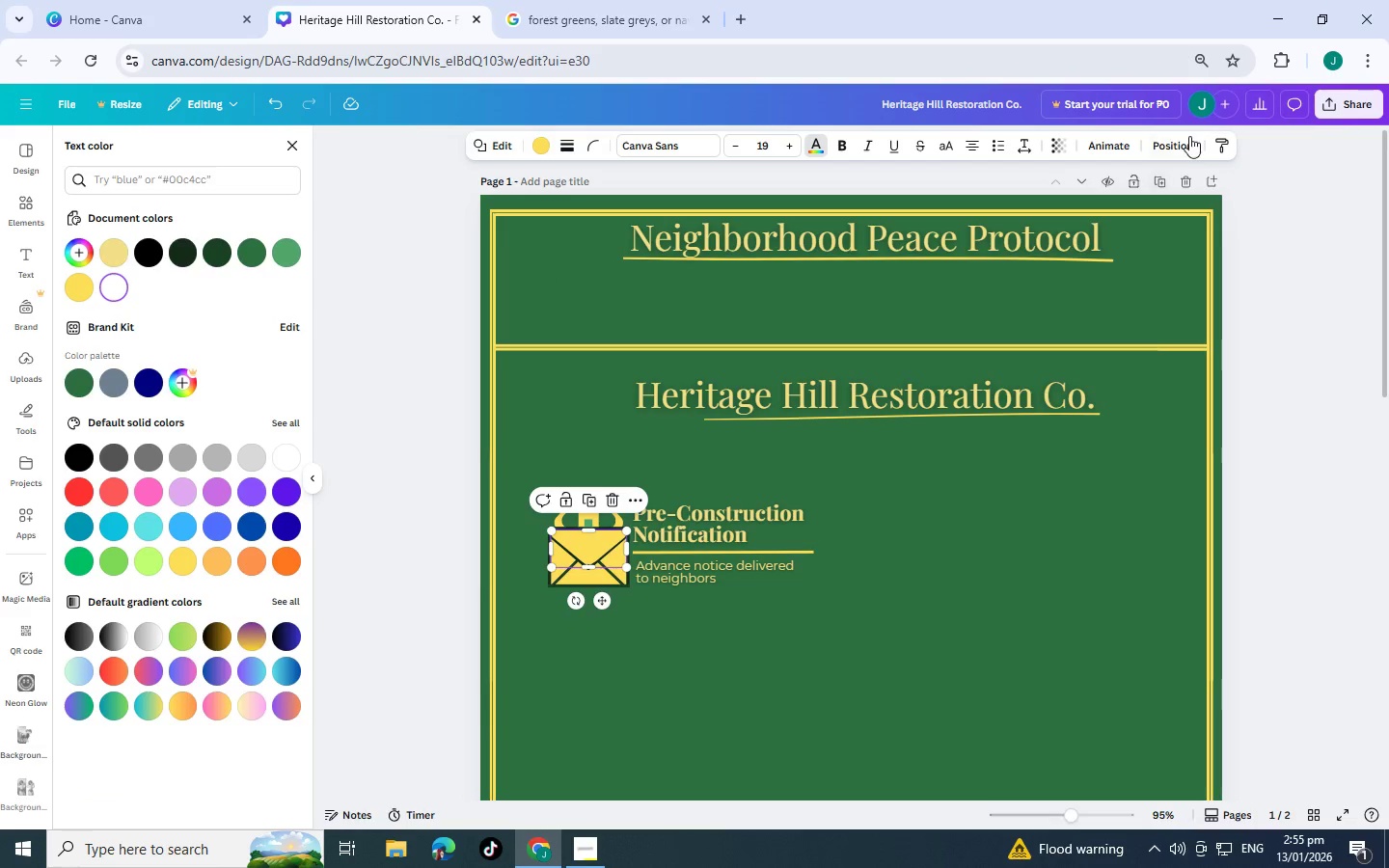 
scroll: coordinate [184, 477], scroll_direction: down, amount: 2.0
 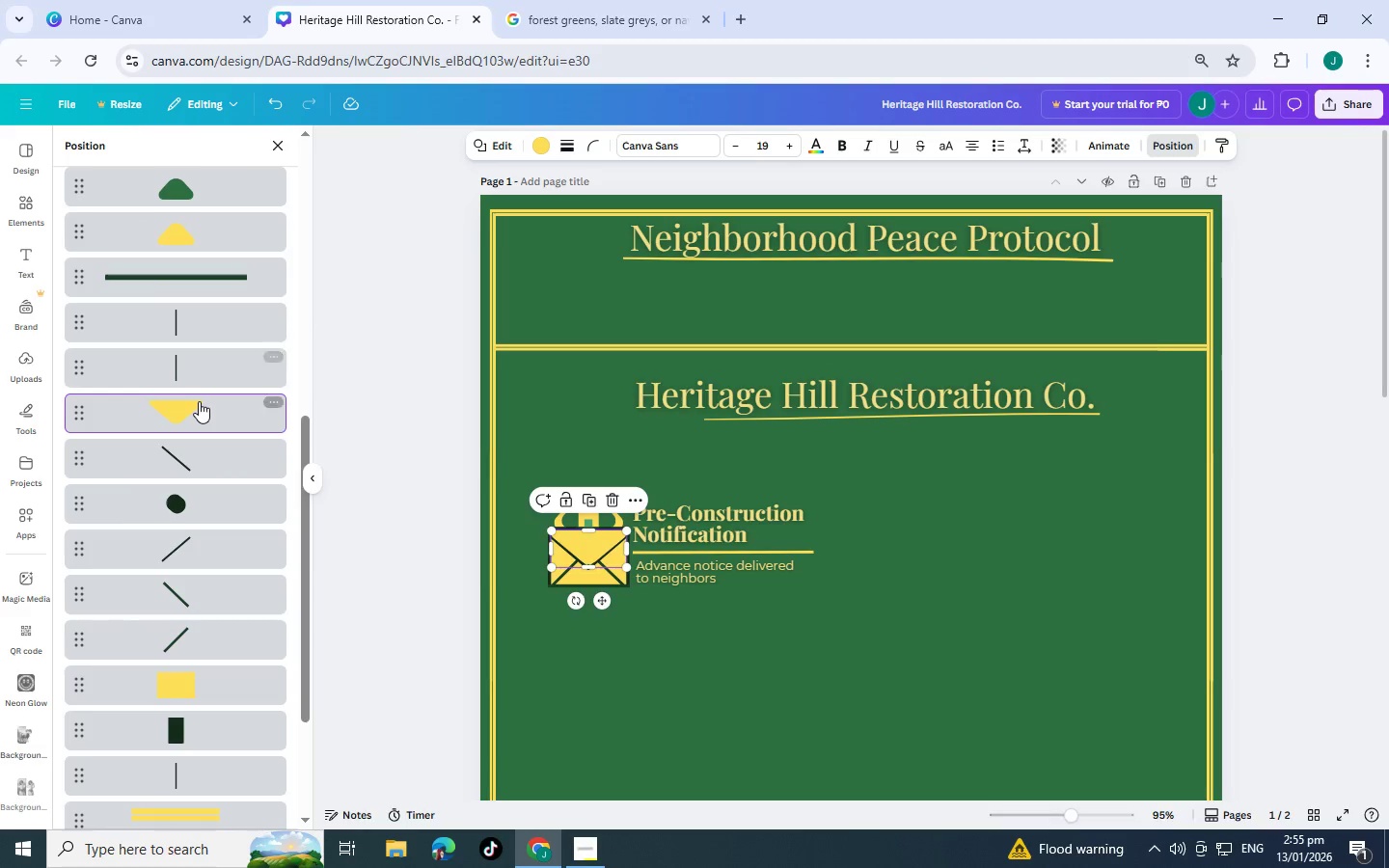 
left_click([202, 409])
 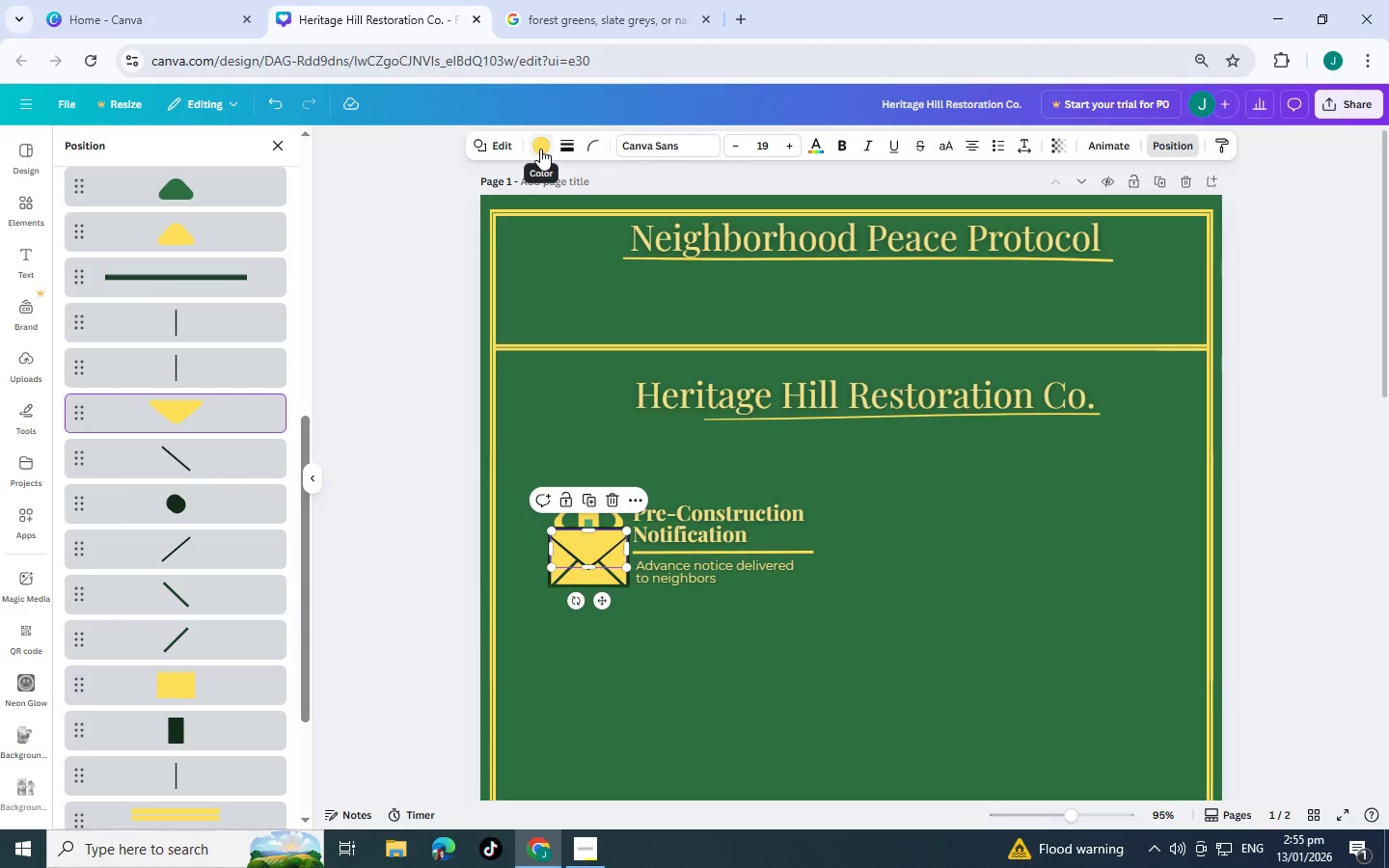 
double_click([540, 149])
 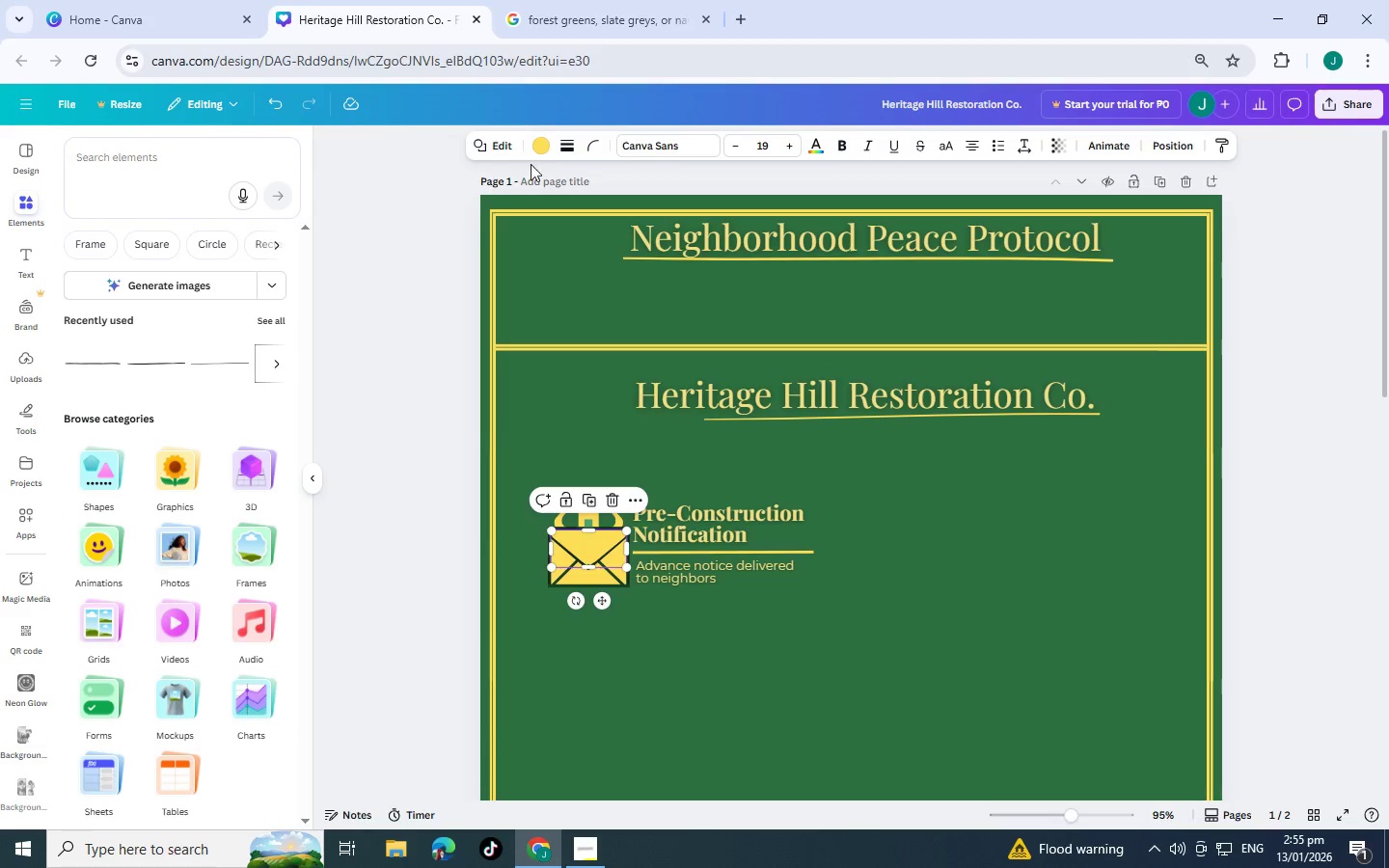 
left_click([548, 148])
 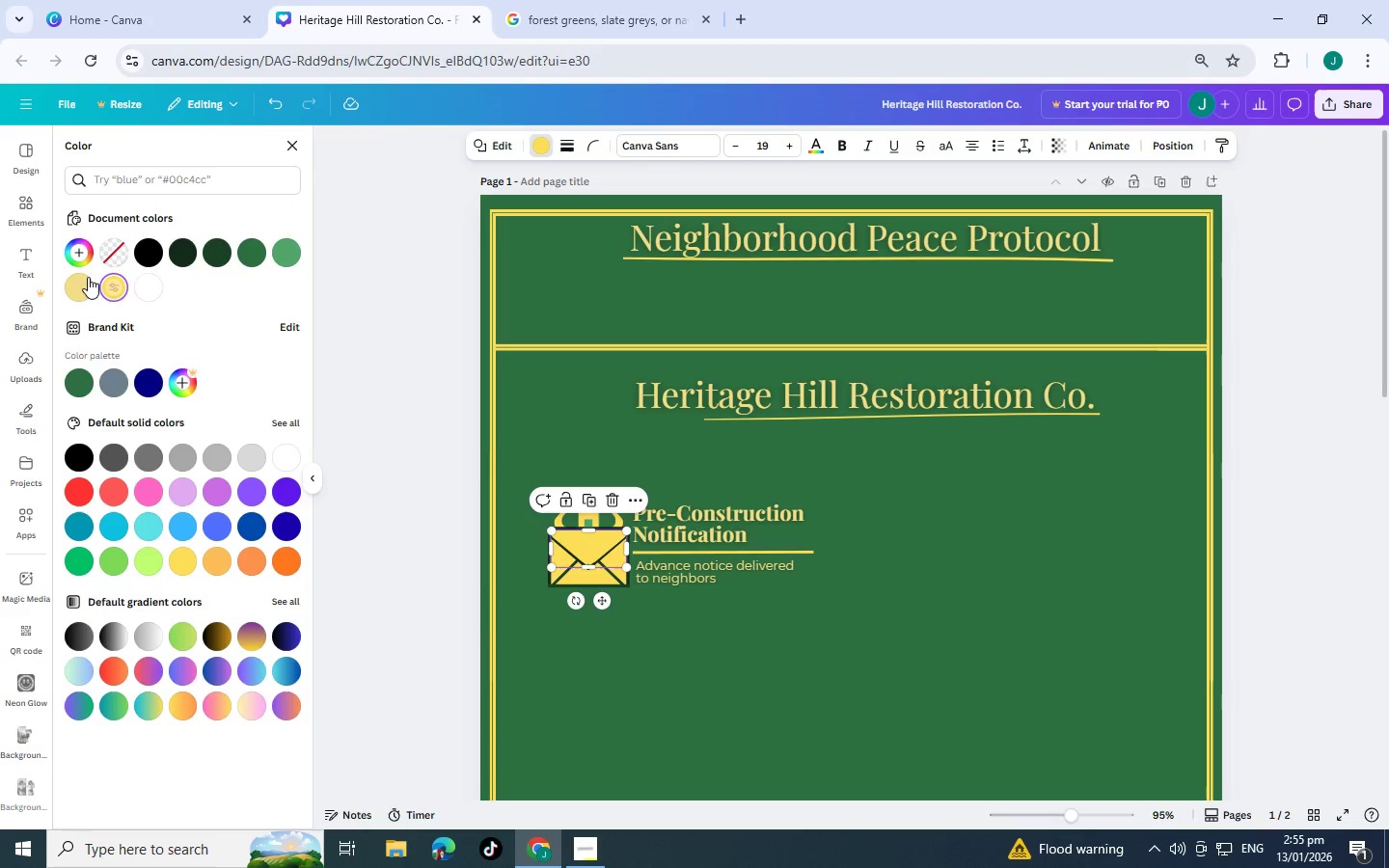 
left_click([81, 284])
 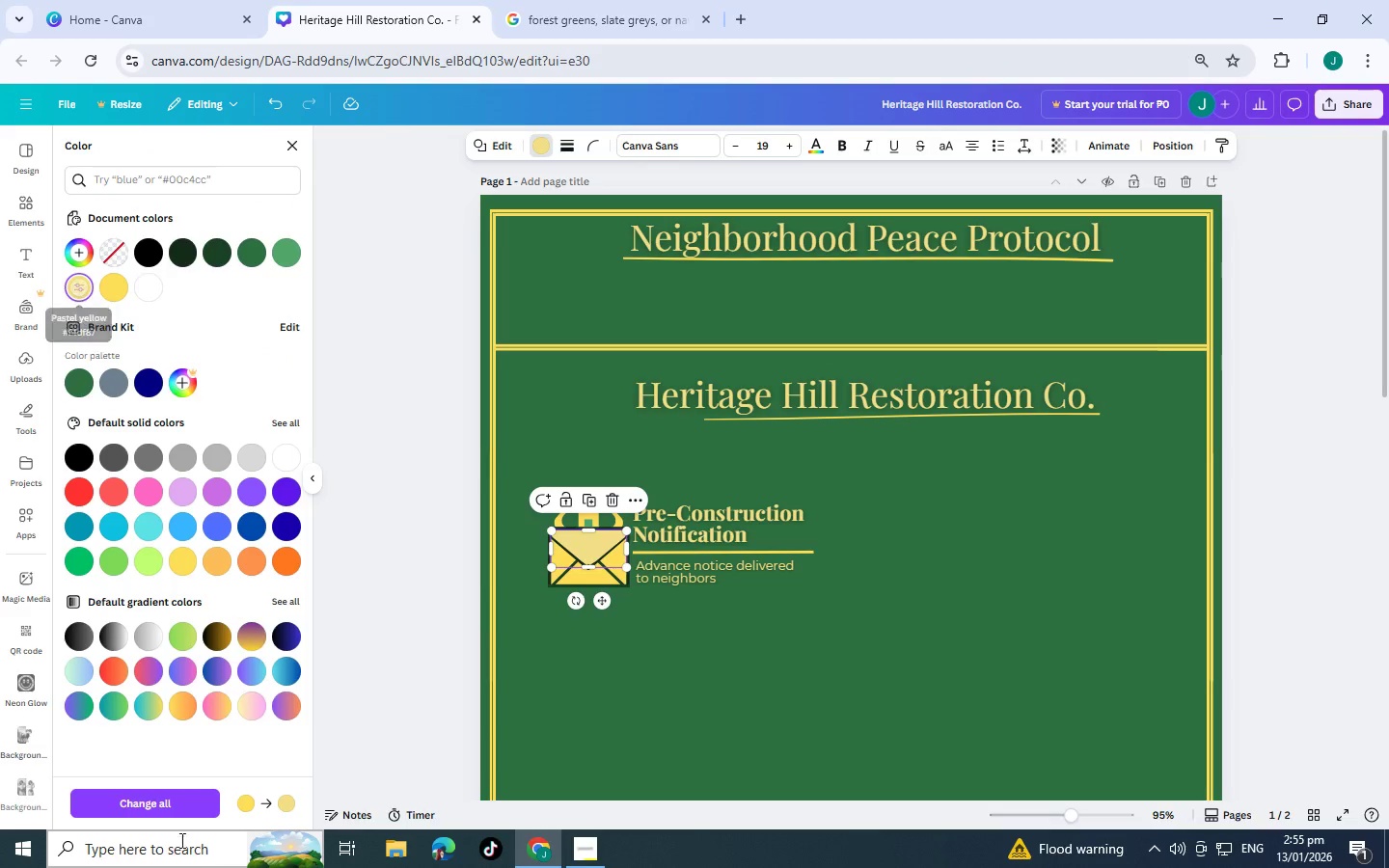 
left_click([171, 798])
 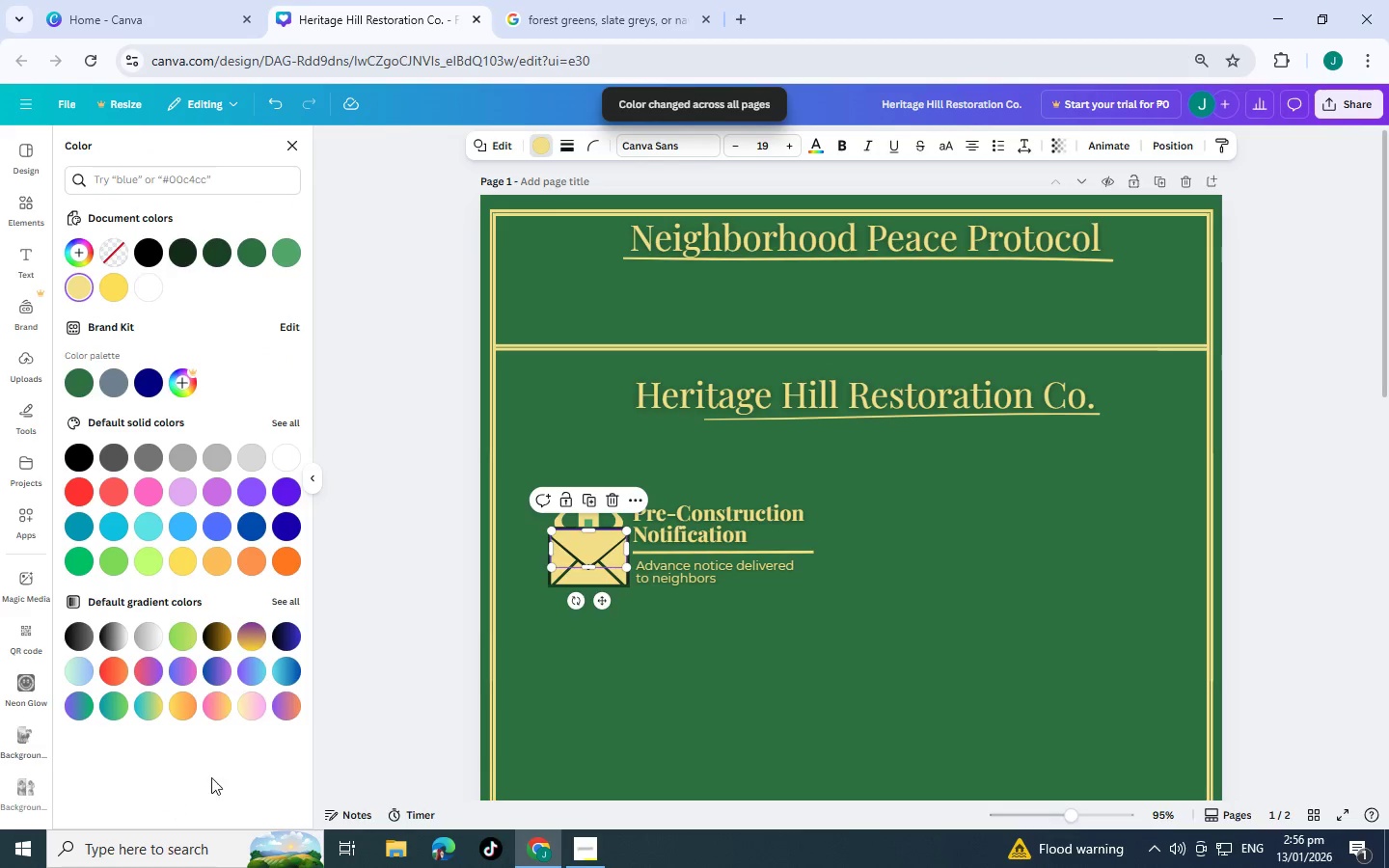 
scroll: coordinate [727, 616], scroll_direction: down, amount: 3.0
 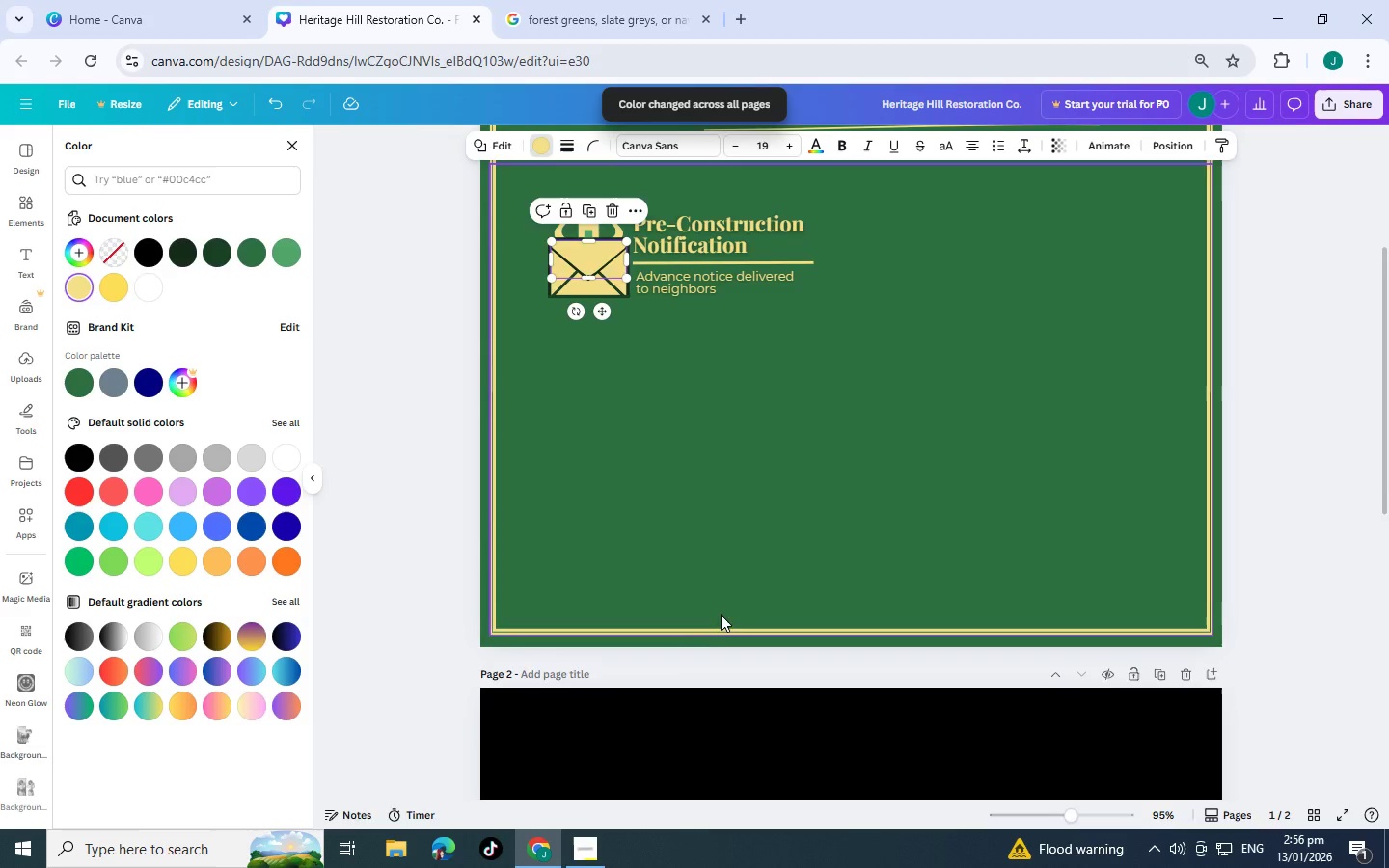 
scroll: coordinate [713, 611], scroll_direction: up, amount: 2.0
 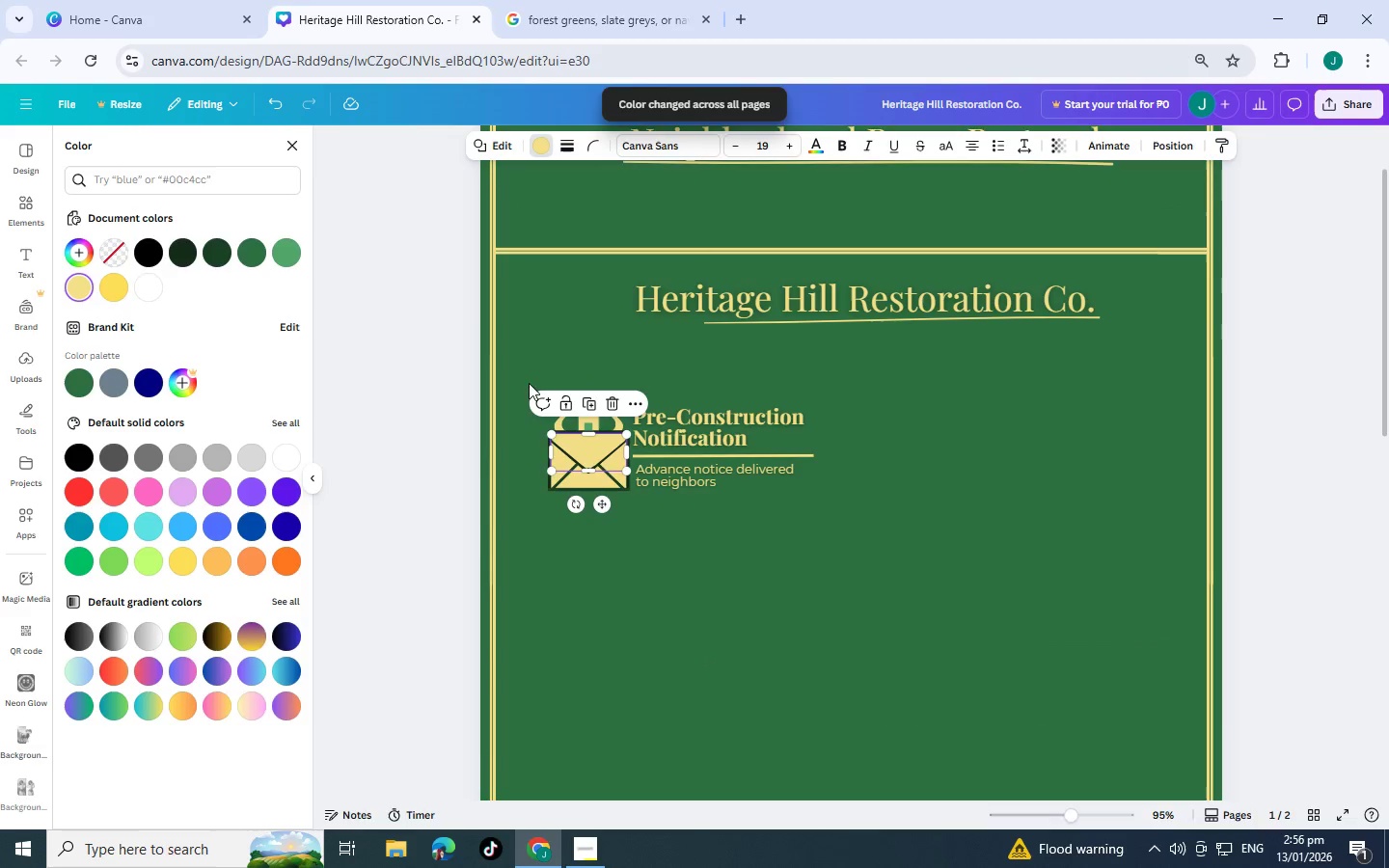 
left_click([591, 517])
 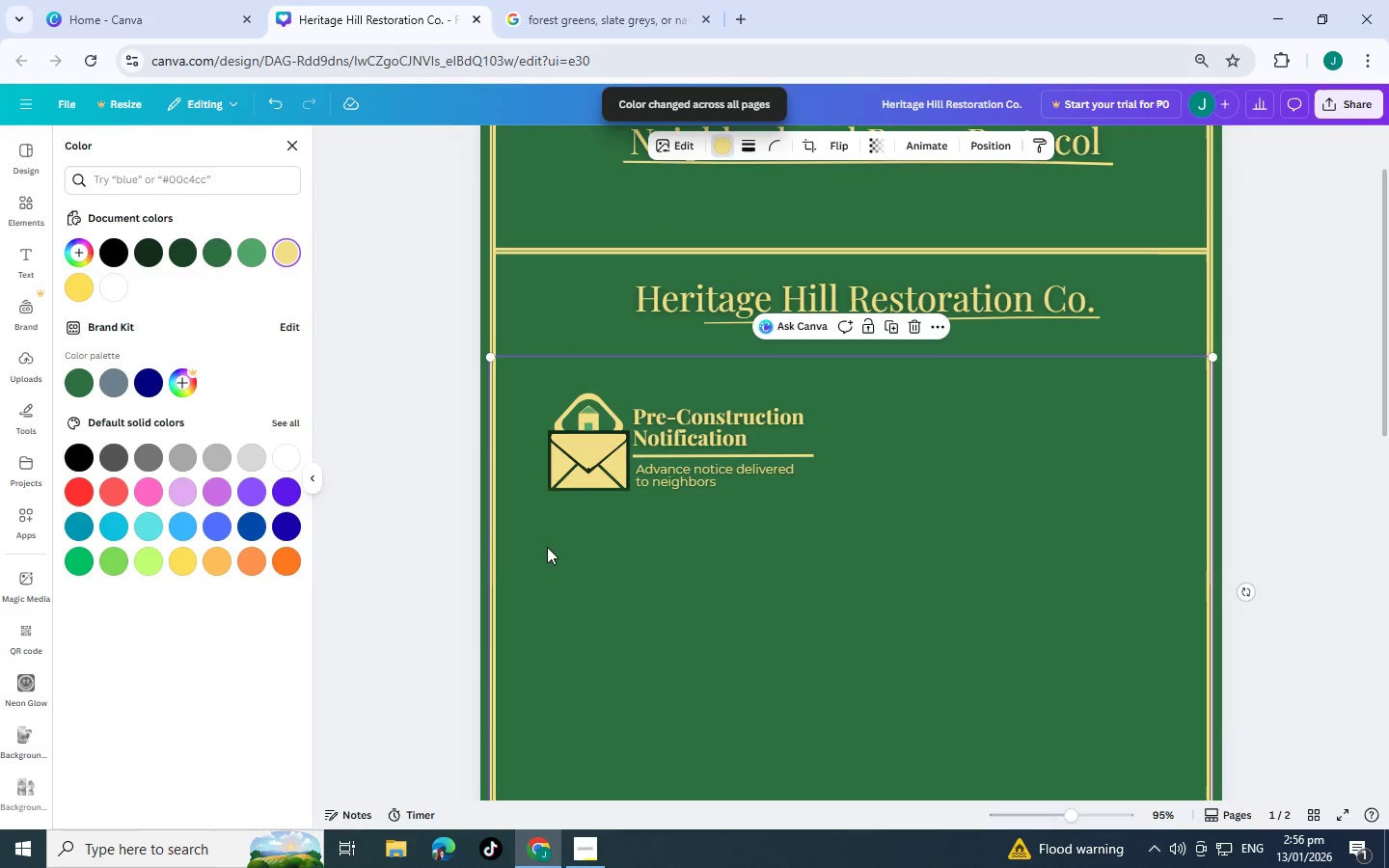 
left_click_drag(start_coordinate=[549, 547], to_coordinate=[549, 522])
 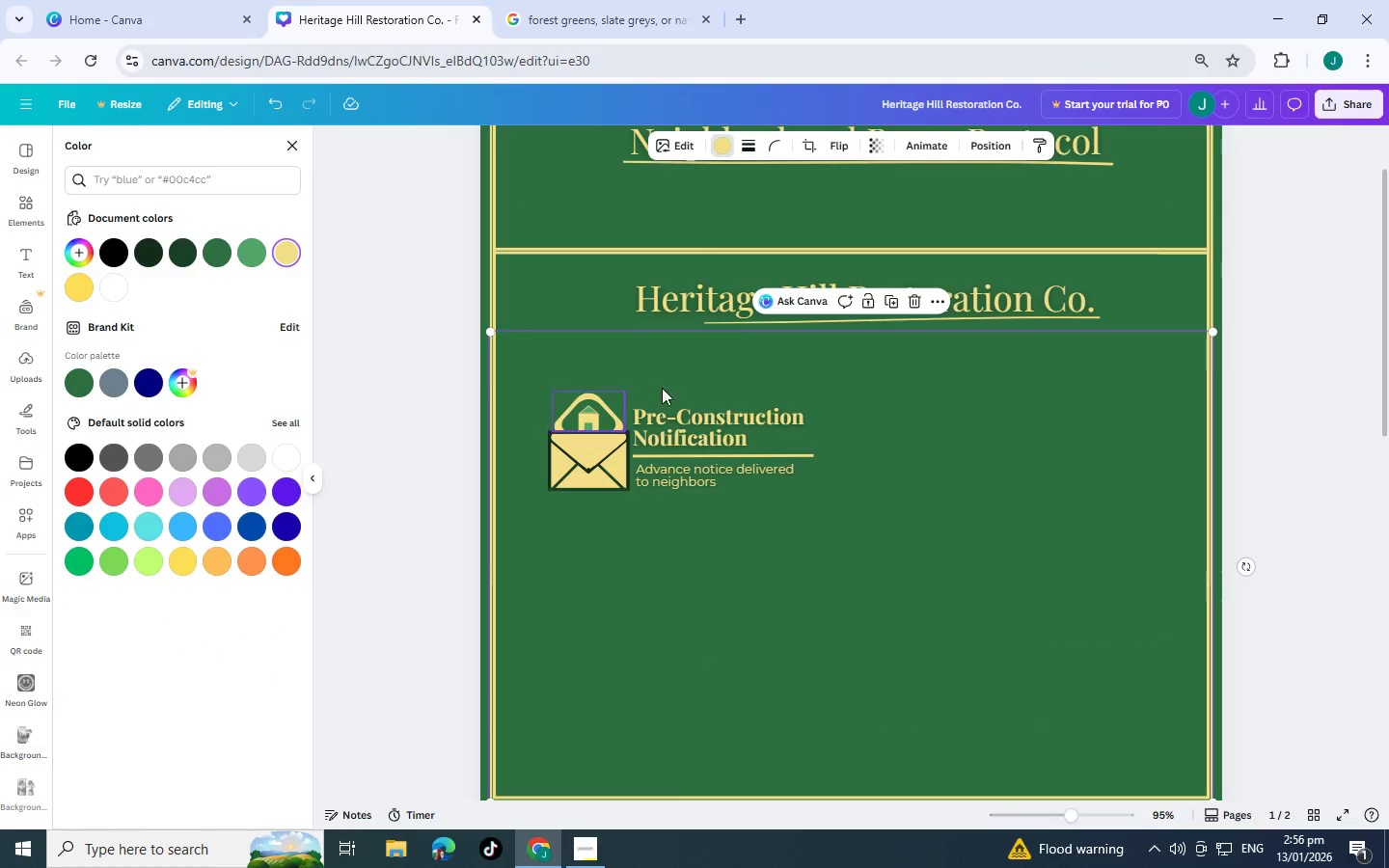 
key(Control+Z)
 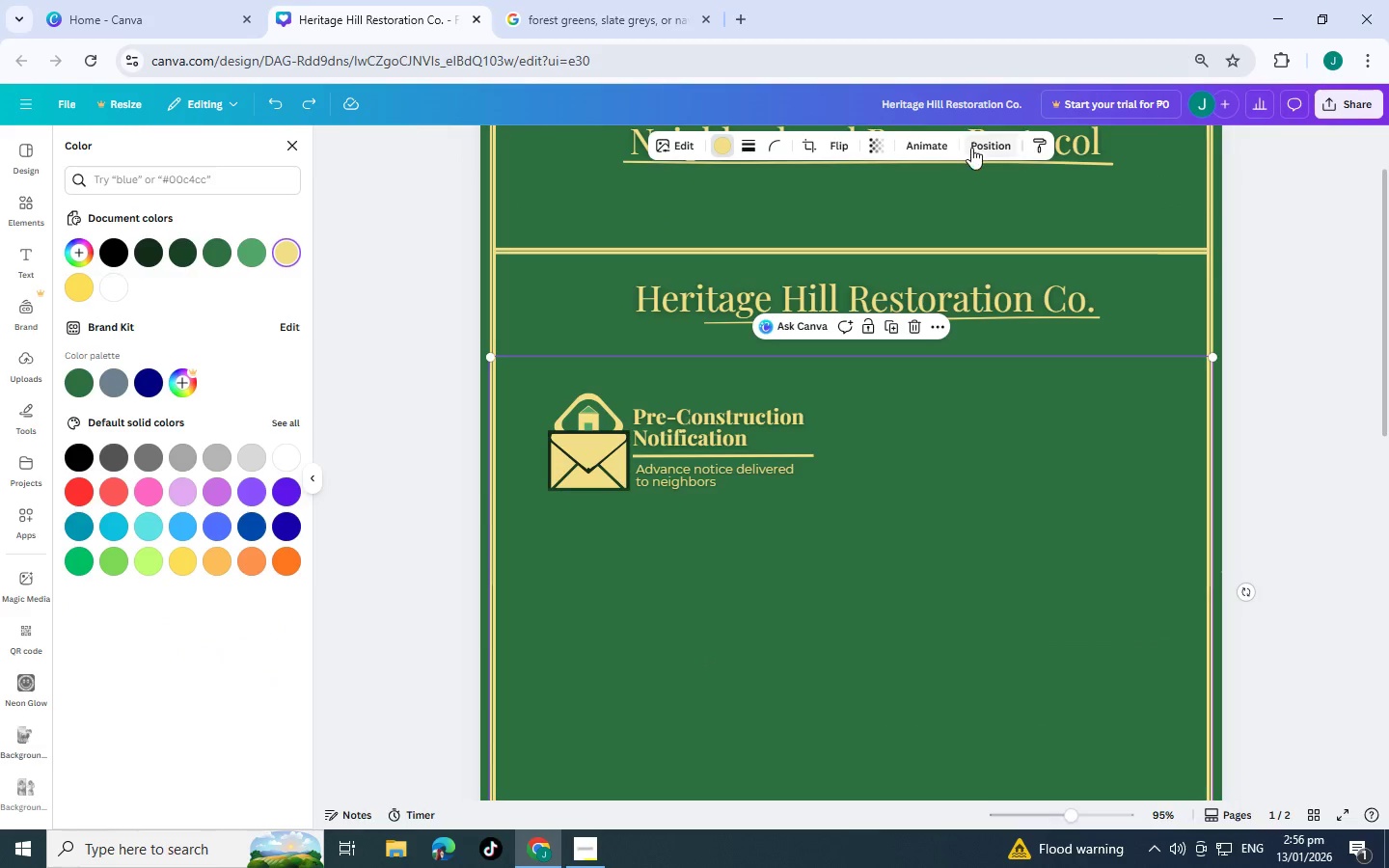 
left_click([983, 148])
 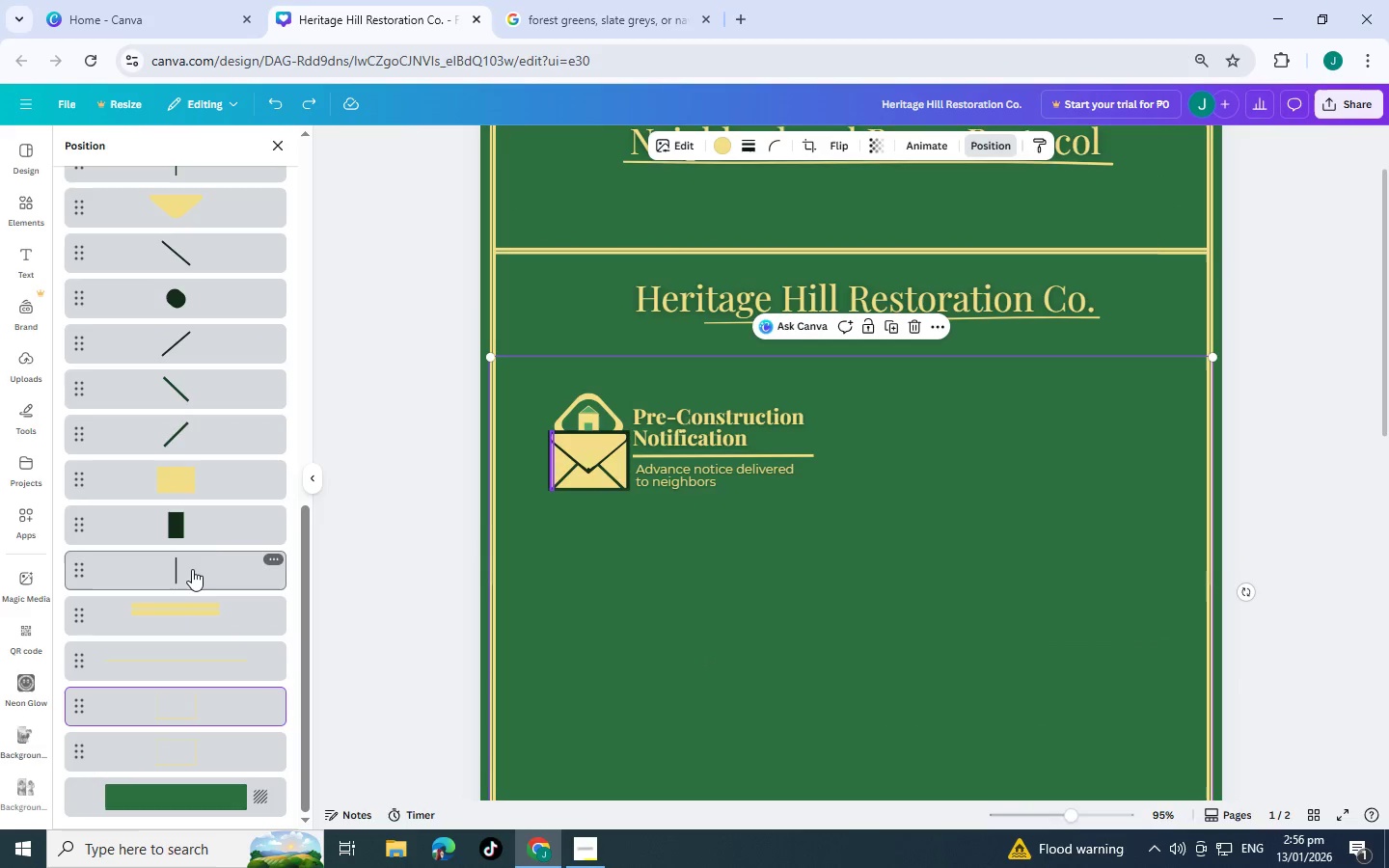 
left_click([200, 573])
 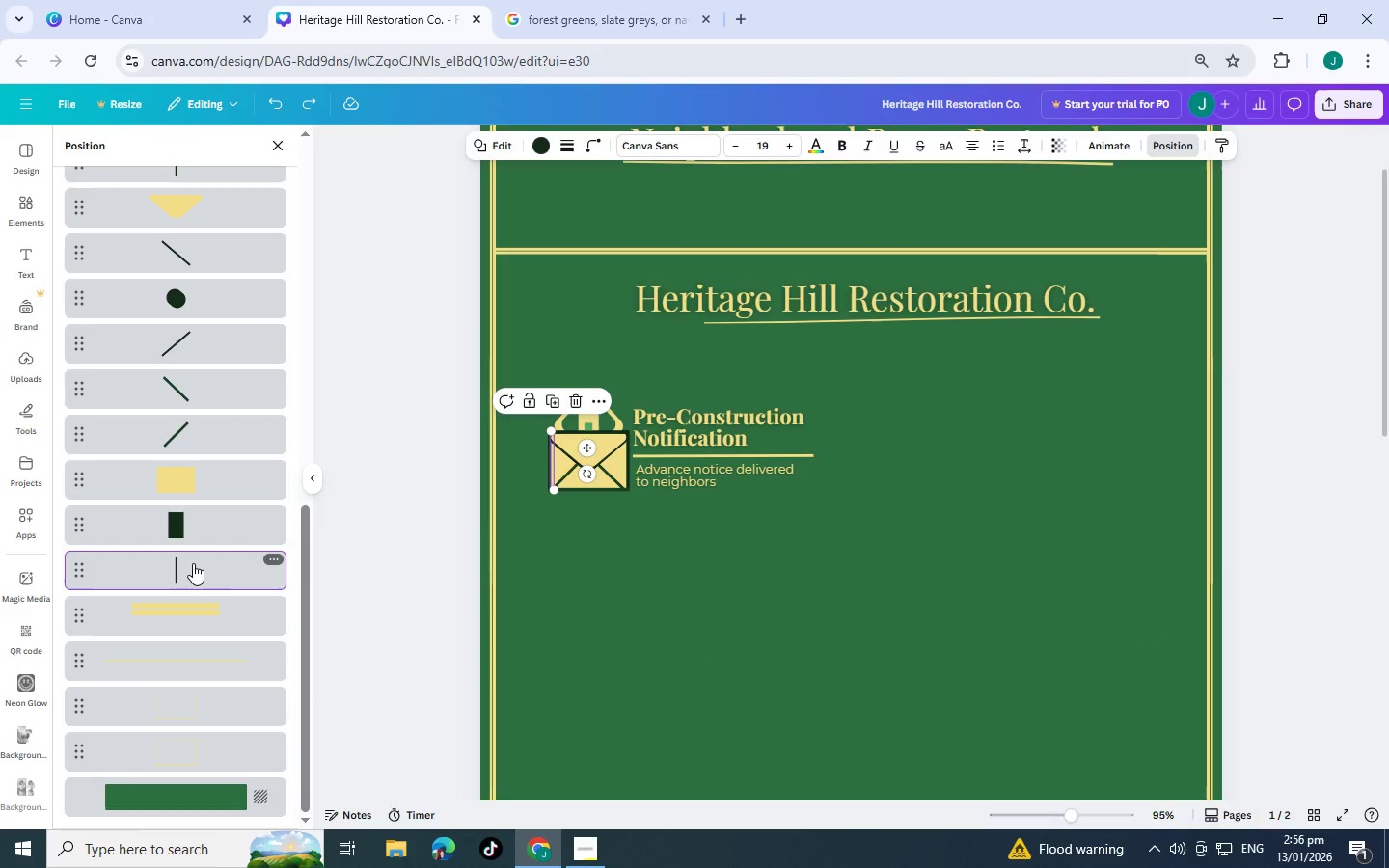 
hold_key(key=ShiftLeft, duration=1.5)
left_click([202, 517])
 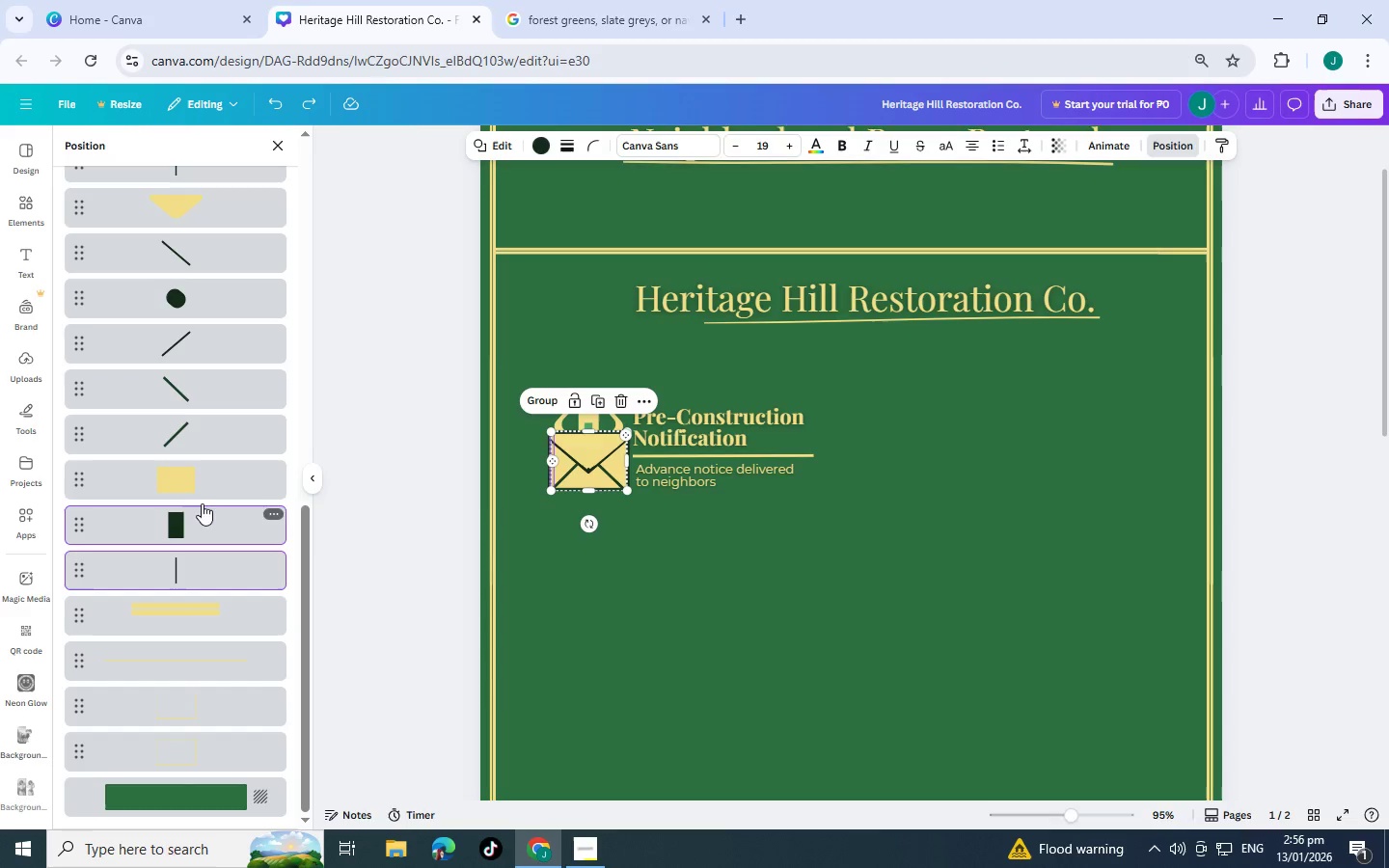 
hold_key(key=ShiftLeft, duration=1.5)
scroll: coordinate [215, 446], scroll_direction: up, amount: 5.0
 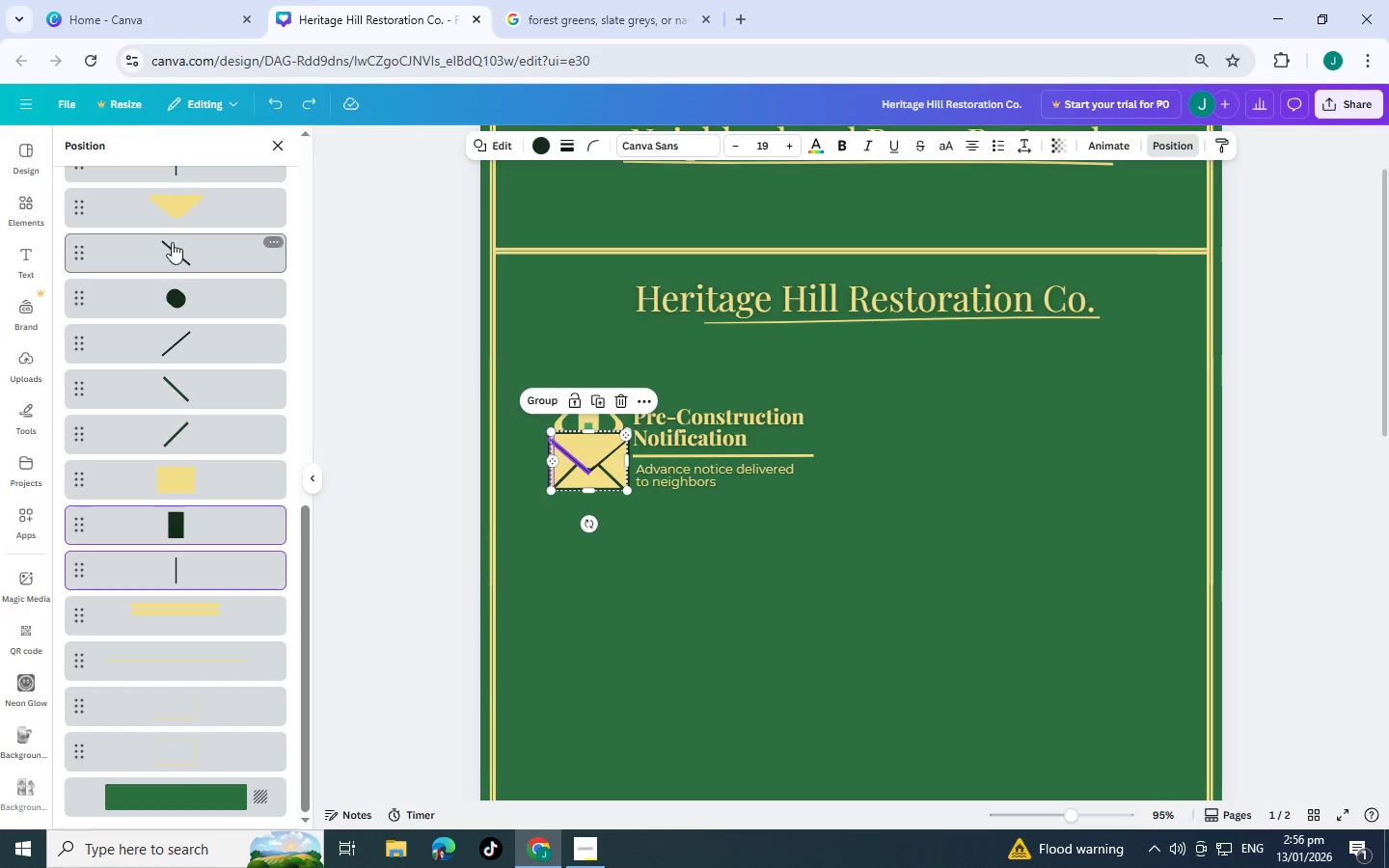 
left_click([172, 237])
 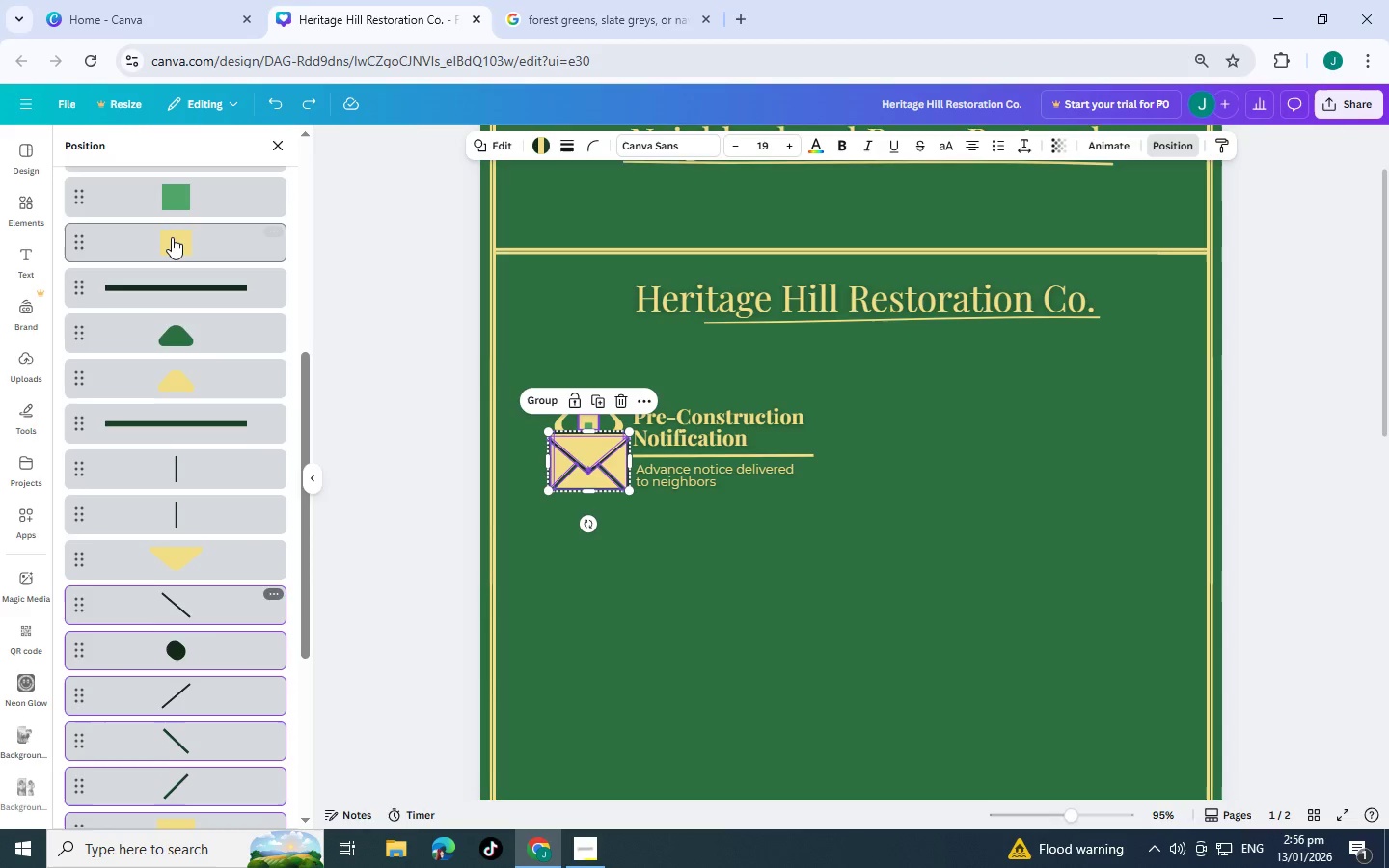 
hold_key(key=ShiftLeft, duration=1.5)
left_click([187, 420])
 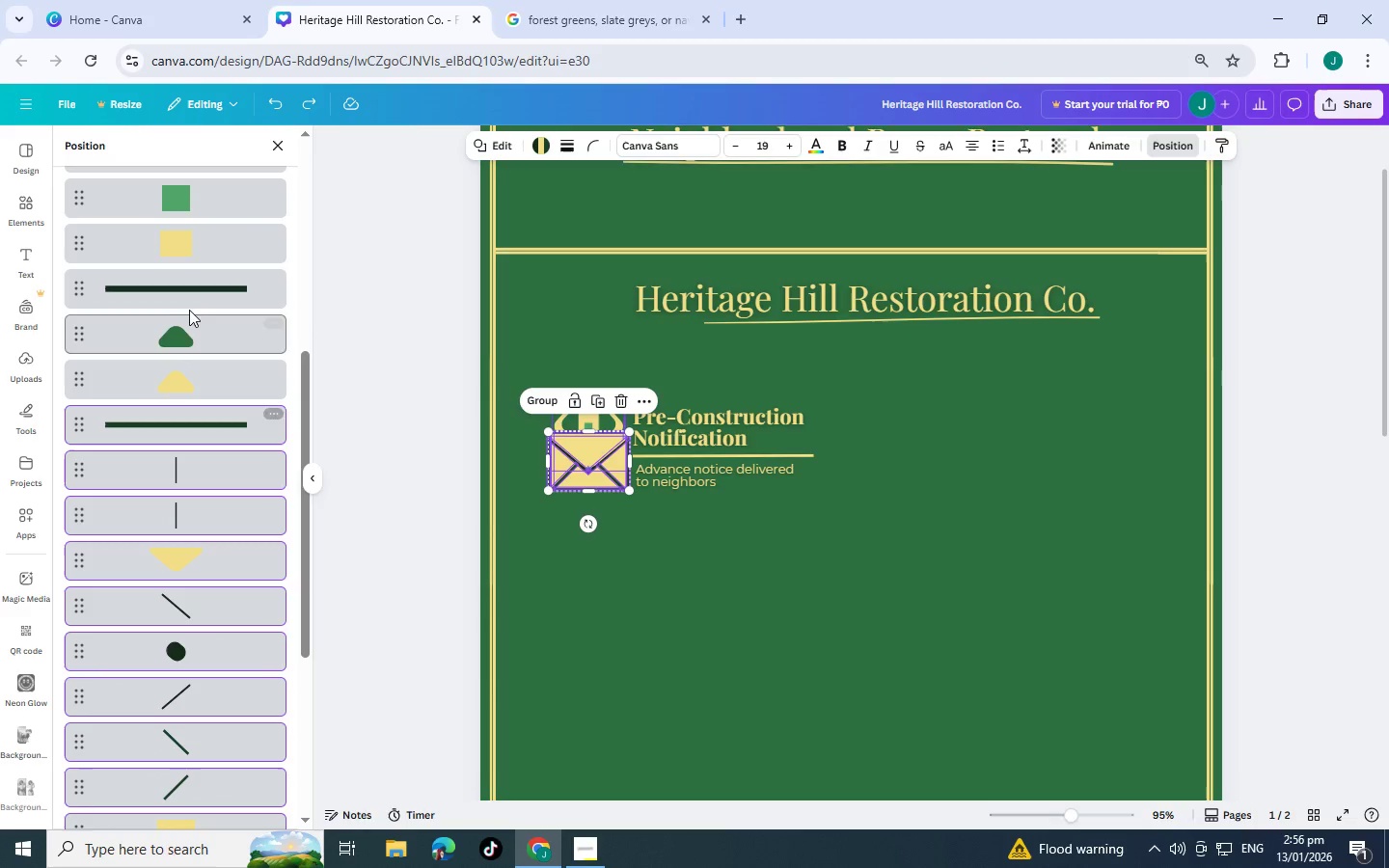 
hold_key(key=ShiftLeft, duration=1.52)
left_click([191, 222])
 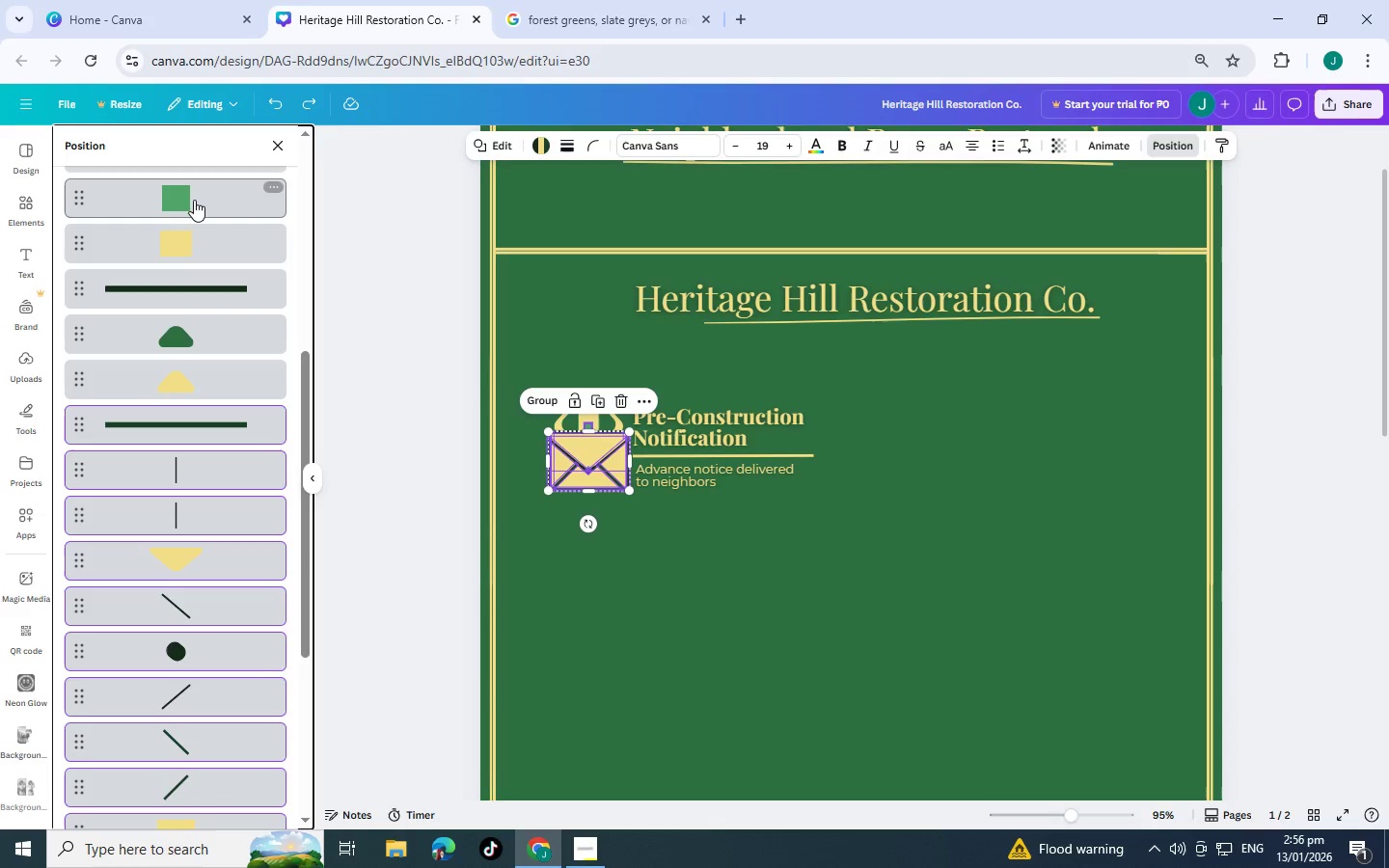 
left_click([194, 200])
 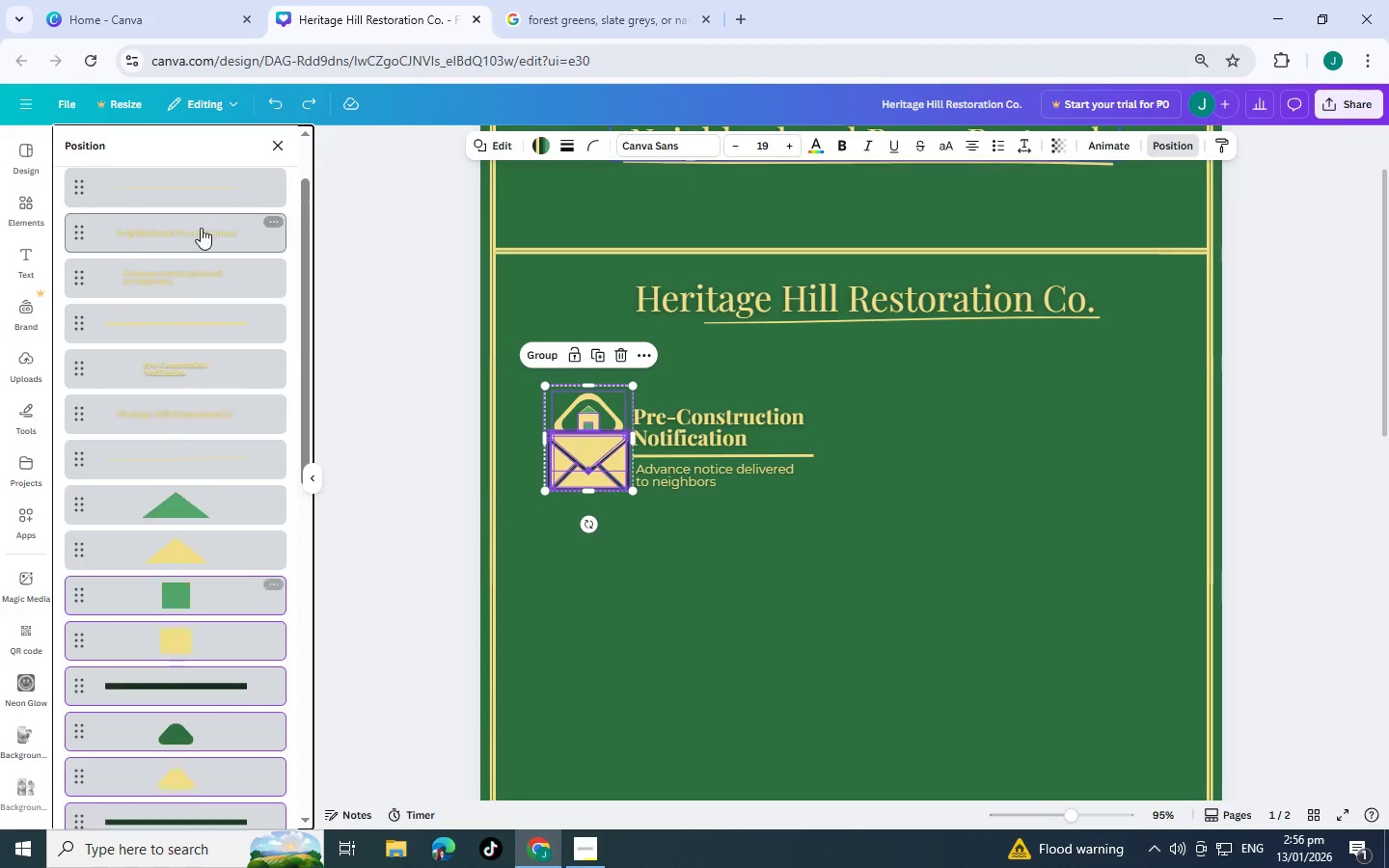 
hold_key(key=ShiftLeft, duration=1.51)
scroll: coordinate [200, 354], scroll_direction: up, amount: 1.0
 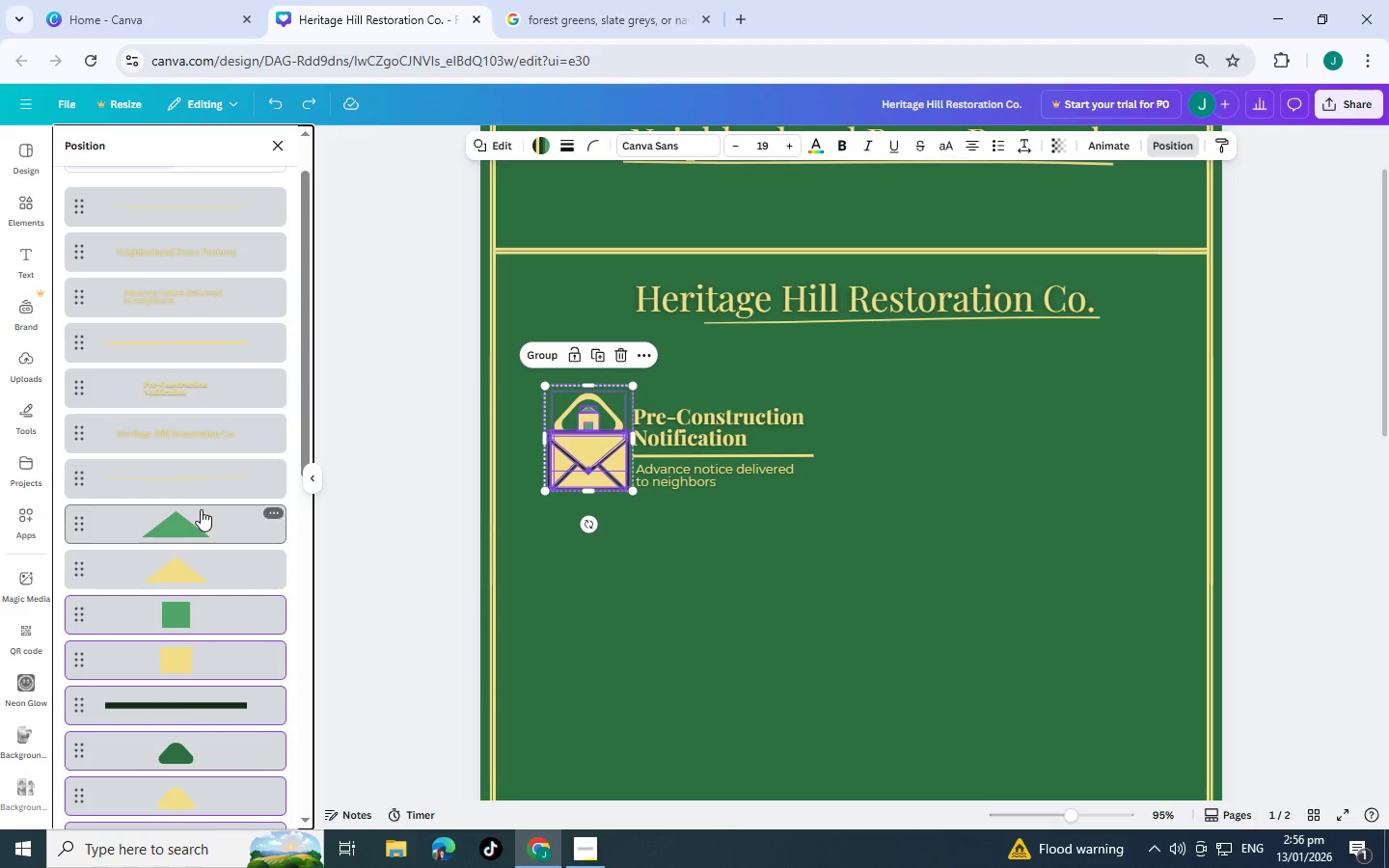 
left_click([202, 512])
 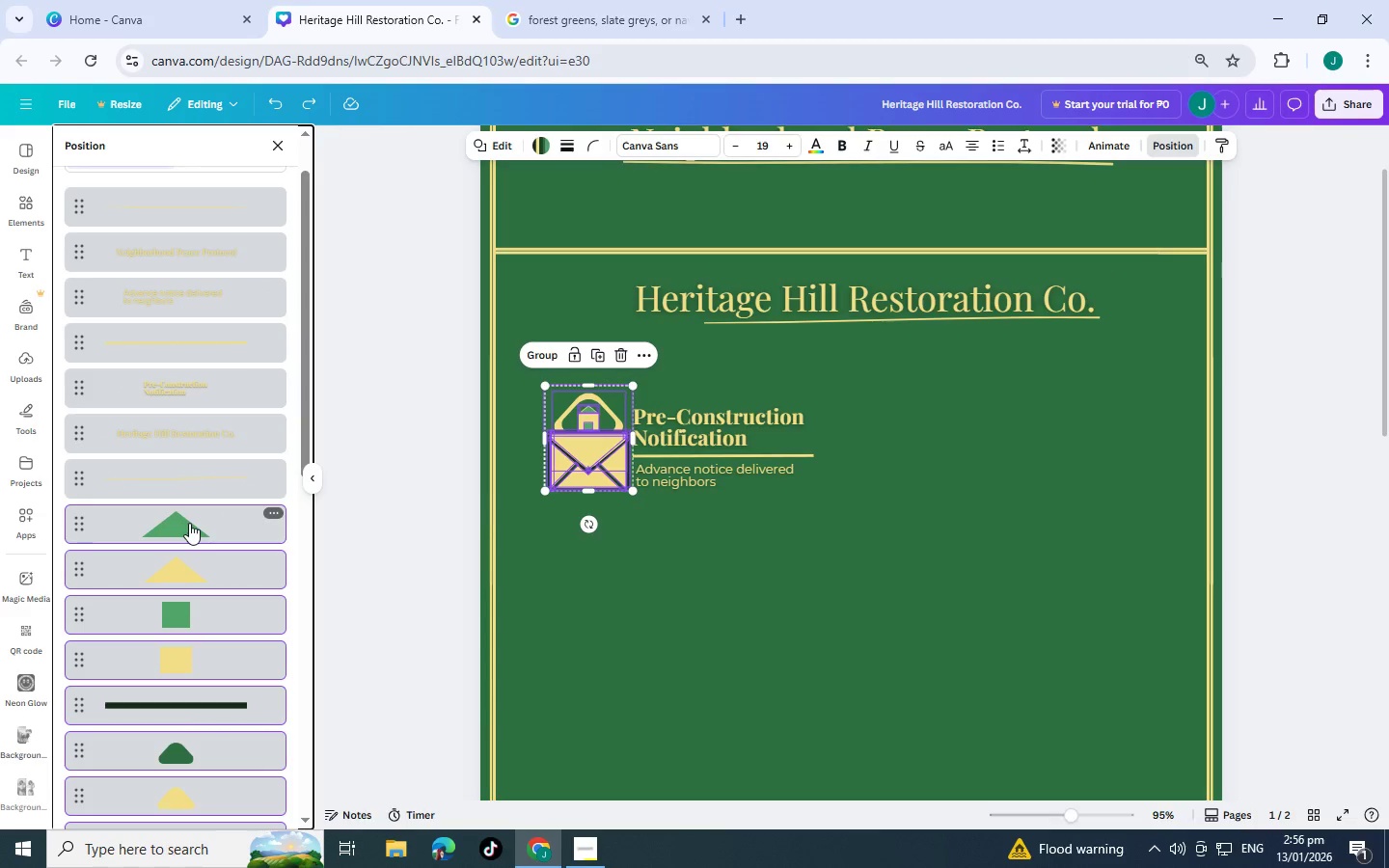 
hold_key(key=ShiftLeft, duration=0.7)
 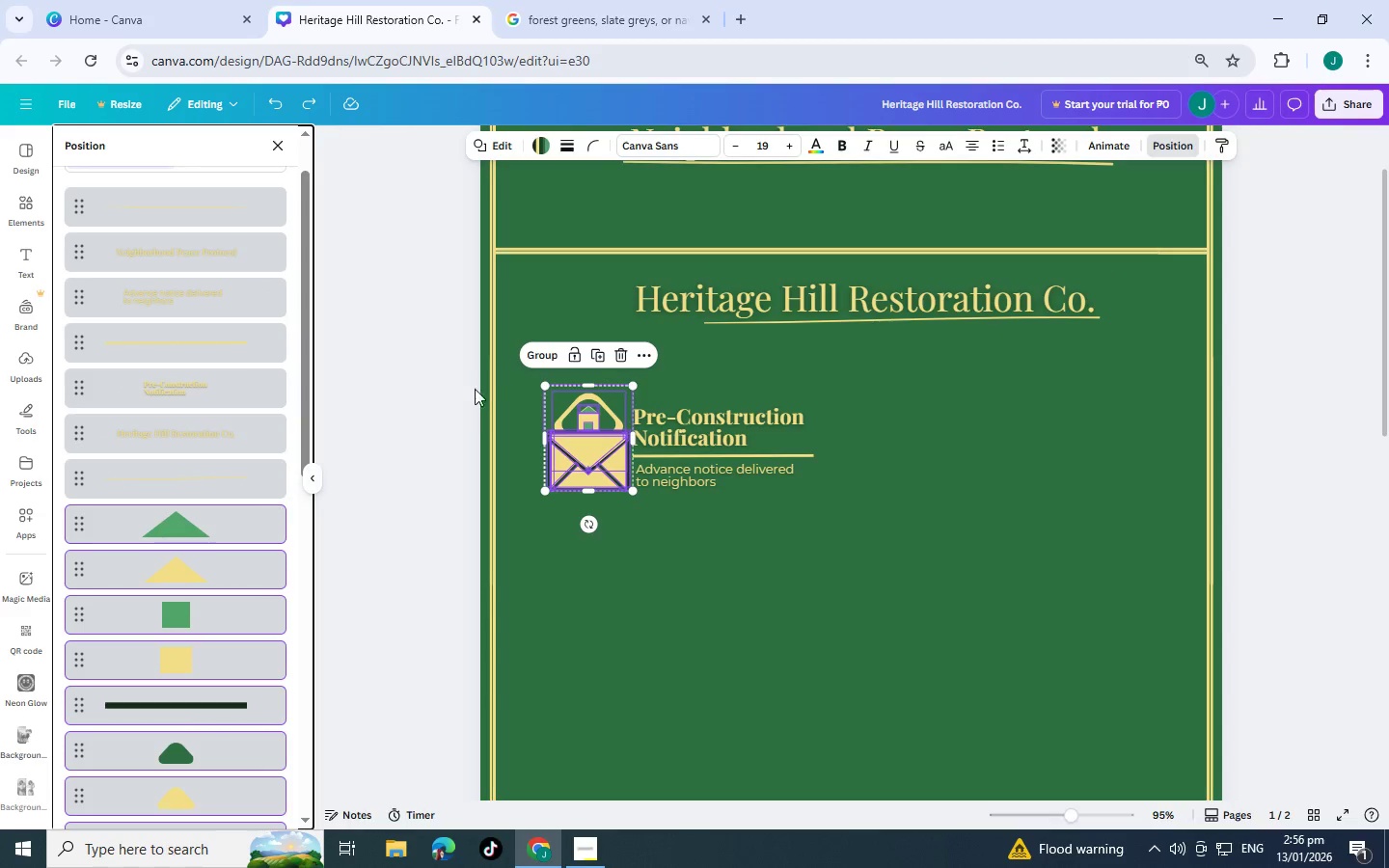 
left_click([544, 353])
 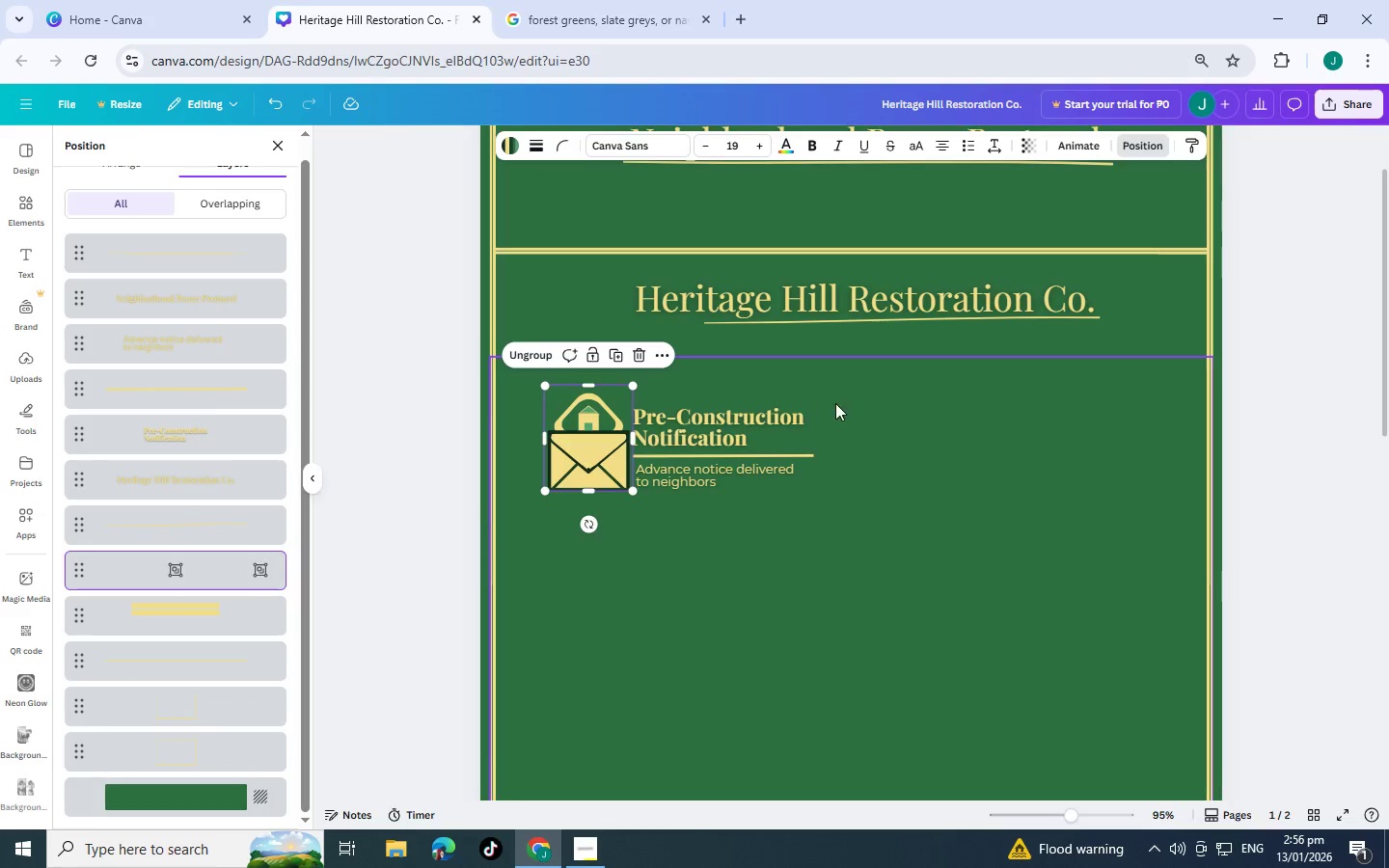 
left_click([889, 413])
 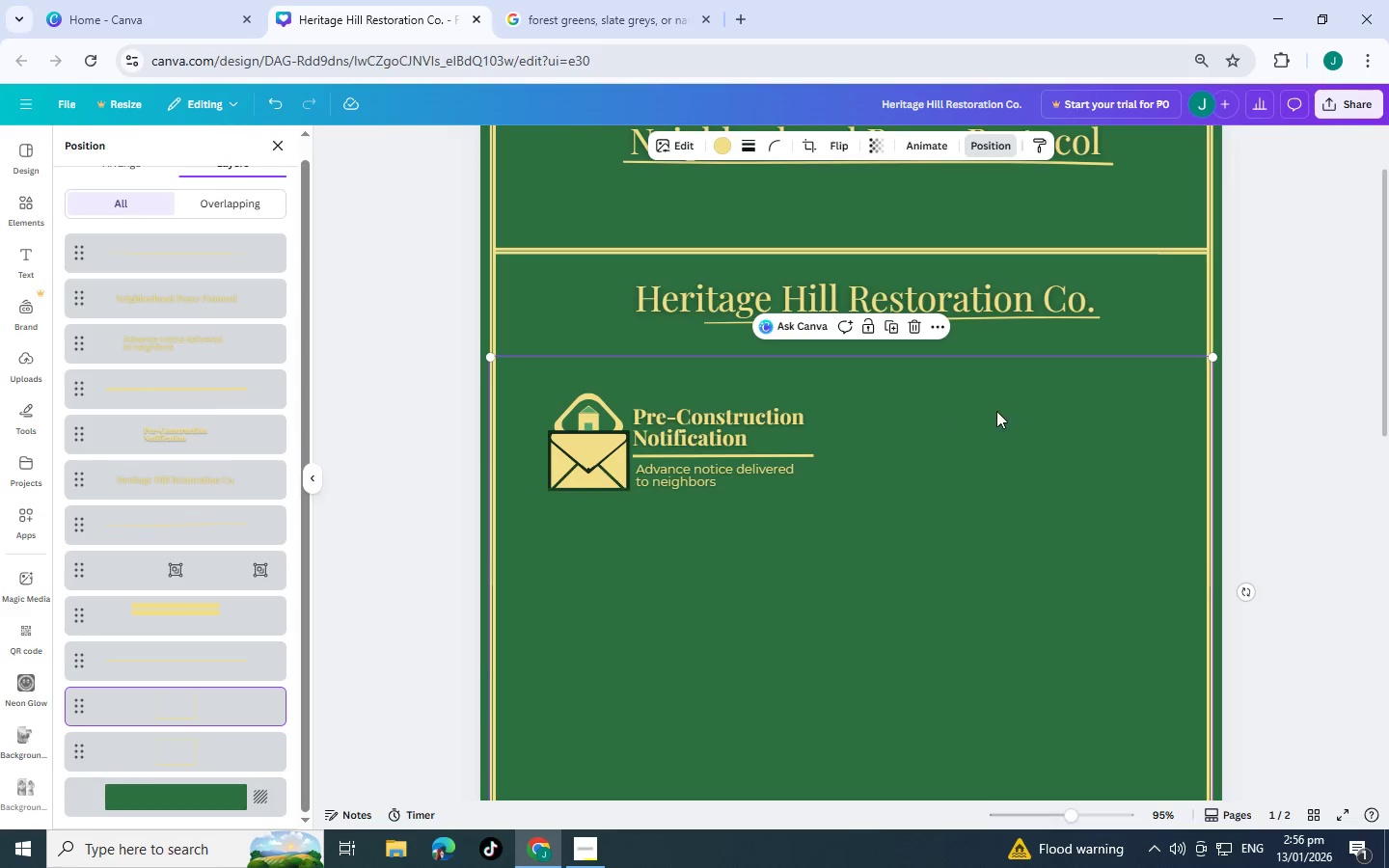 
left_click([1042, 478])
 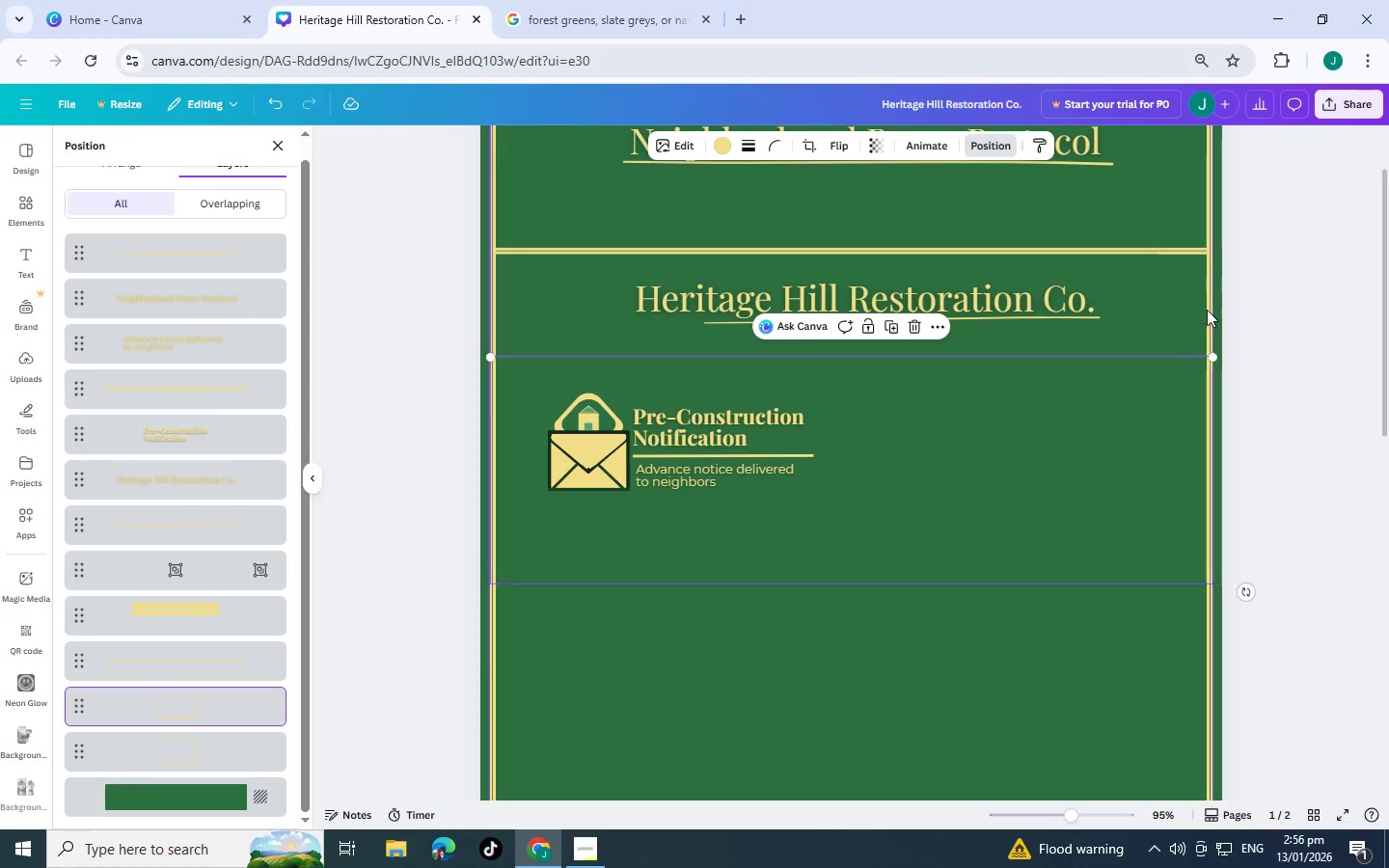 
left_click([1295, 321])
 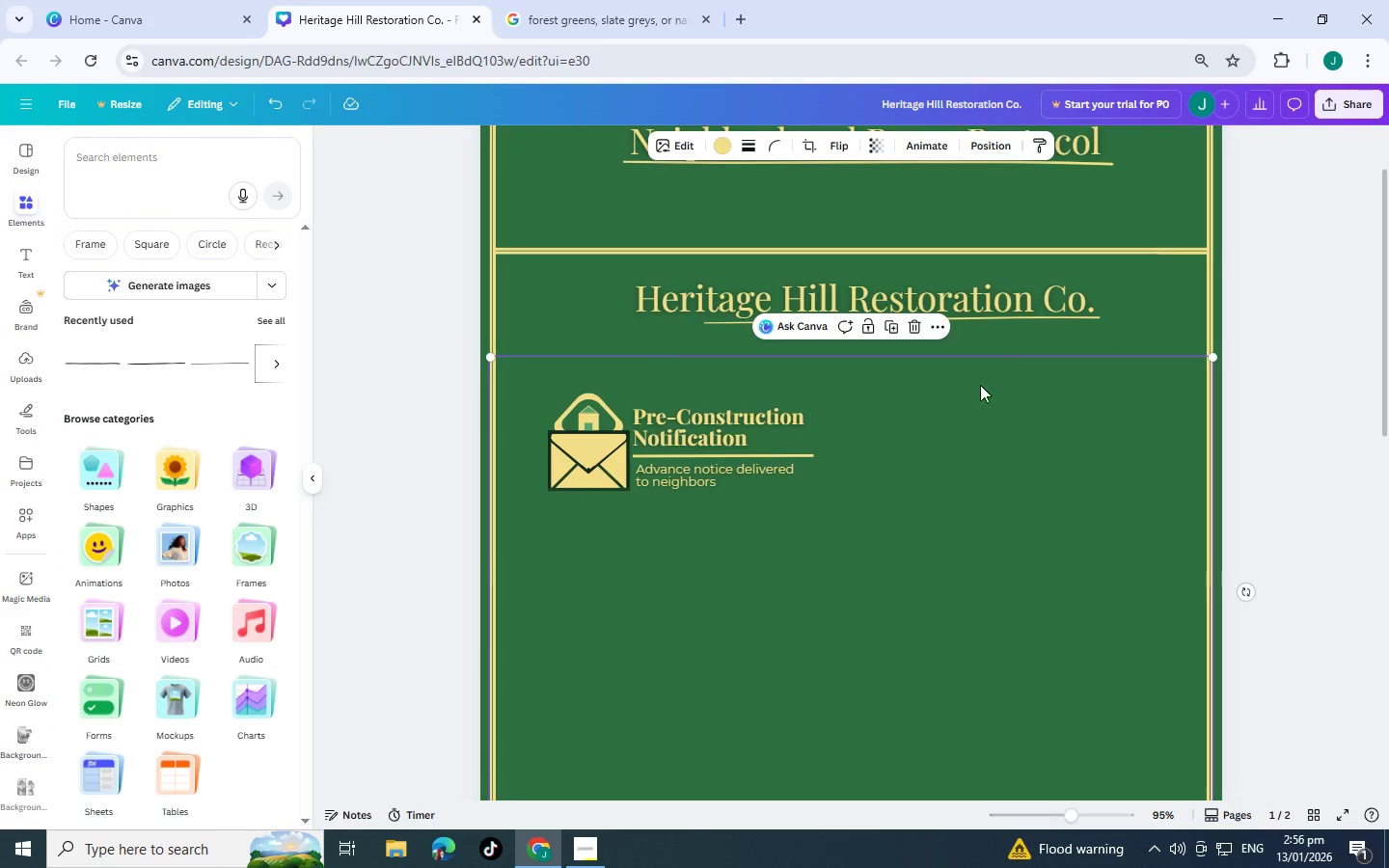 
left_click([1019, 338])
 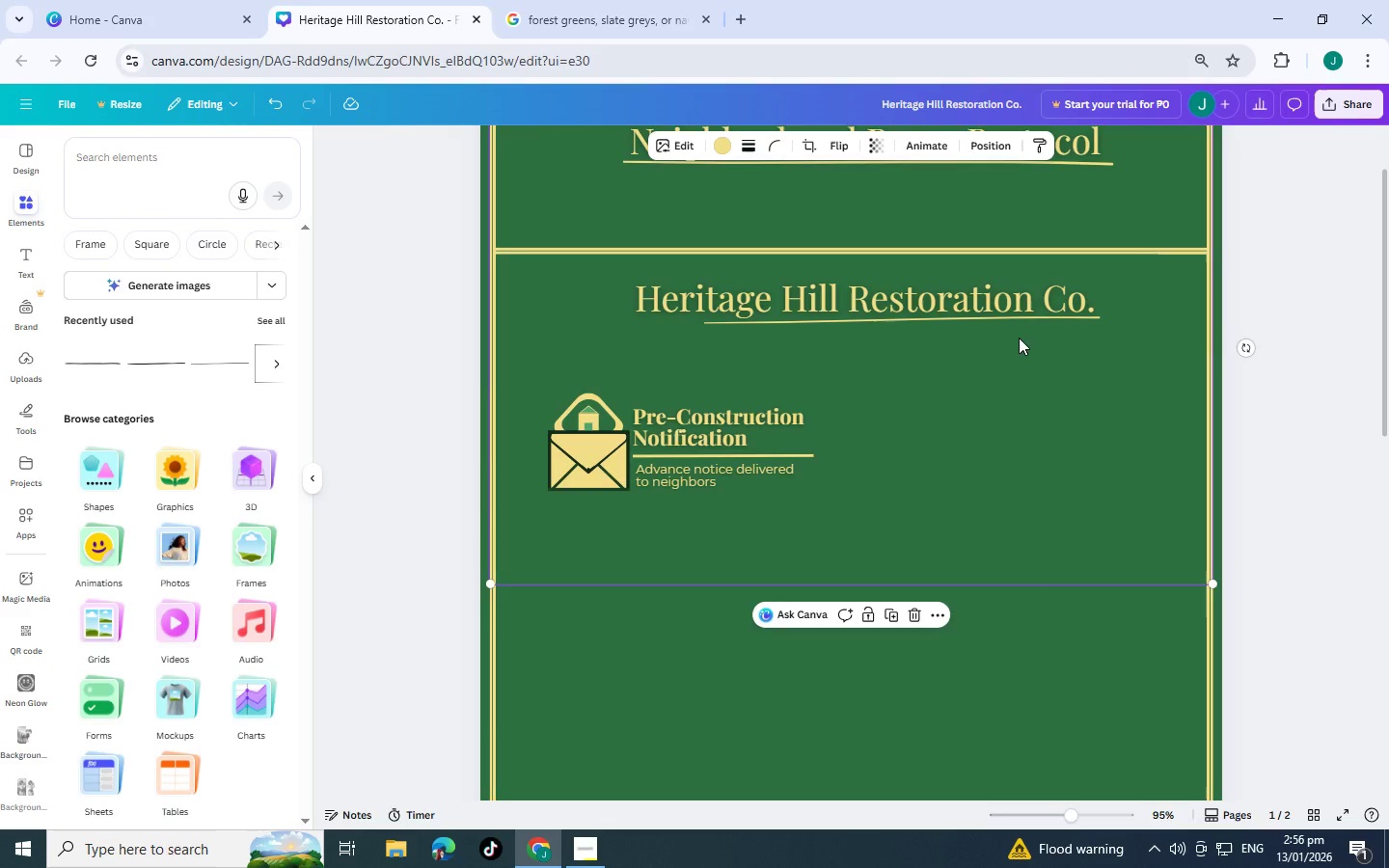 
scroll: coordinate [840, 368], scroll_direction: up, amount: 1.0
 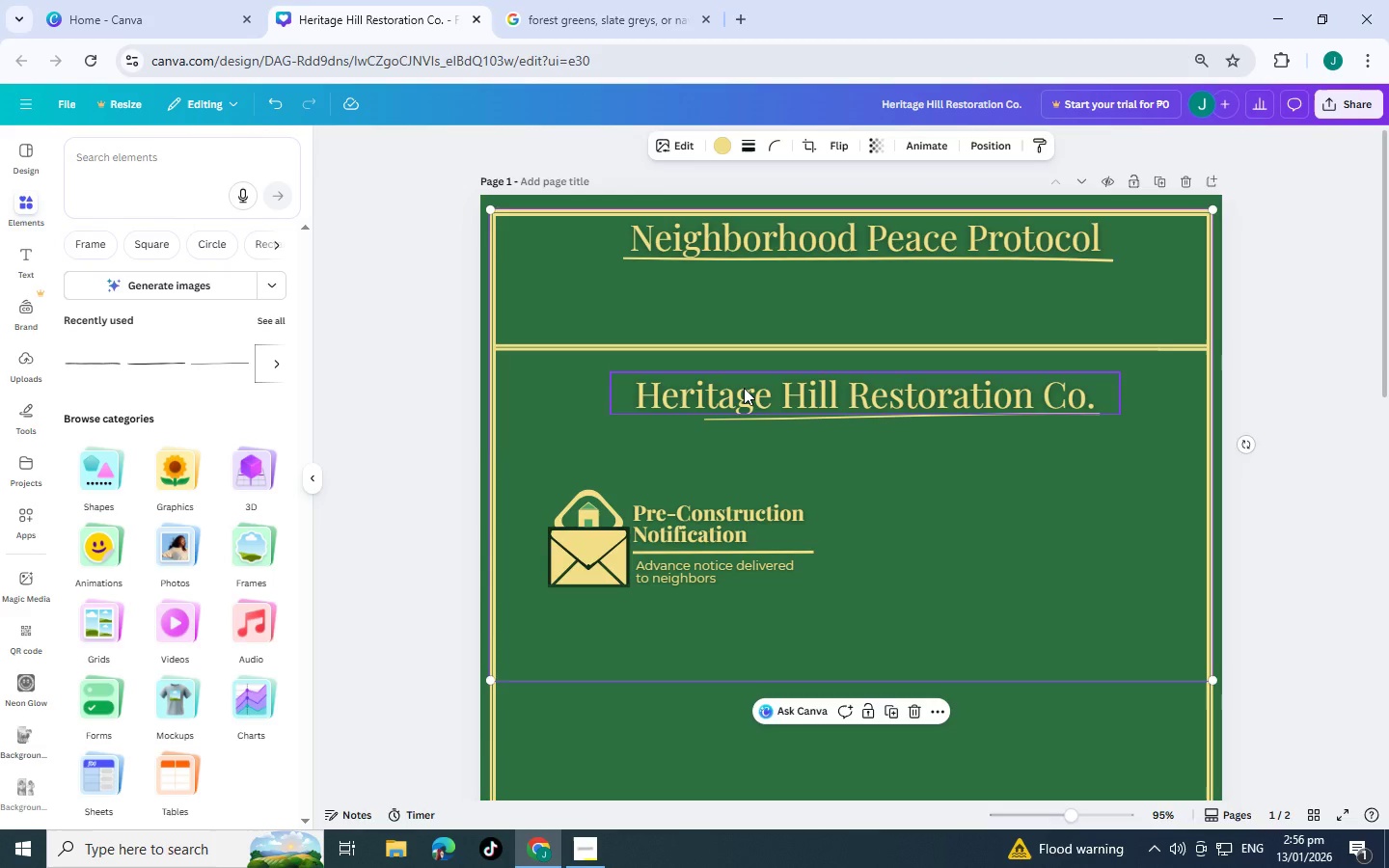 
wait(6.09)
 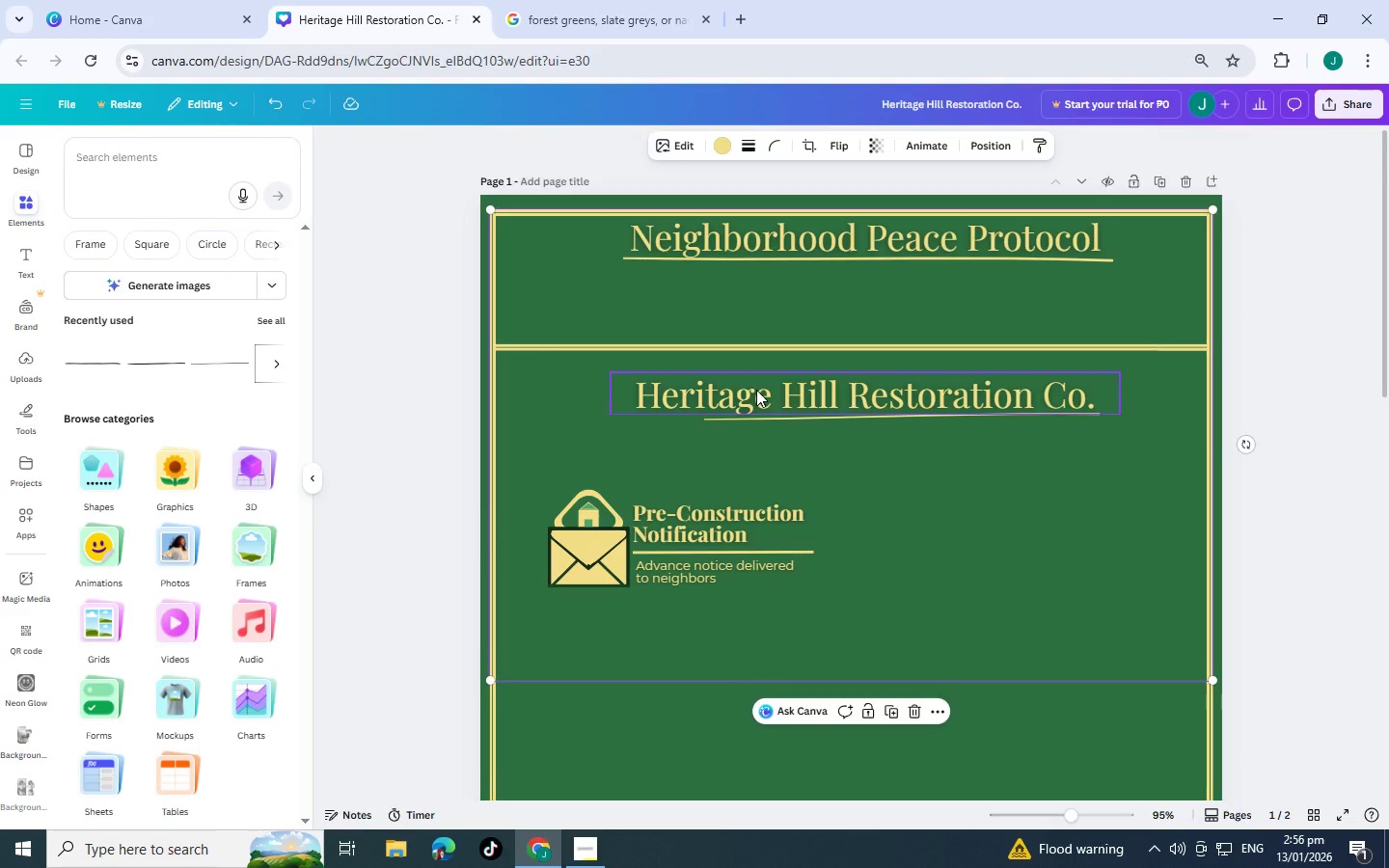 
scroll: coordinate [734, 542], scroll_direction: down, amount: 1.0
 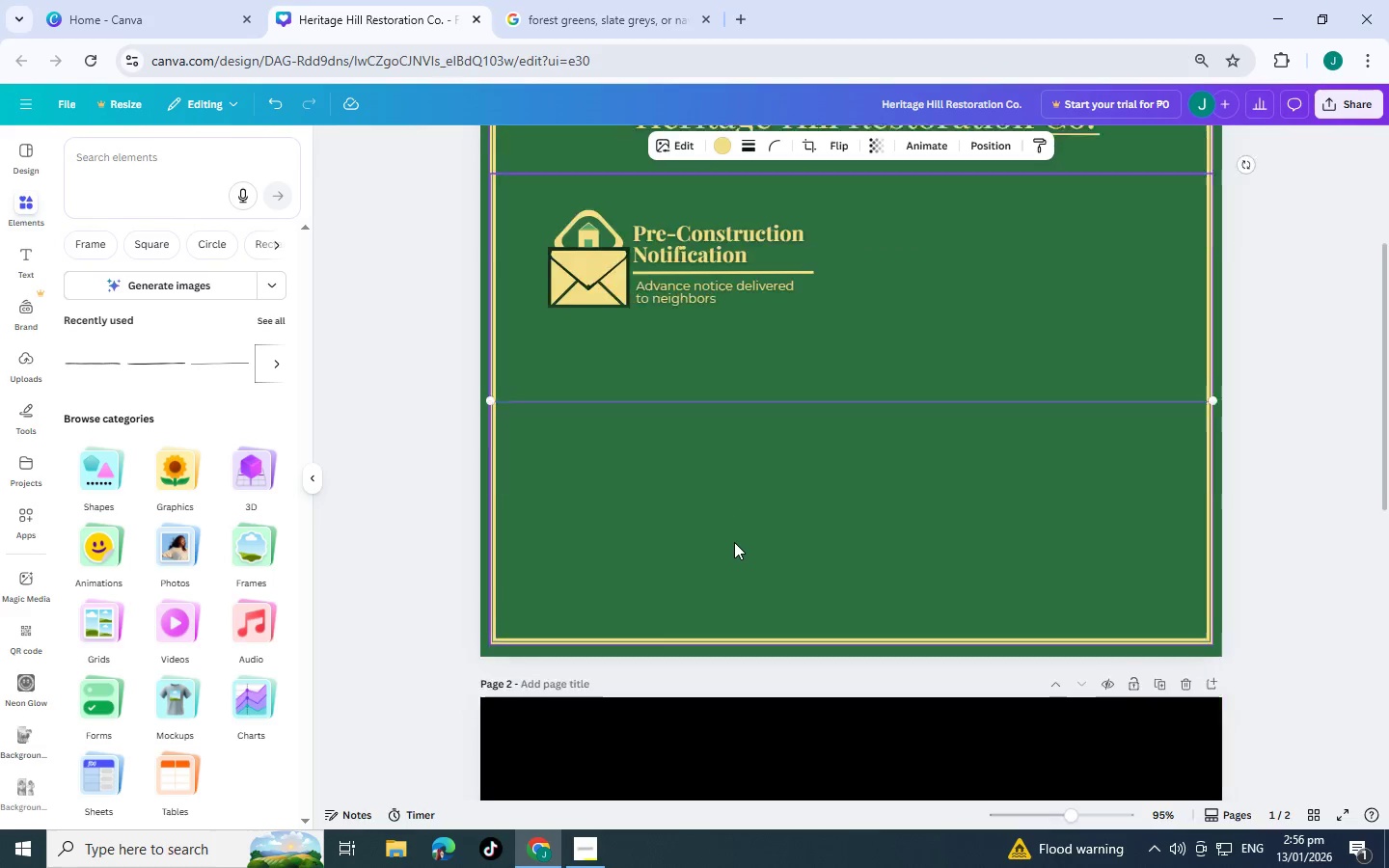 
scroll: coordinate [734, 542], scroll_direction: up, amount: 2.0
 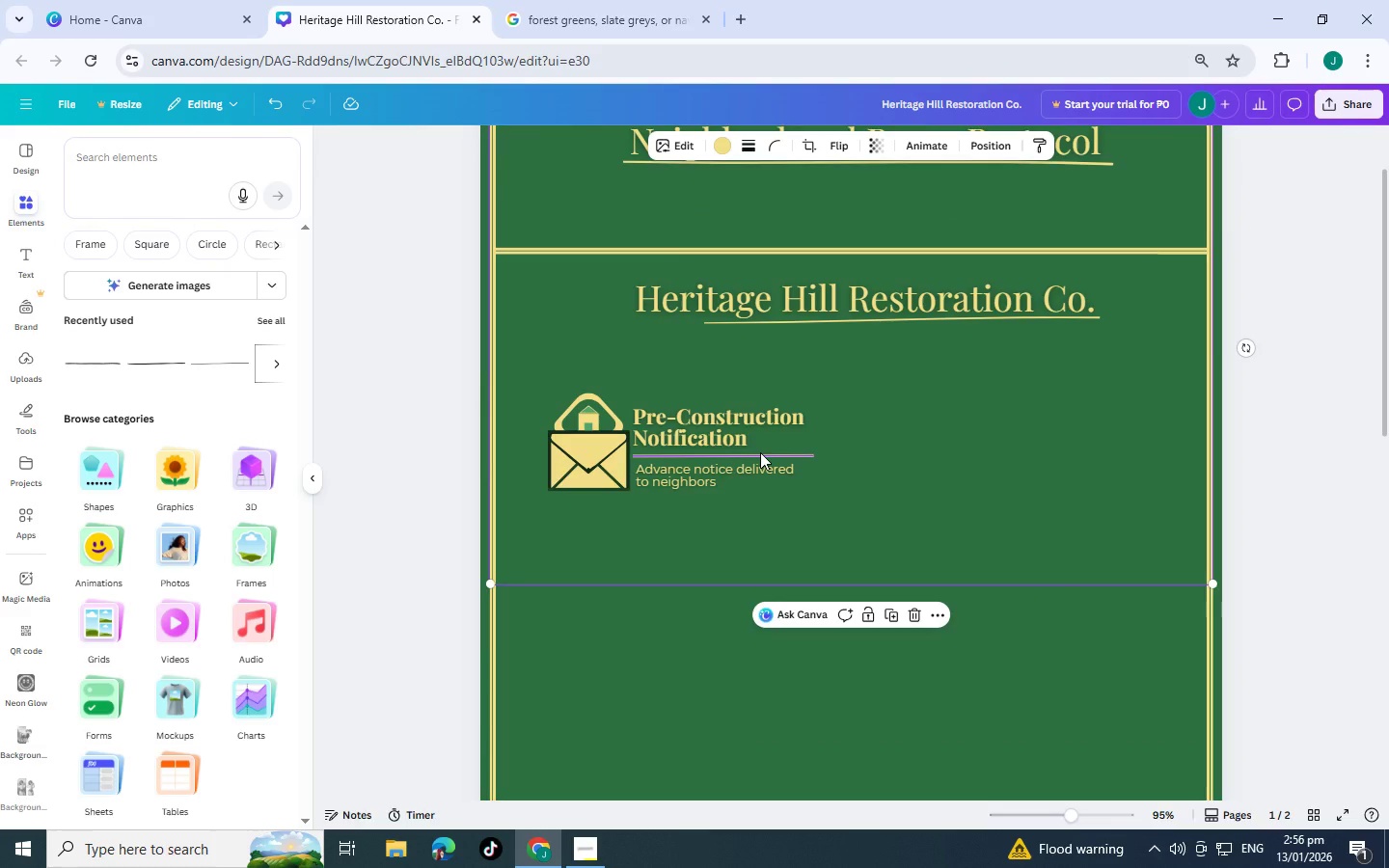 
scroll: coordinate [760, 452], scroll_direction: down, amount: 1.0
 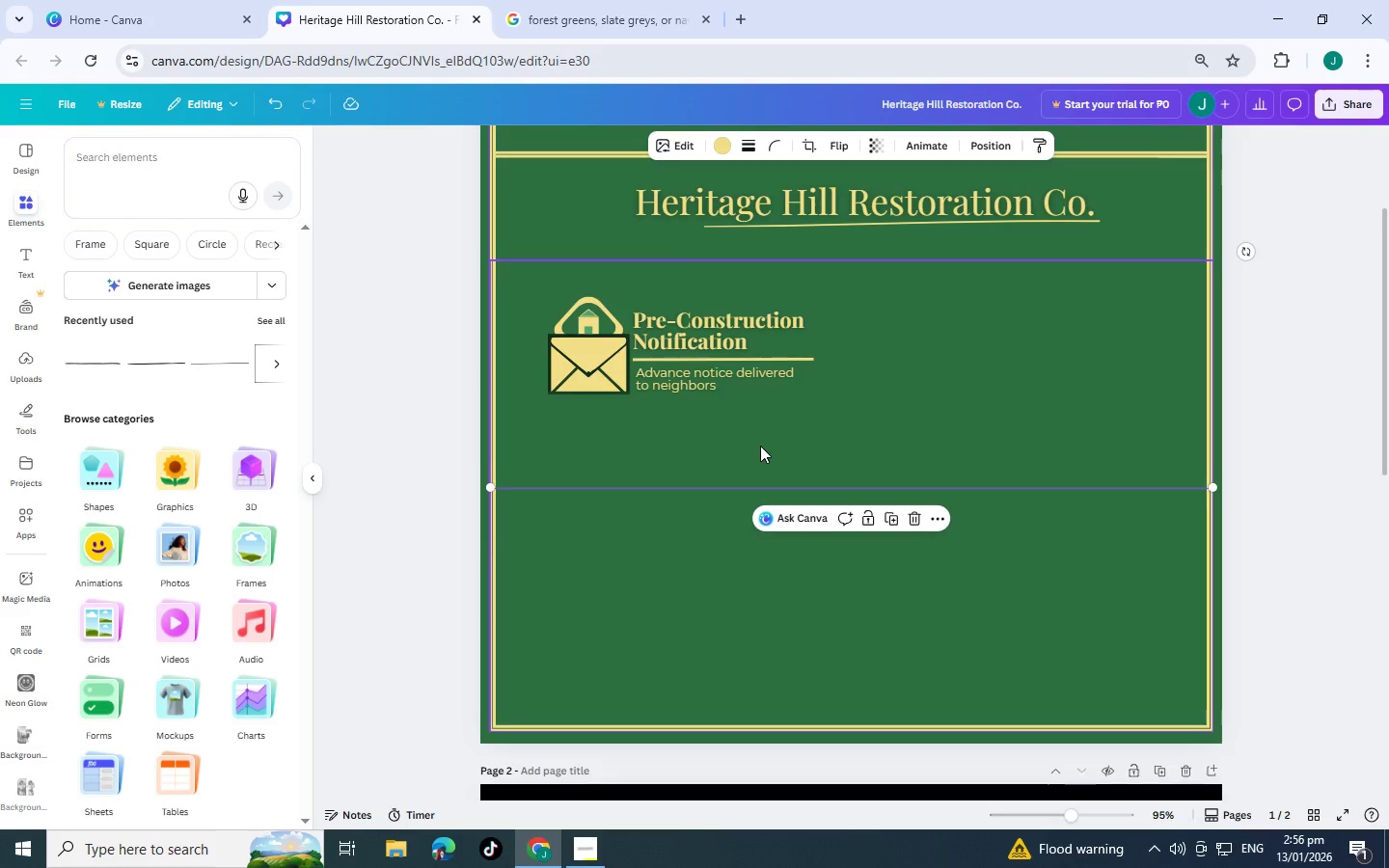 
wait(9.83)
 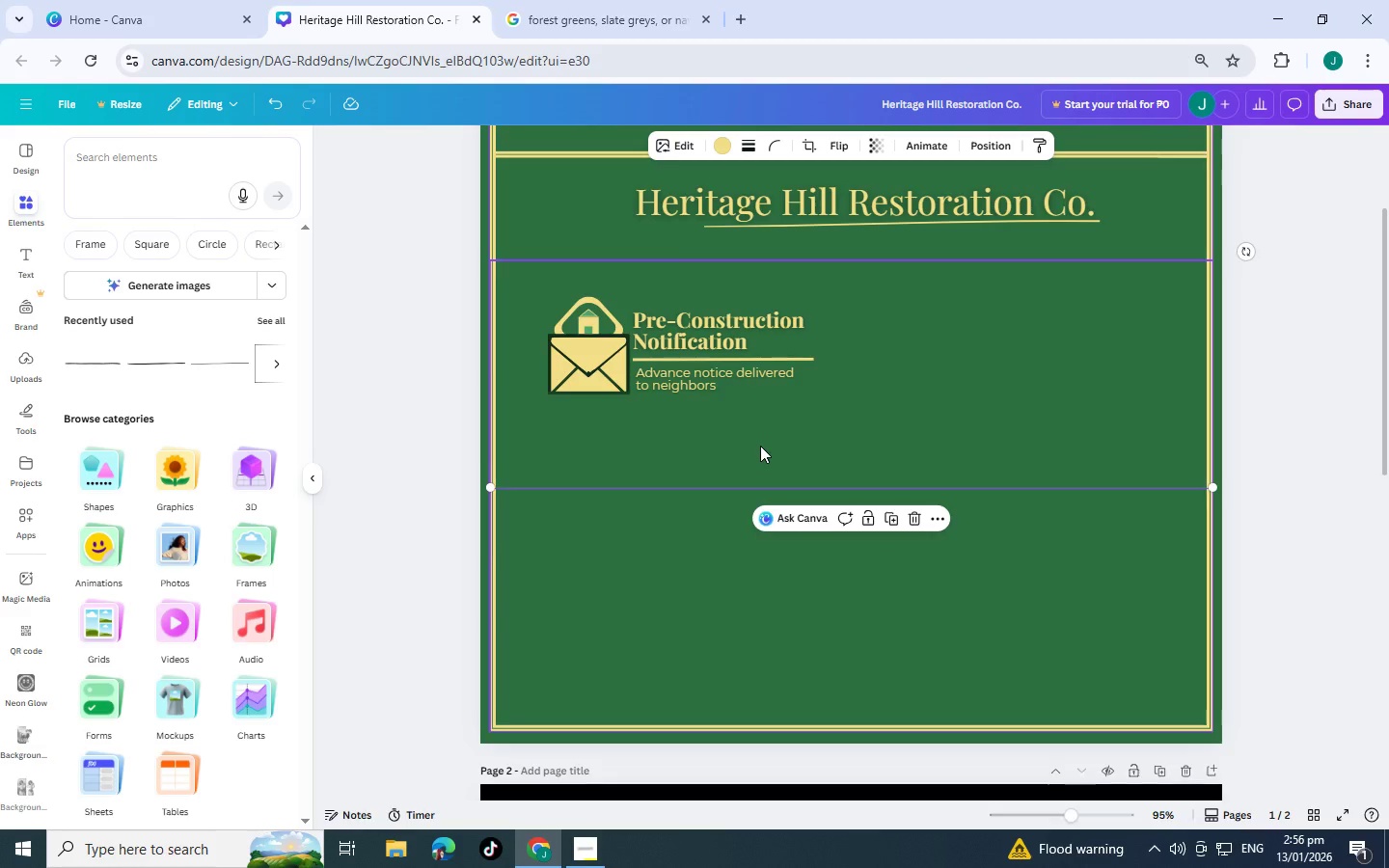 
left_click_drag(start_coordinate=[179, 154], to_coordinate=[0, 144])
 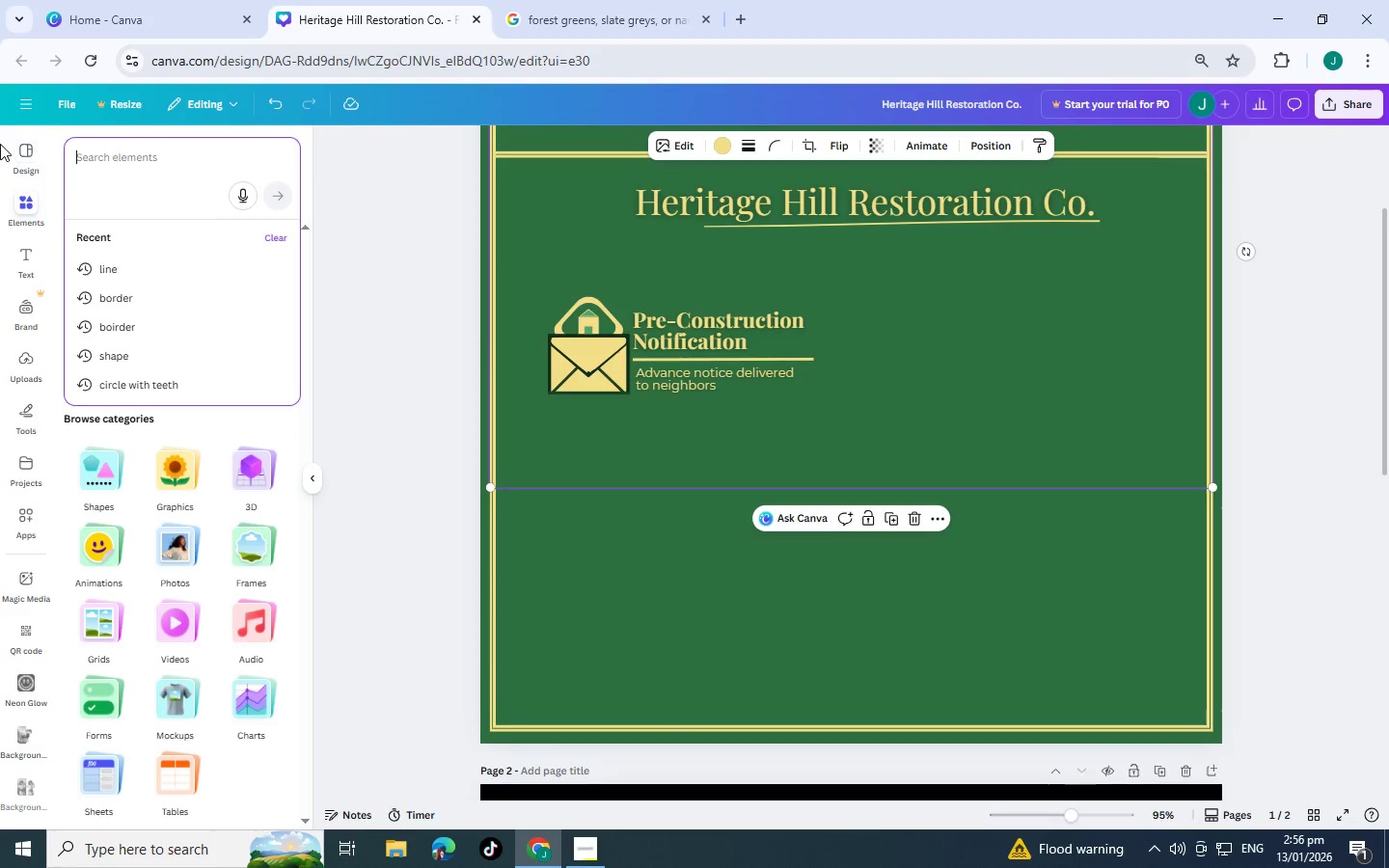 
type(arrow)
 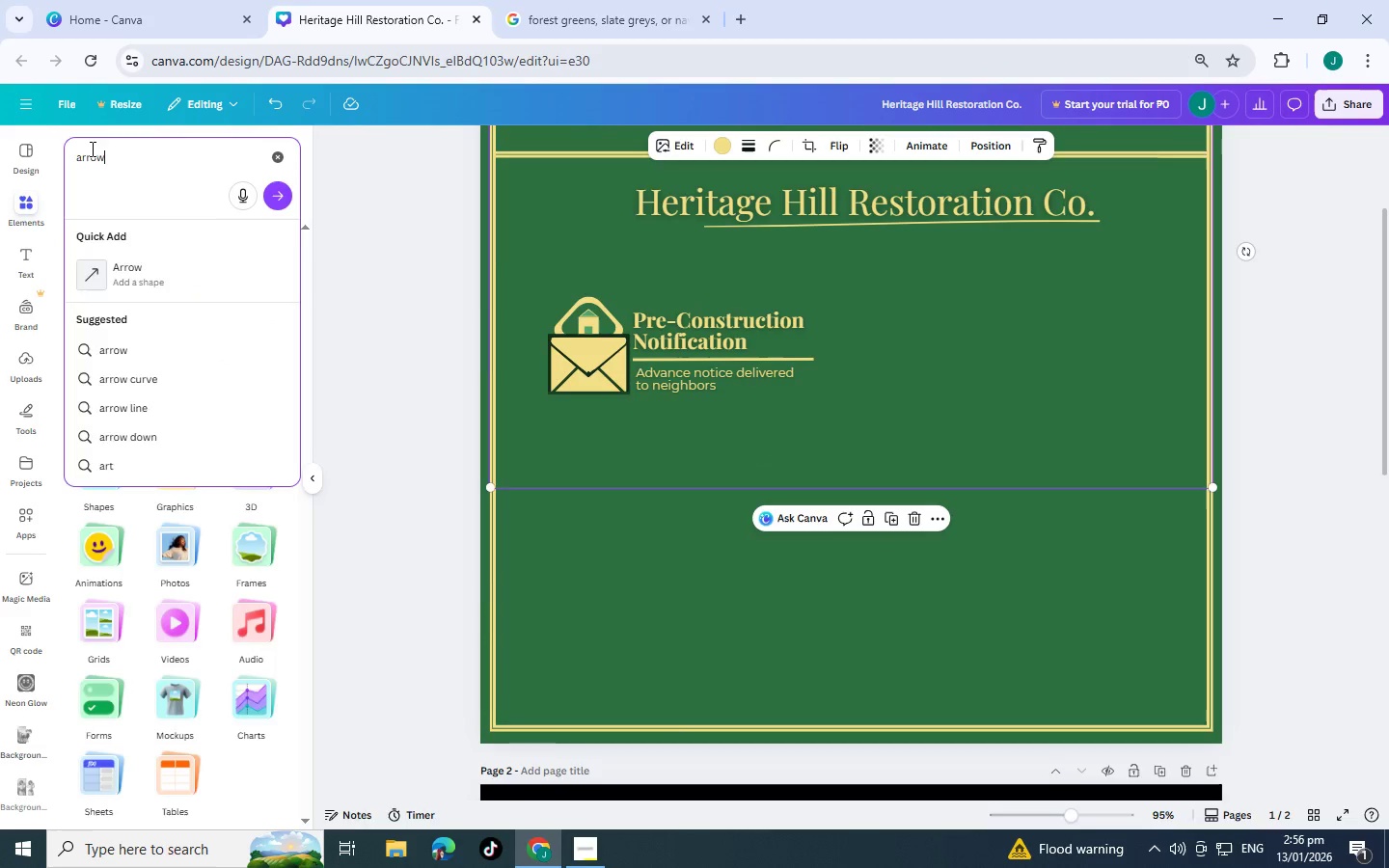 
key(Enter)
 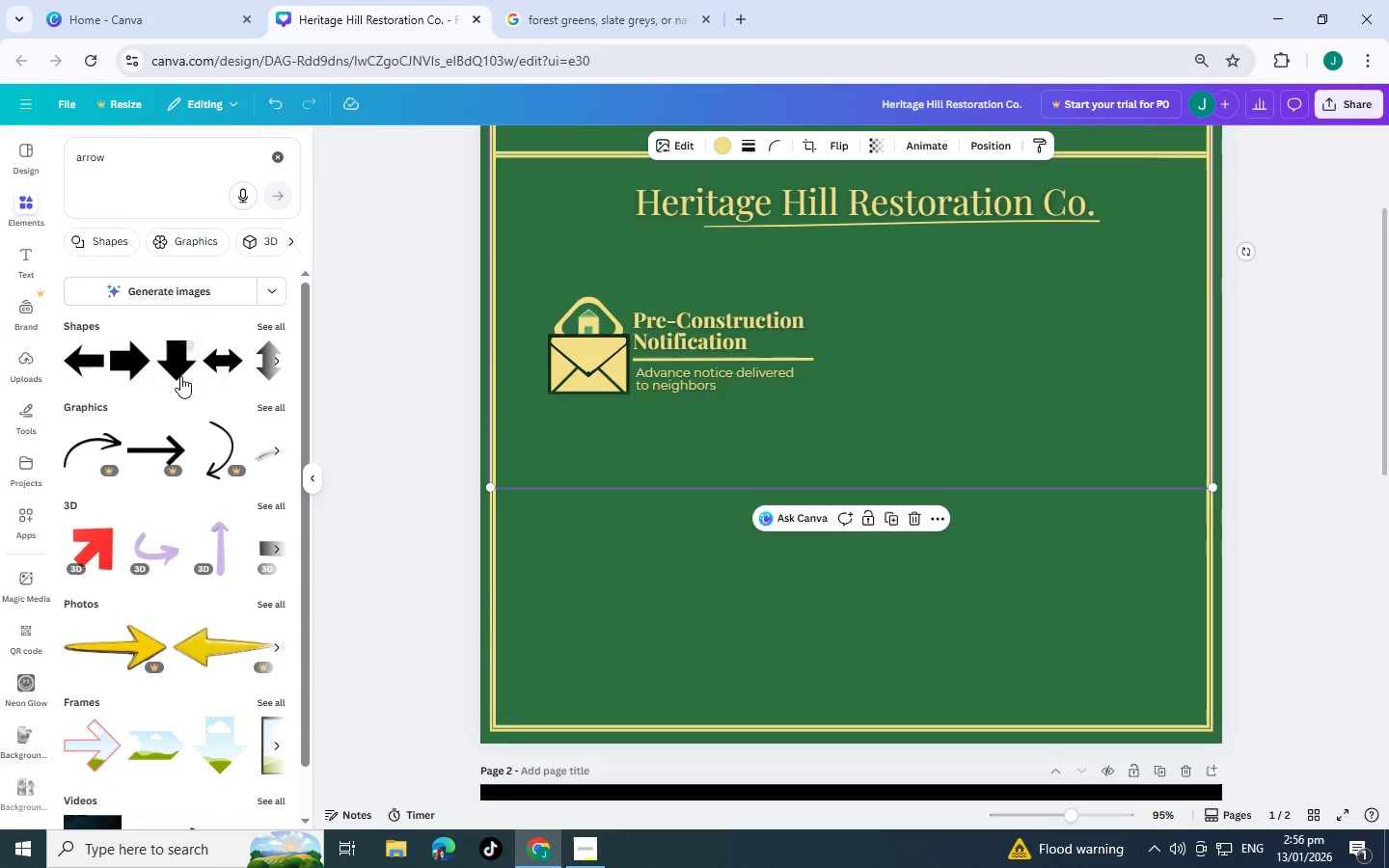 
left_click([258, 324])
 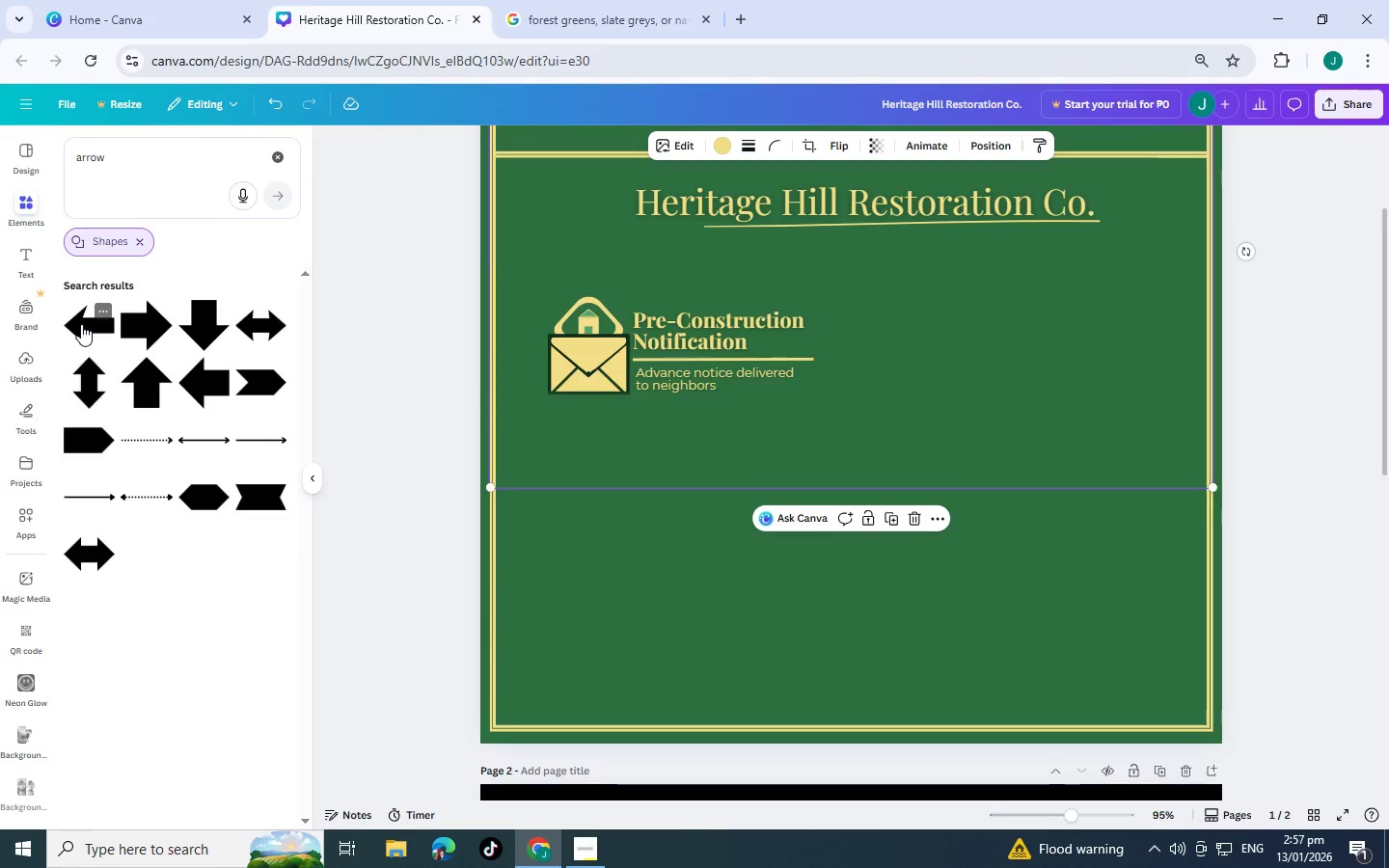 
wait(6.08)
 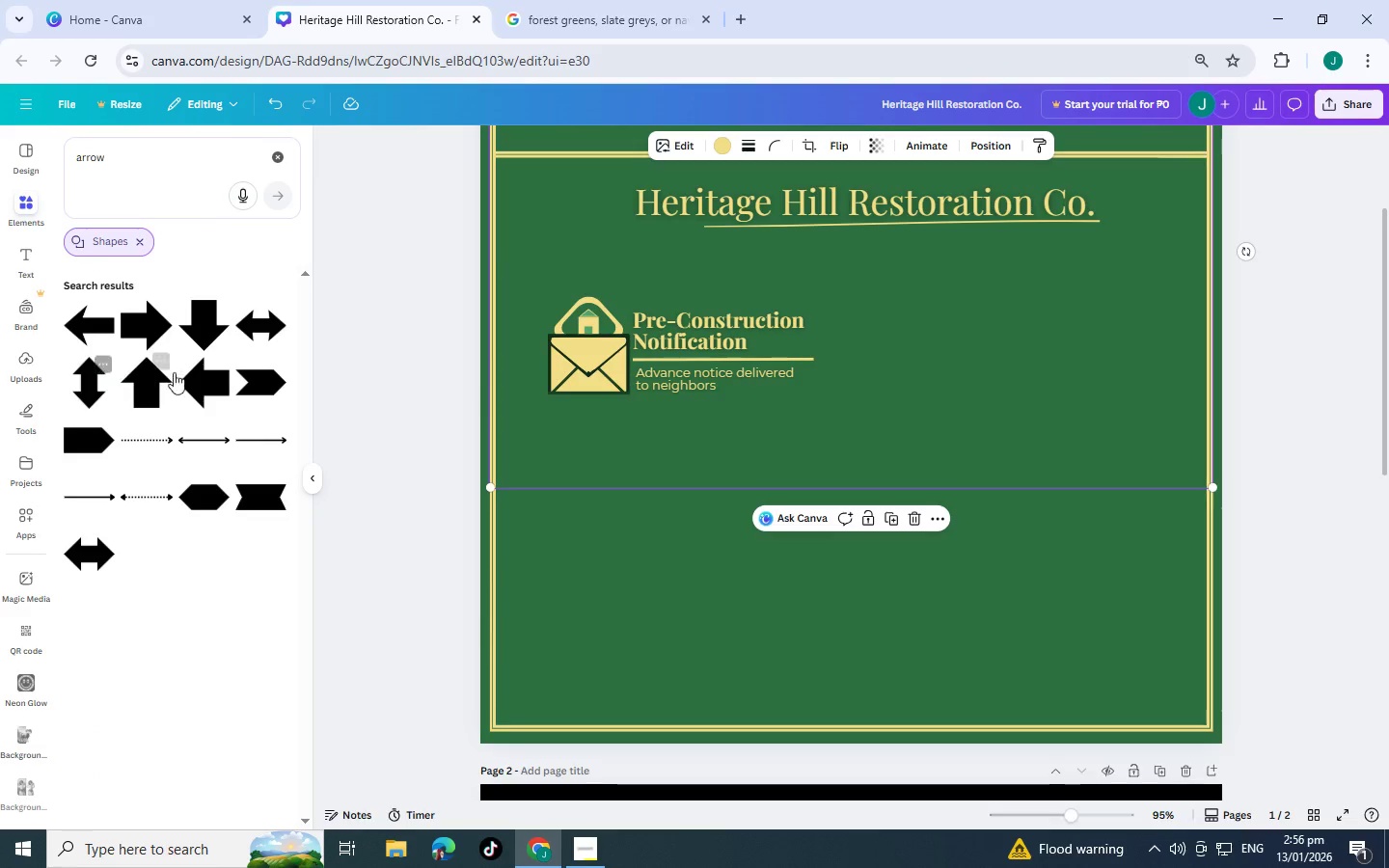 
mouse_move([123, 330])
 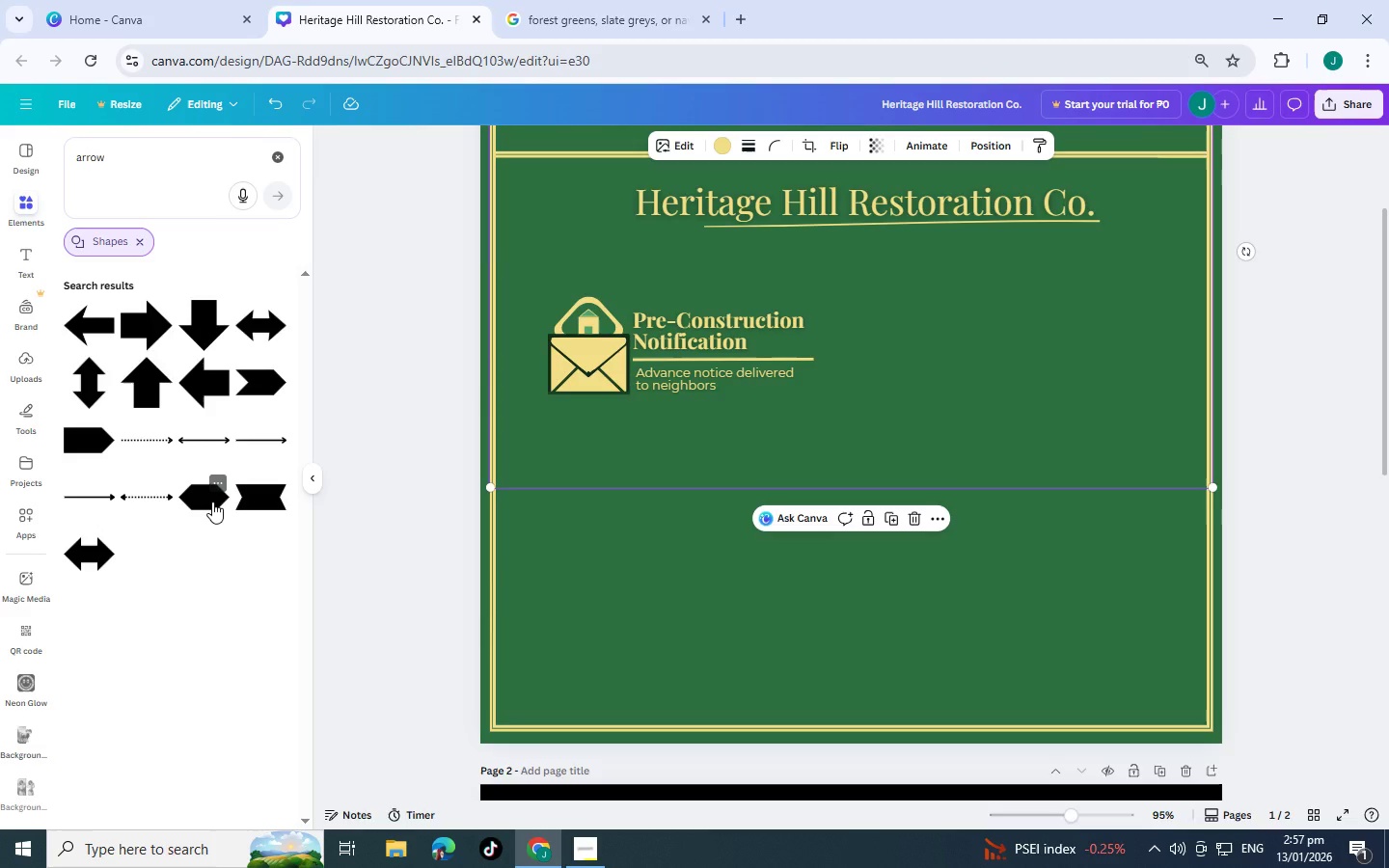 
wait(6.91)
 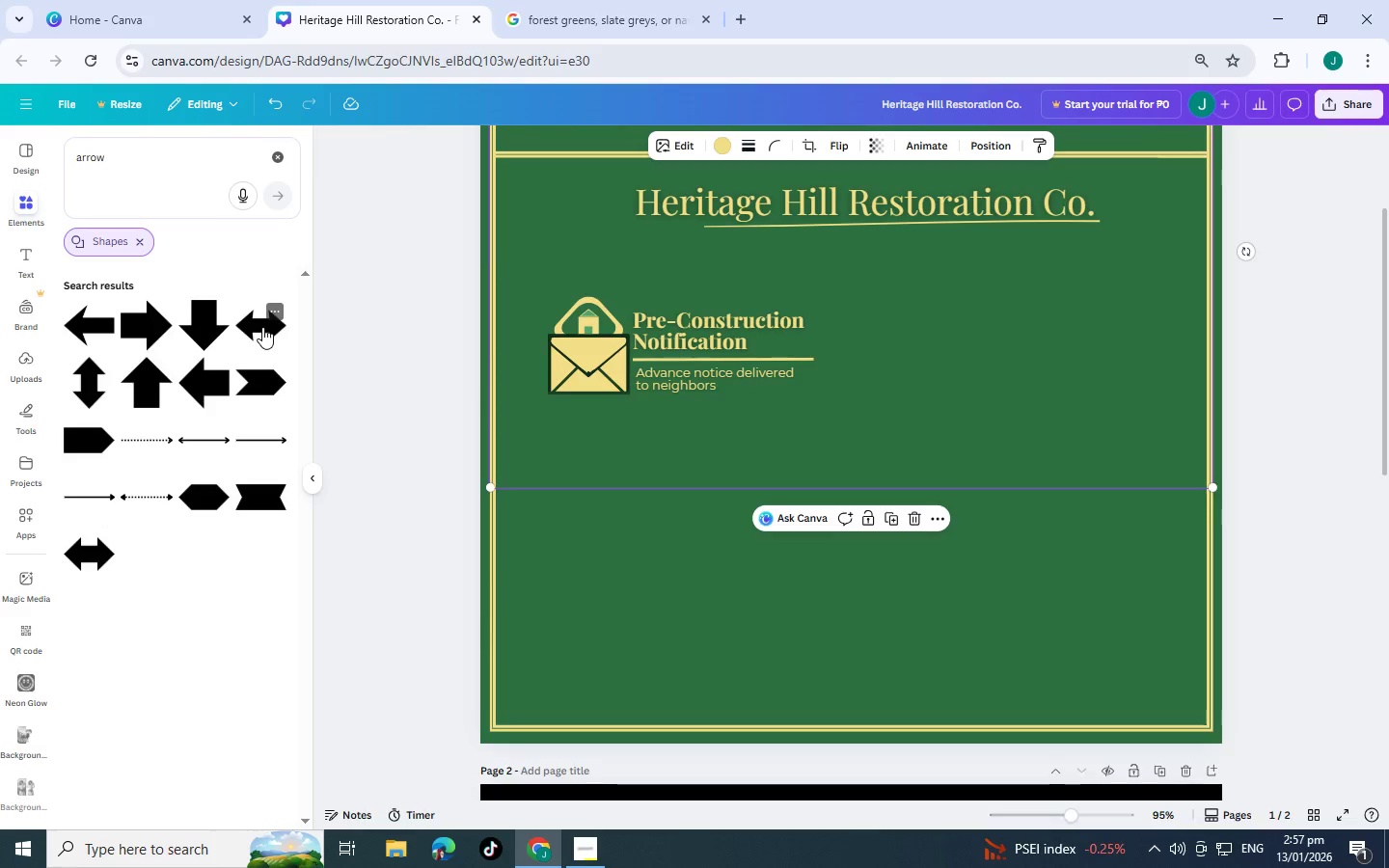 
left_click([252, 331])
 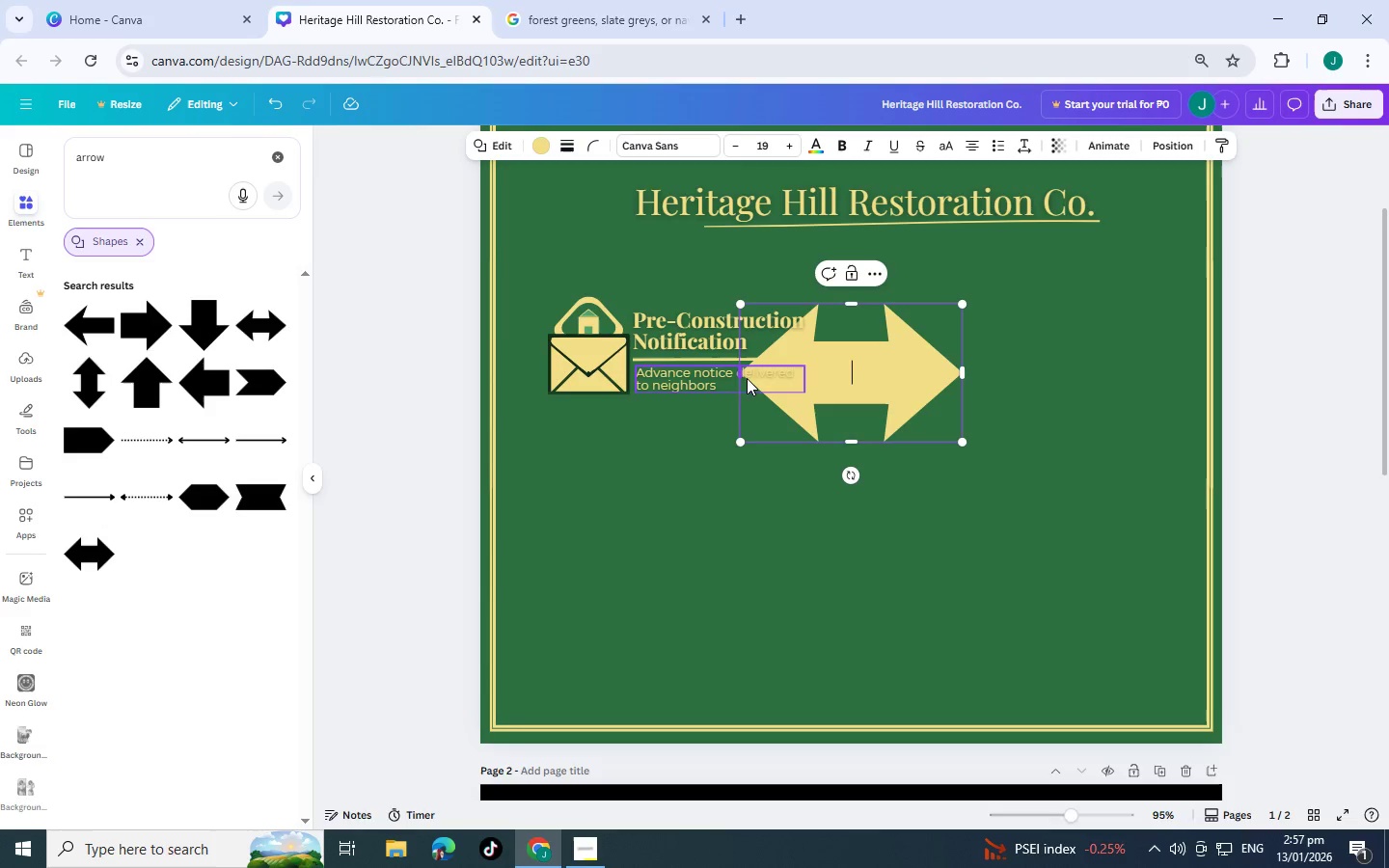 
left_click_drag(start_coordinate=[740, 376], to_coordinate=[819, 372])
 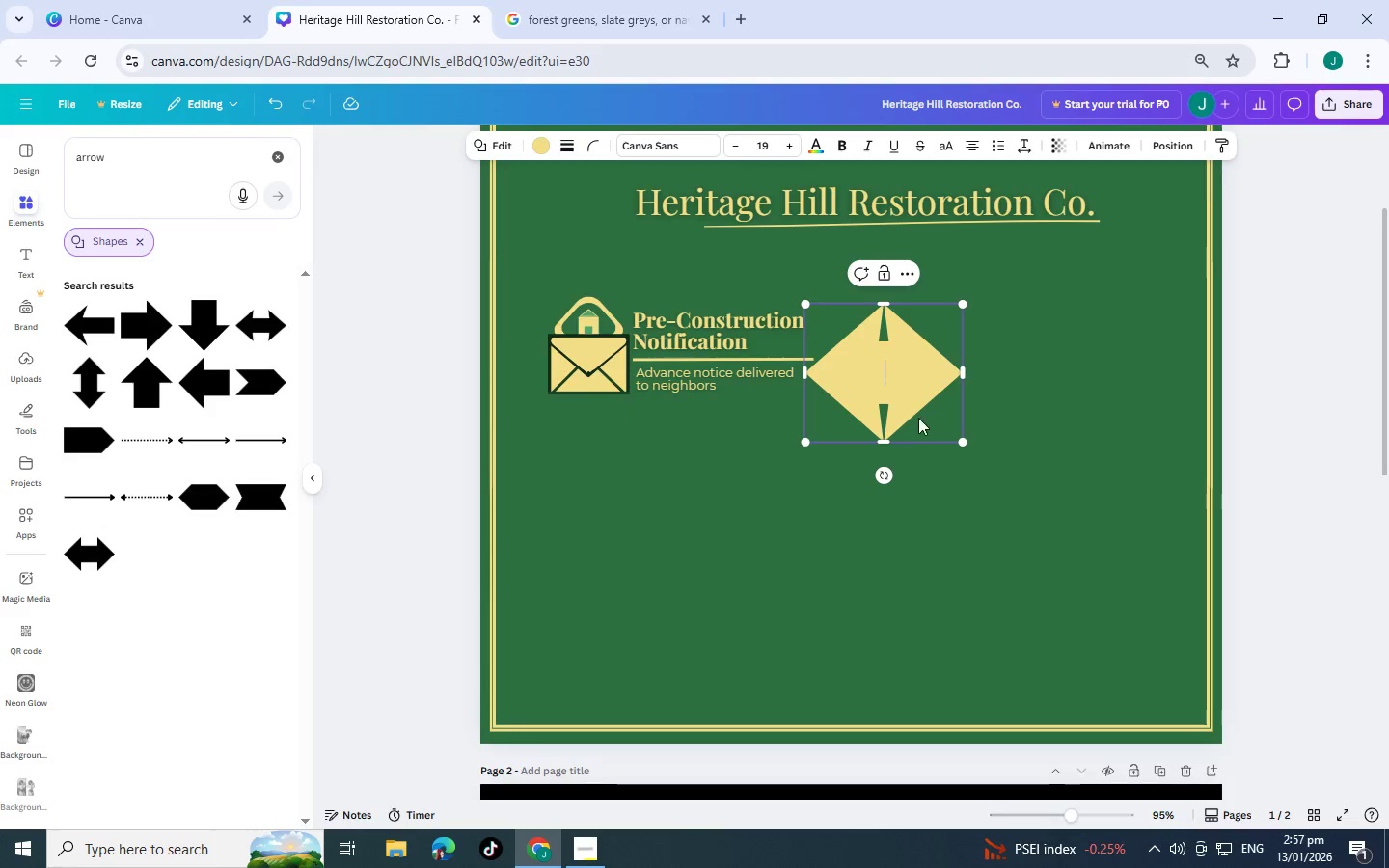 
left_click([1072, 472])
 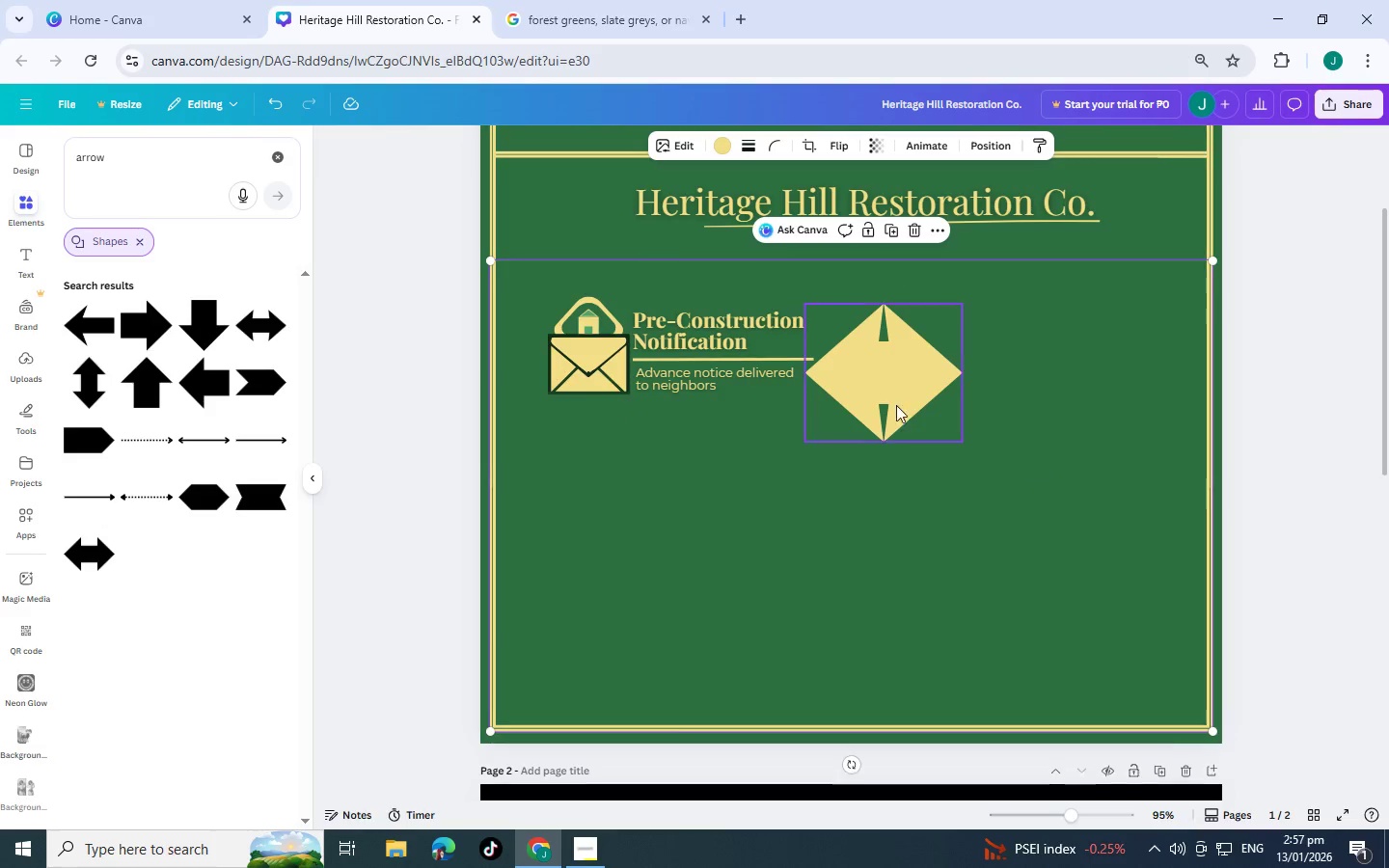 
left_click([888, 402])
 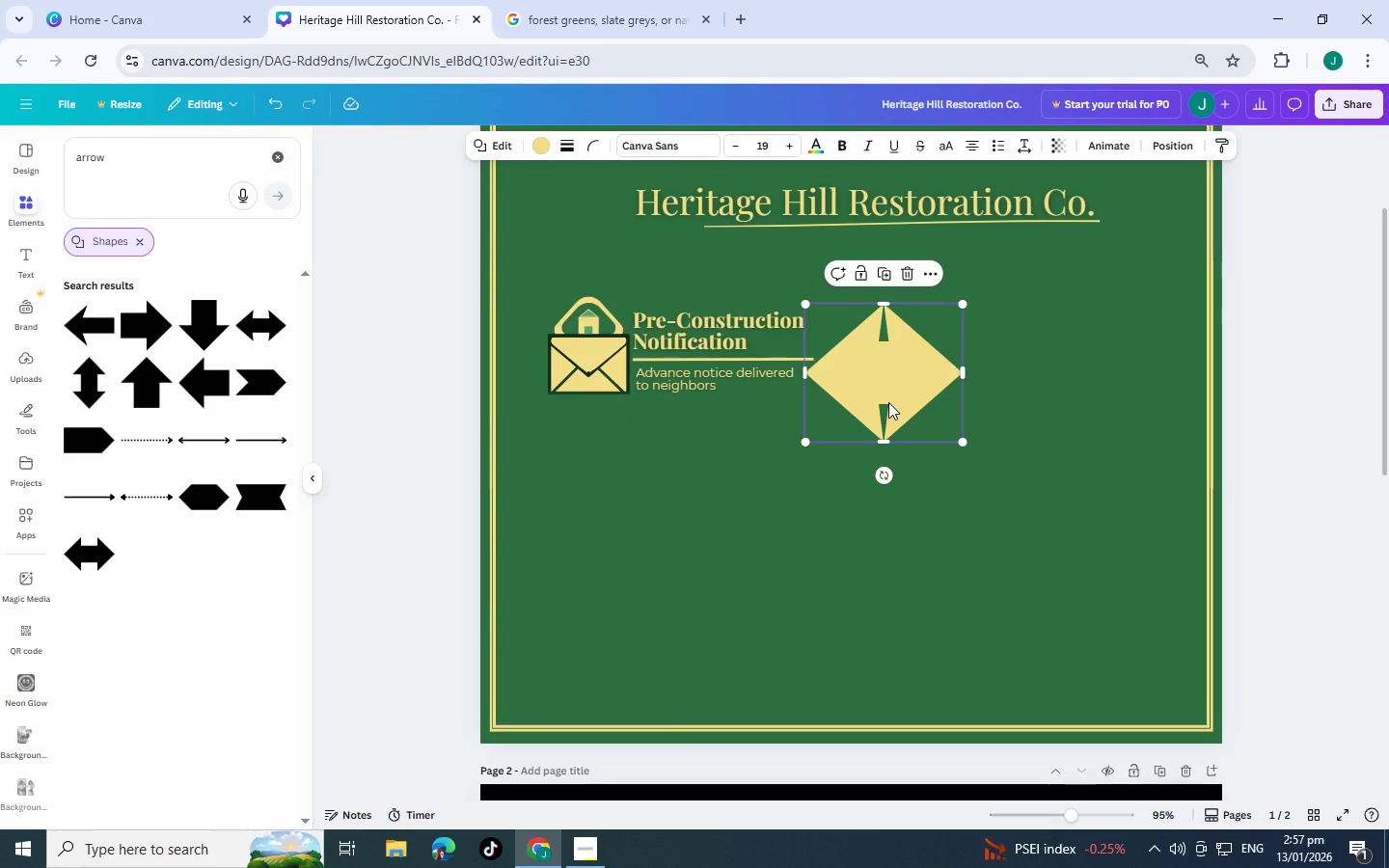 
key(Delete)
 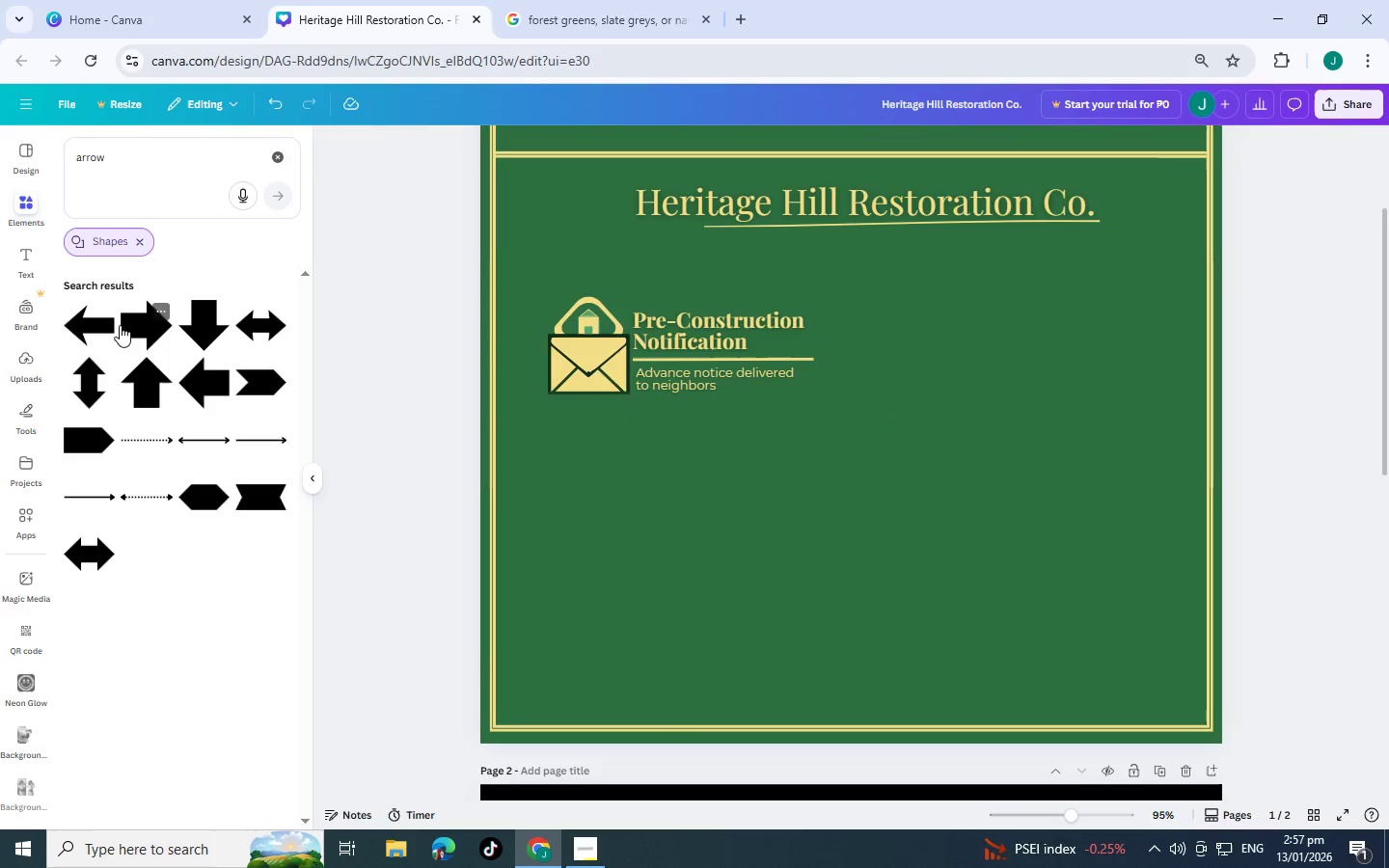 
left_click([82, 324])
 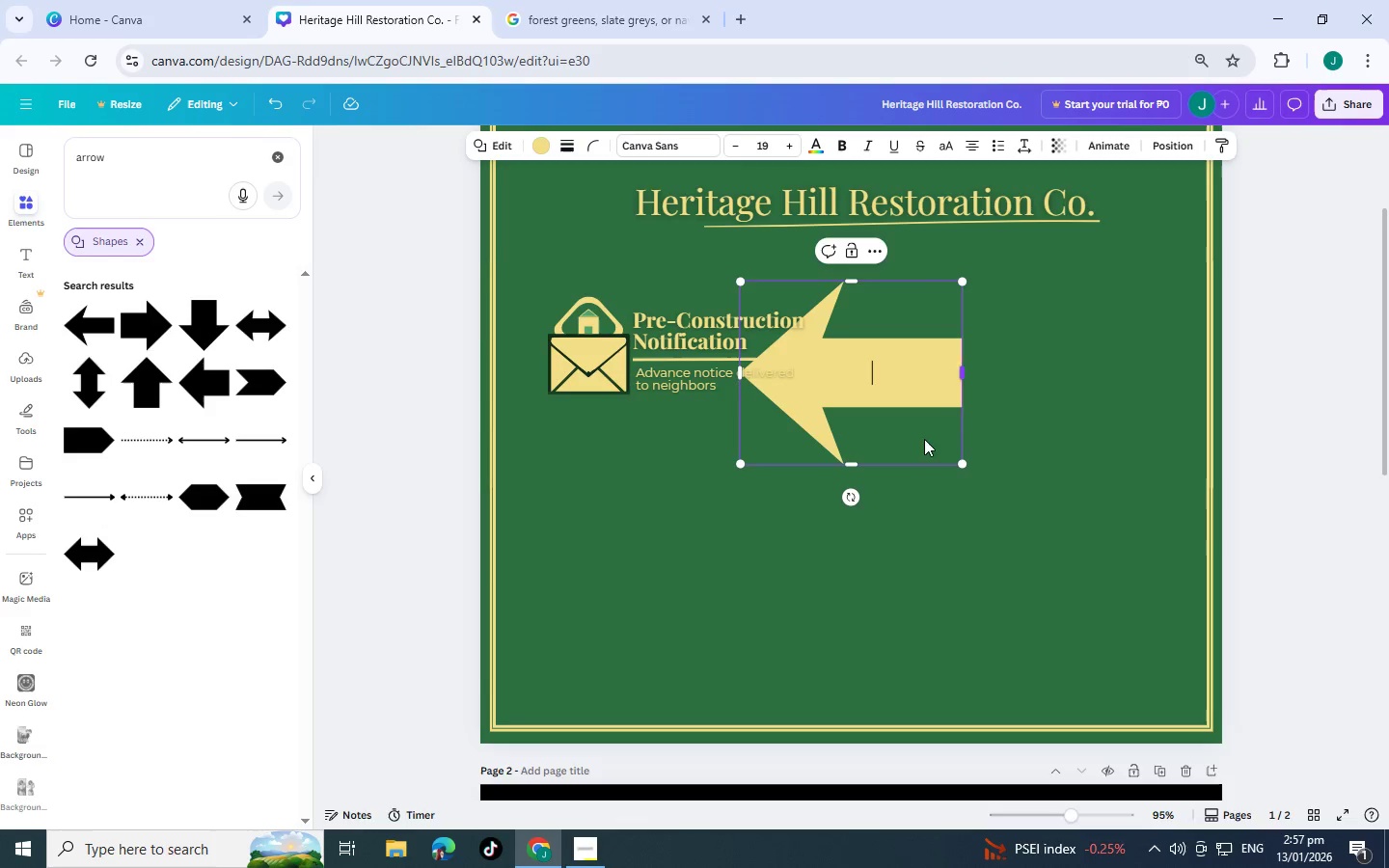 
left_click_drag(start_coordinate=[852, 501], to_coordinate=[864, 269])
 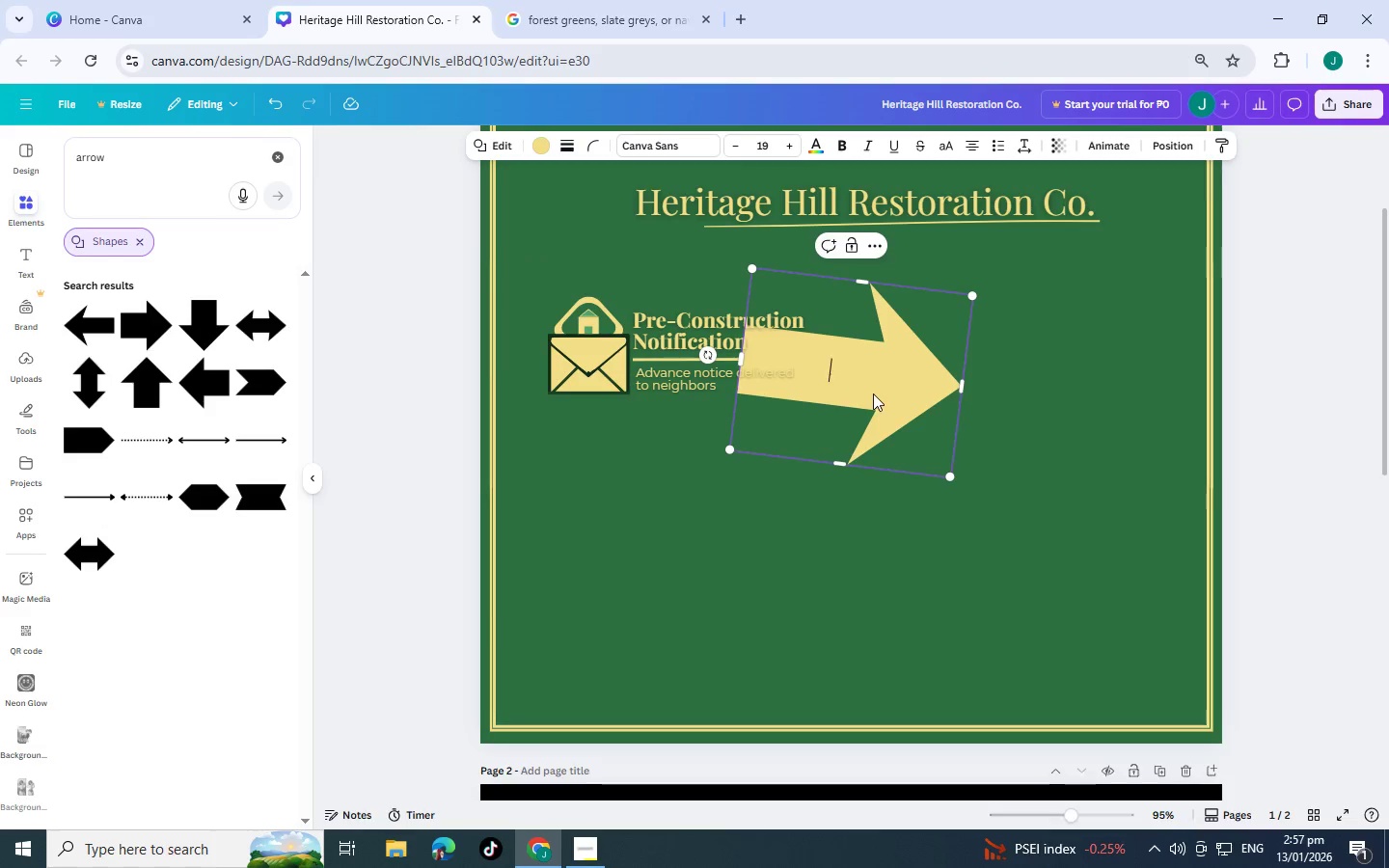 
left_click([1096, 392])
 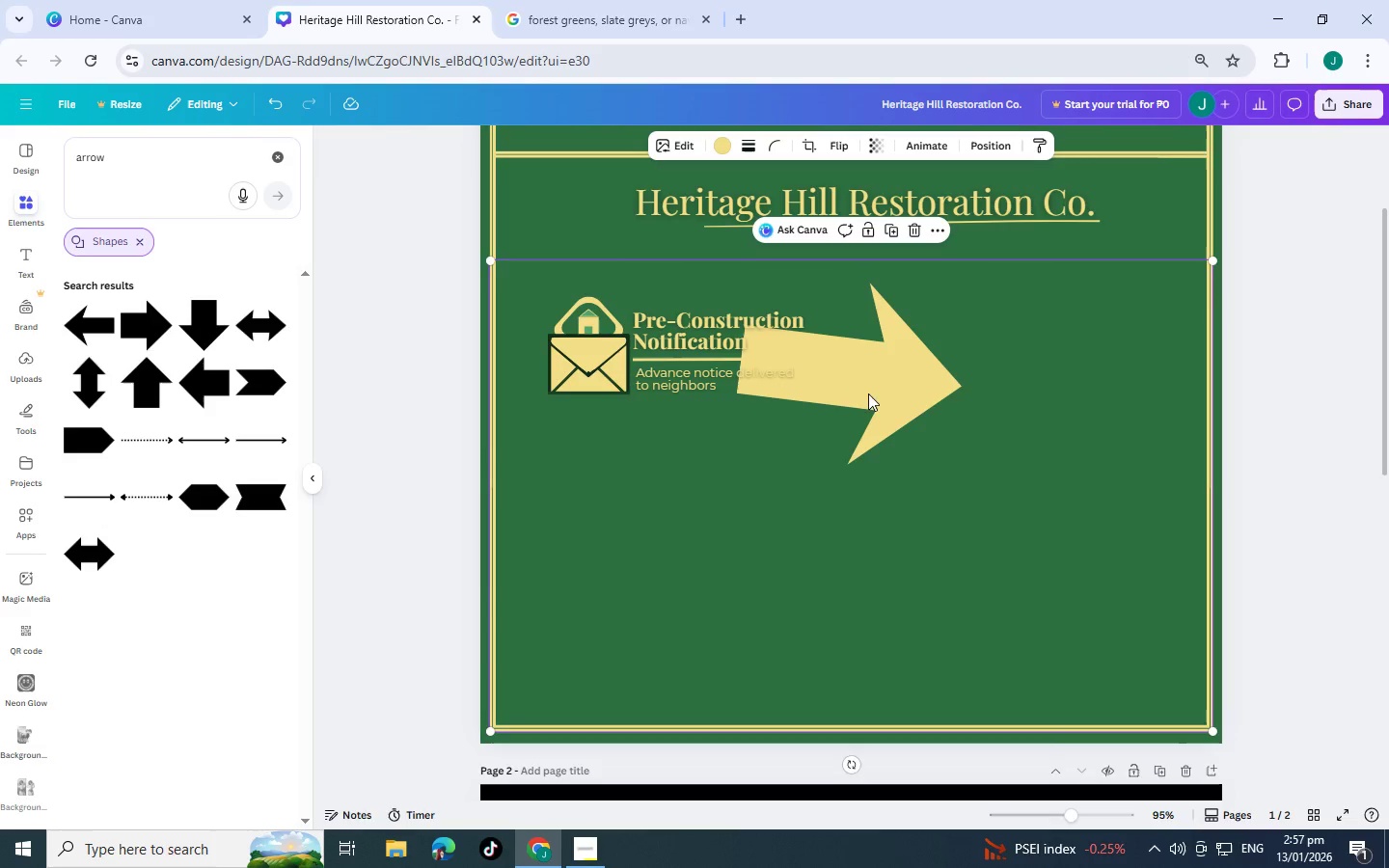 
left_click([863, 393])
 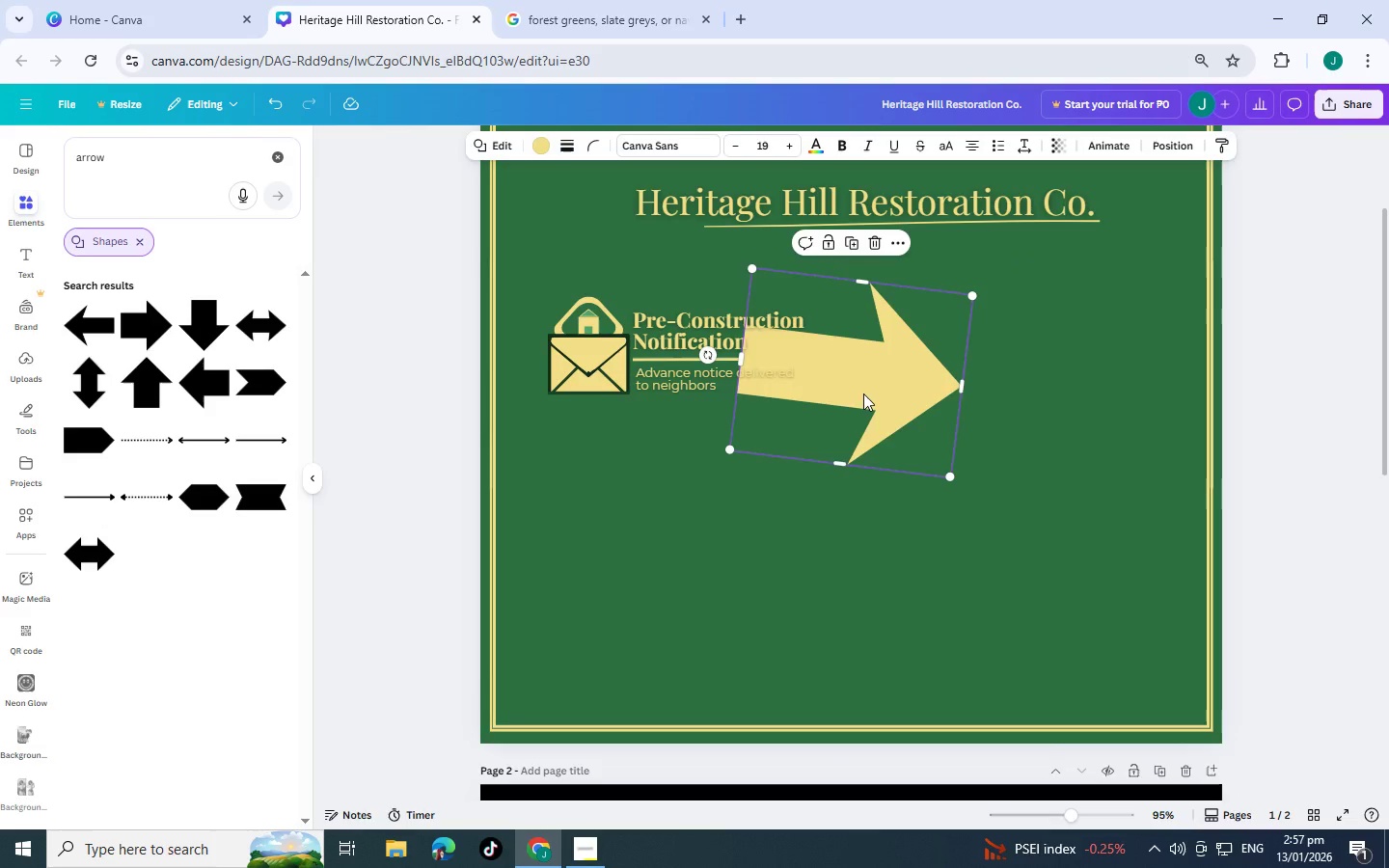 
key(Delete)
 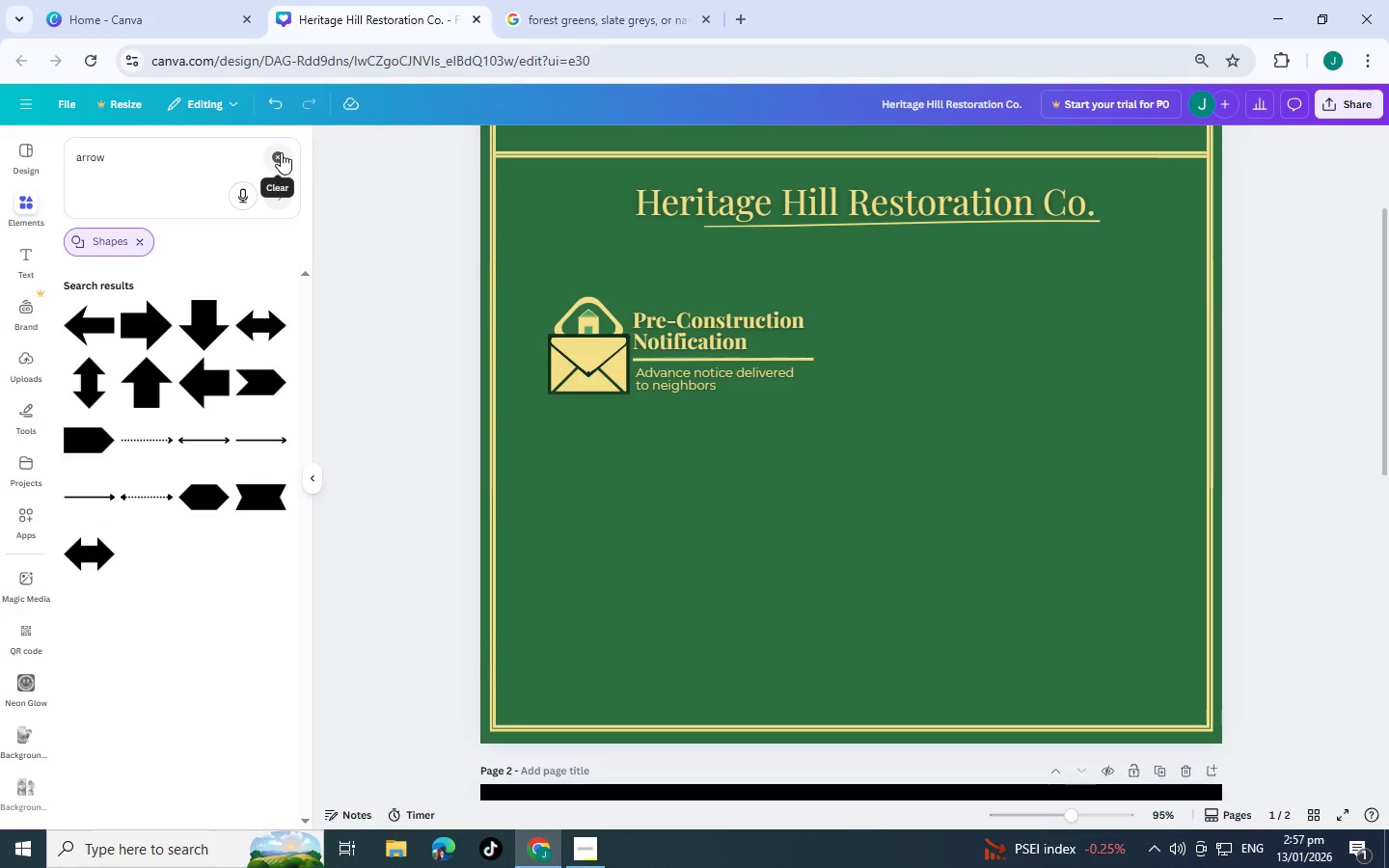 
left_click([139, 242])
 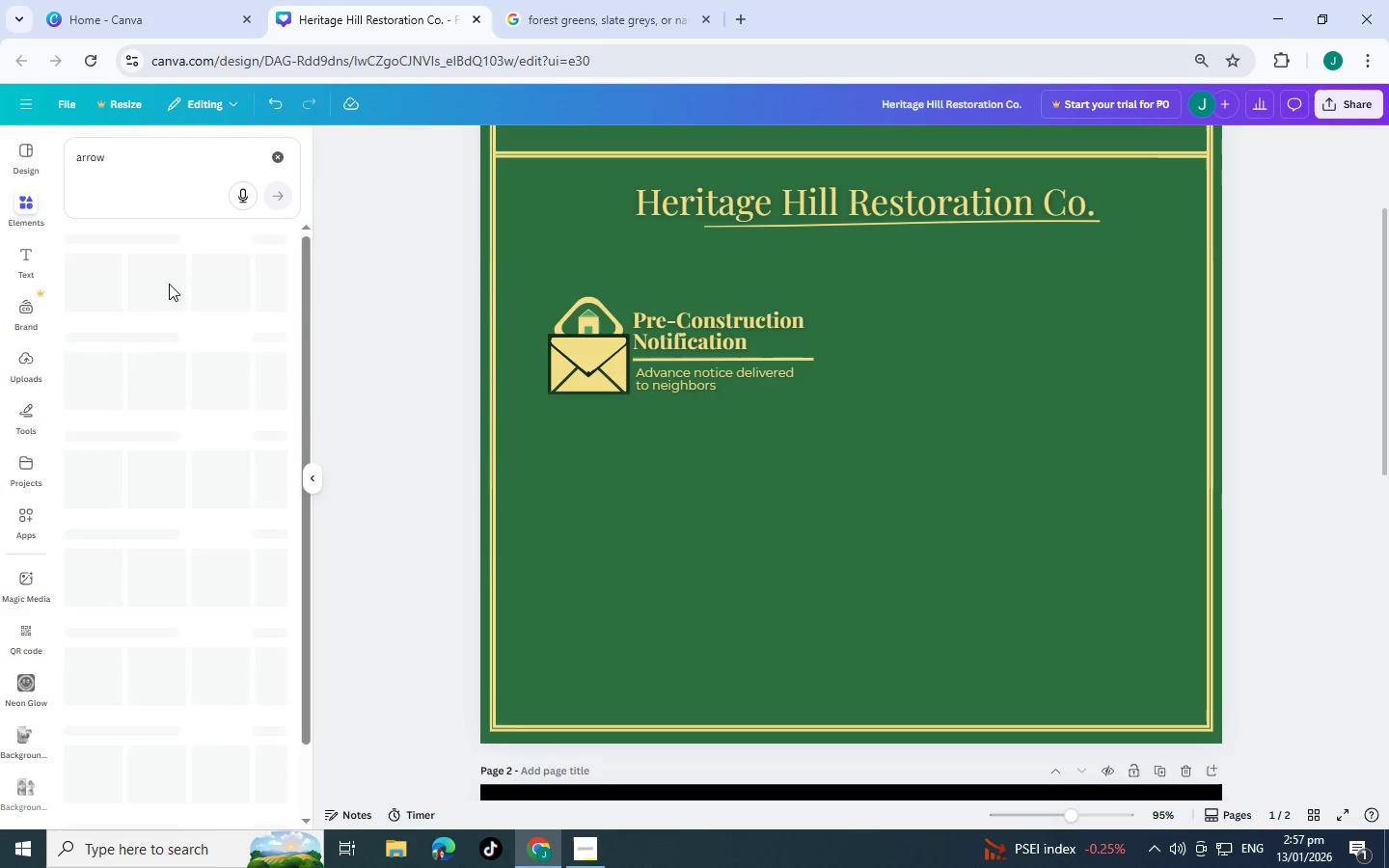 
mouse_move([250, 320])
 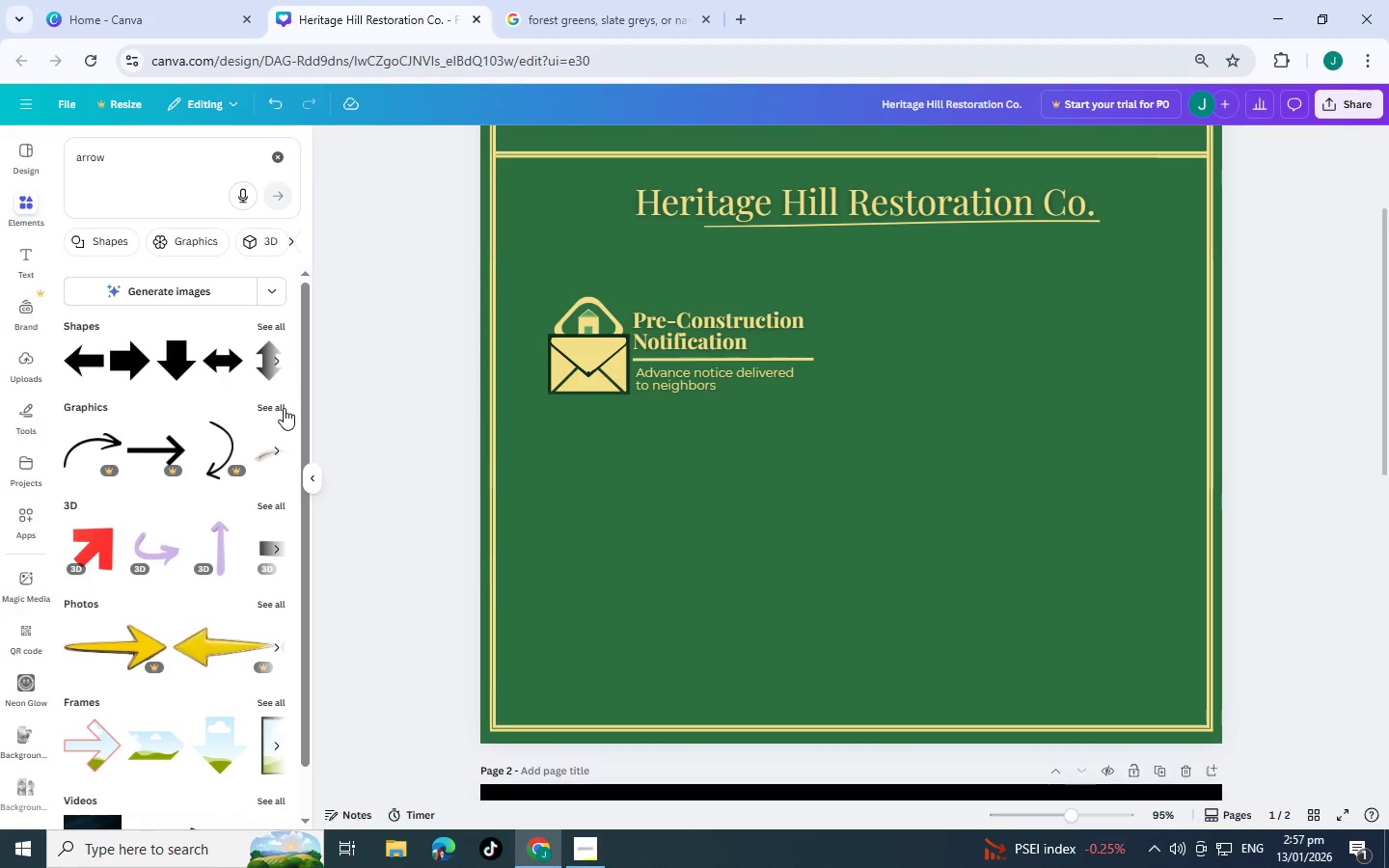 
left_click([283, 407])
 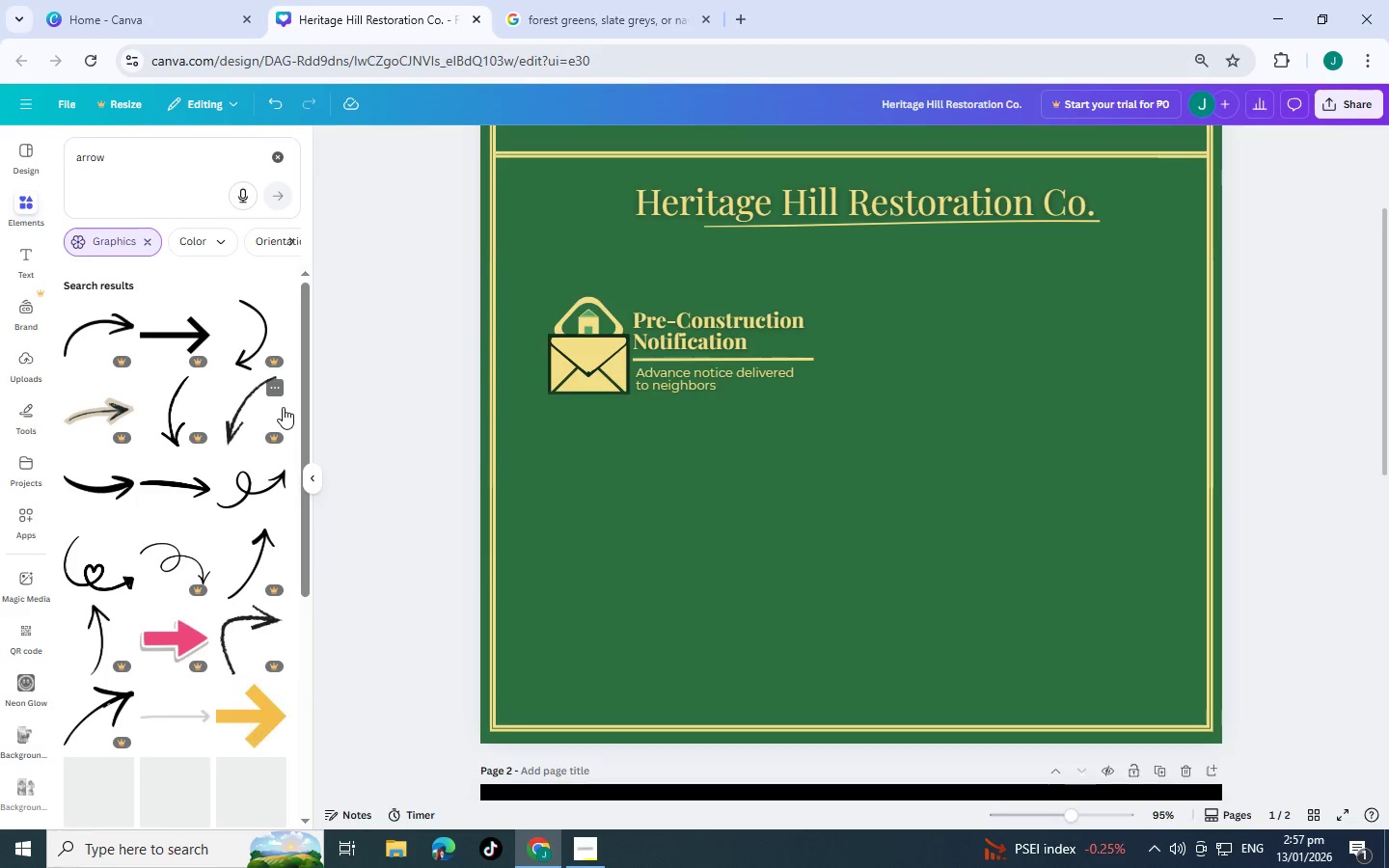 
scroll: coordinate [216, 511], scroll_direction: down, amount: 7.0
 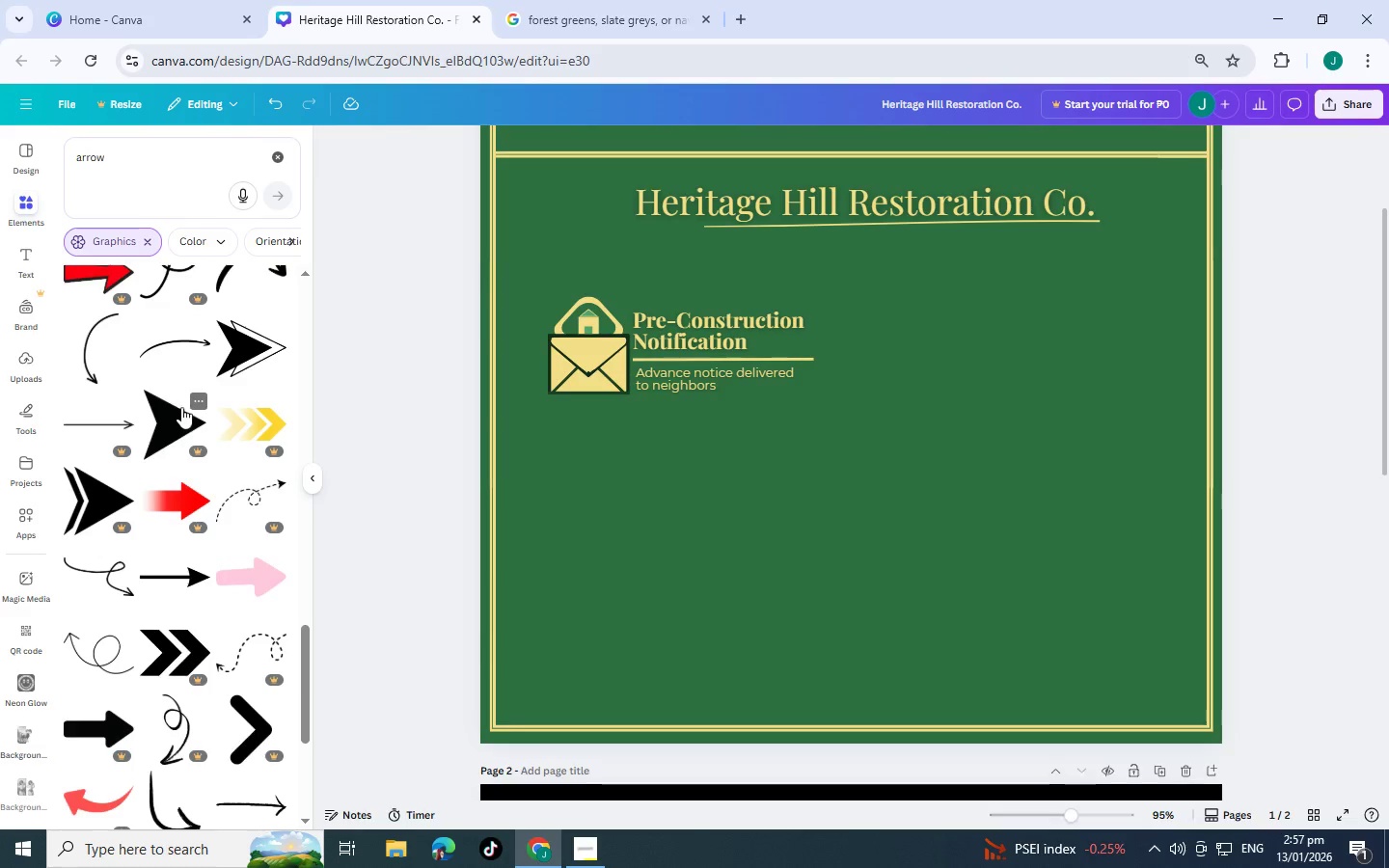 
left_click([199, 403])
 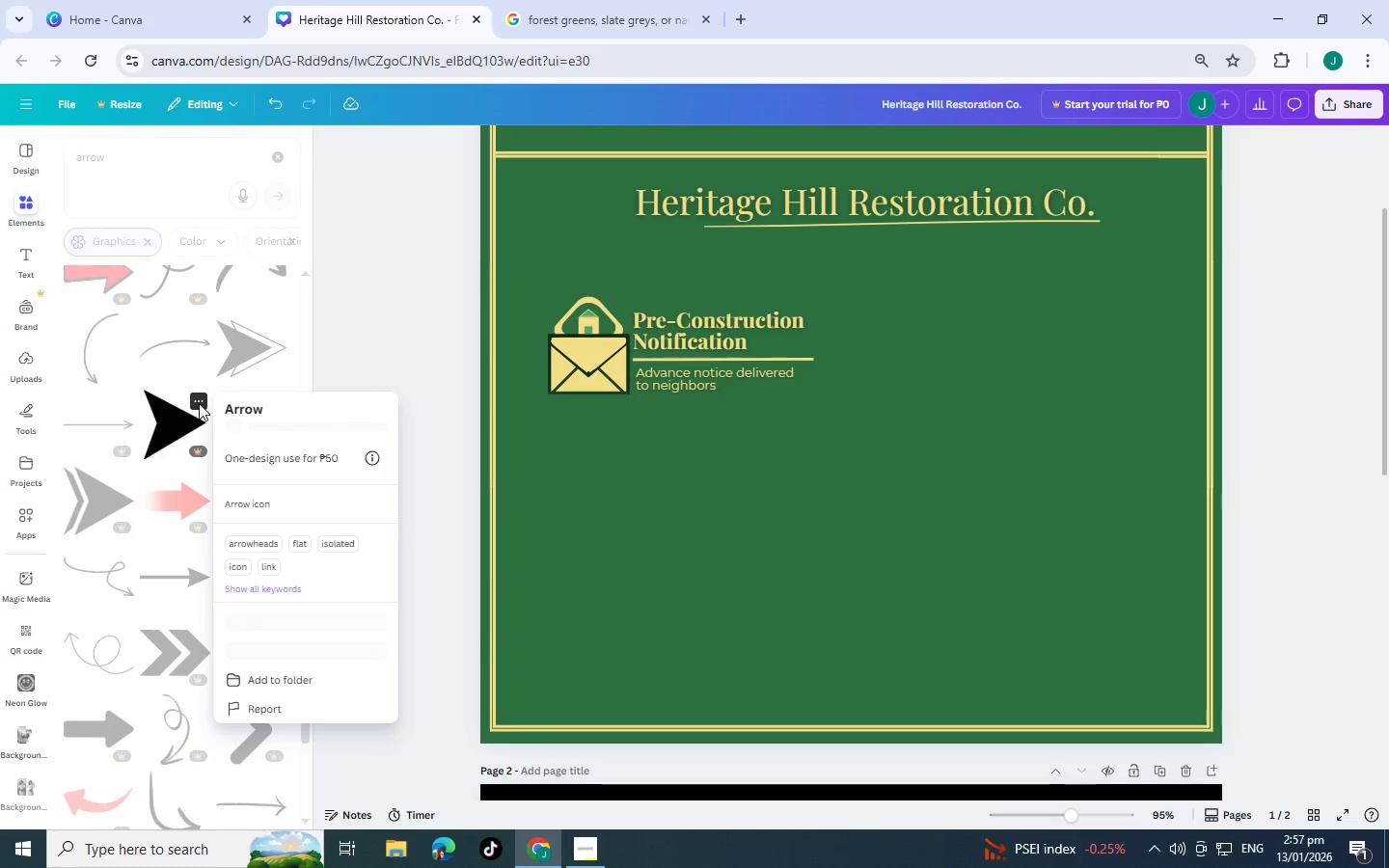 
left_click([199, 403])
 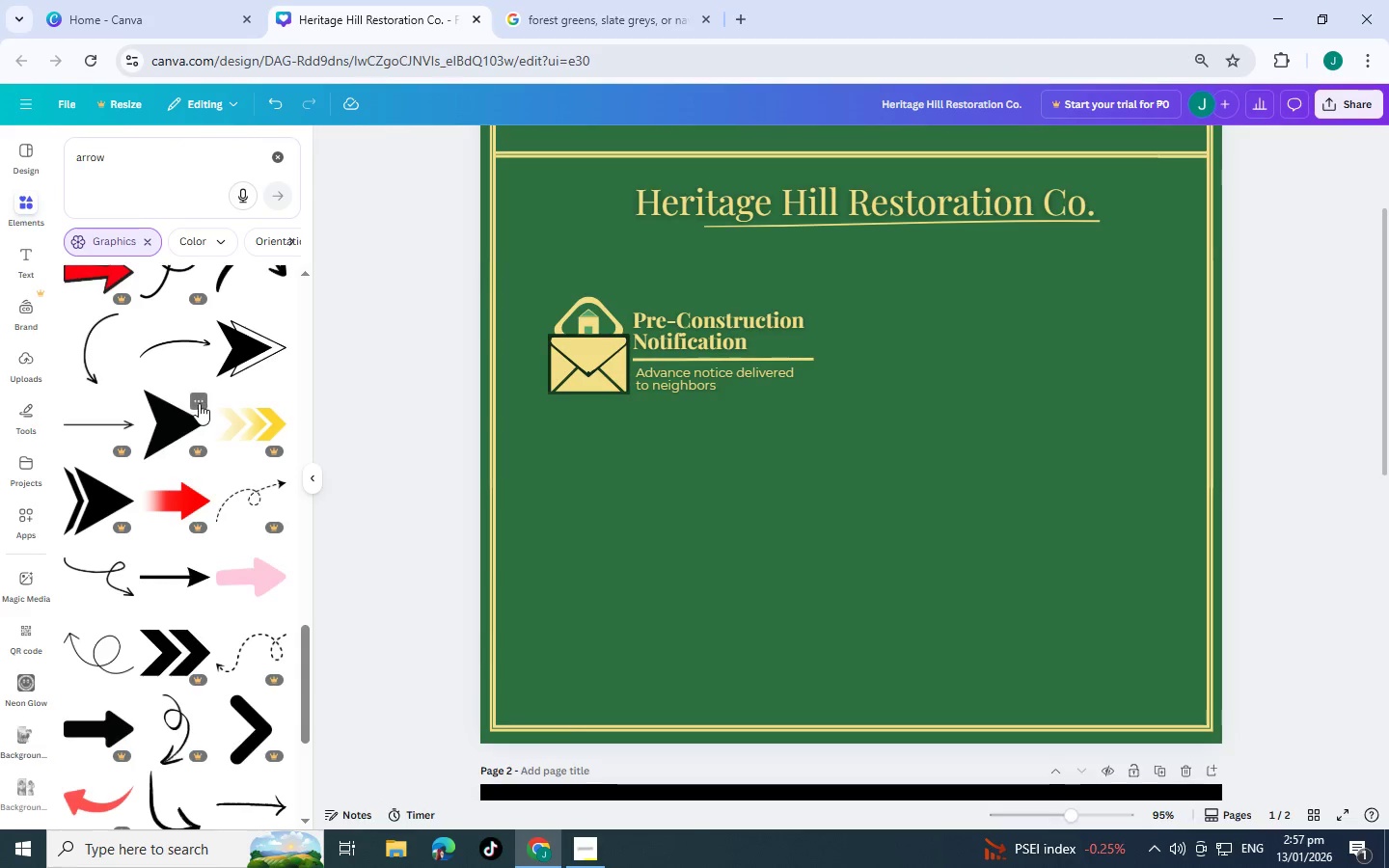 
scroll: coordinate [225, 465], scroll_direction: down, amount: 7.0
 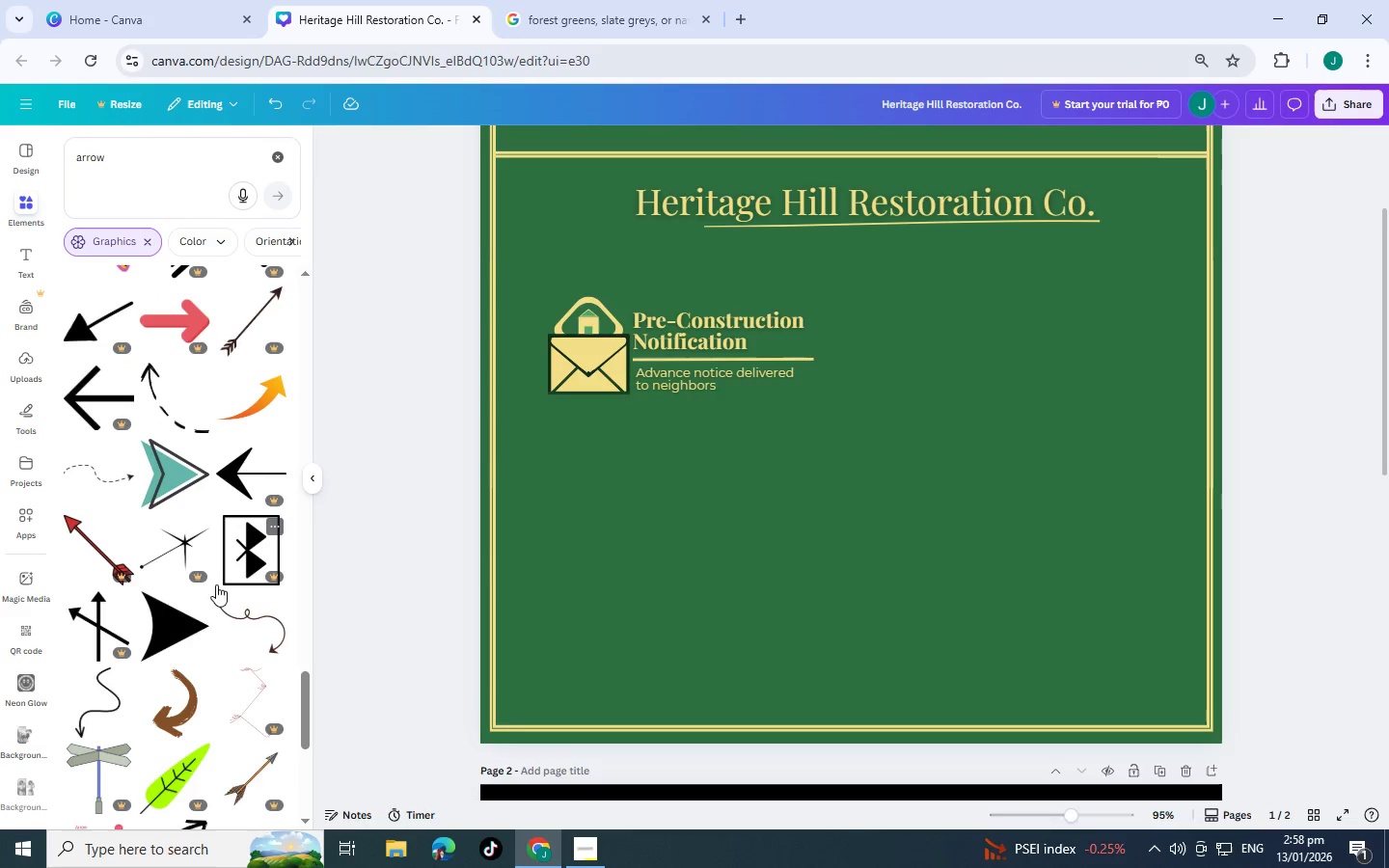 
left_click([175, 618])
 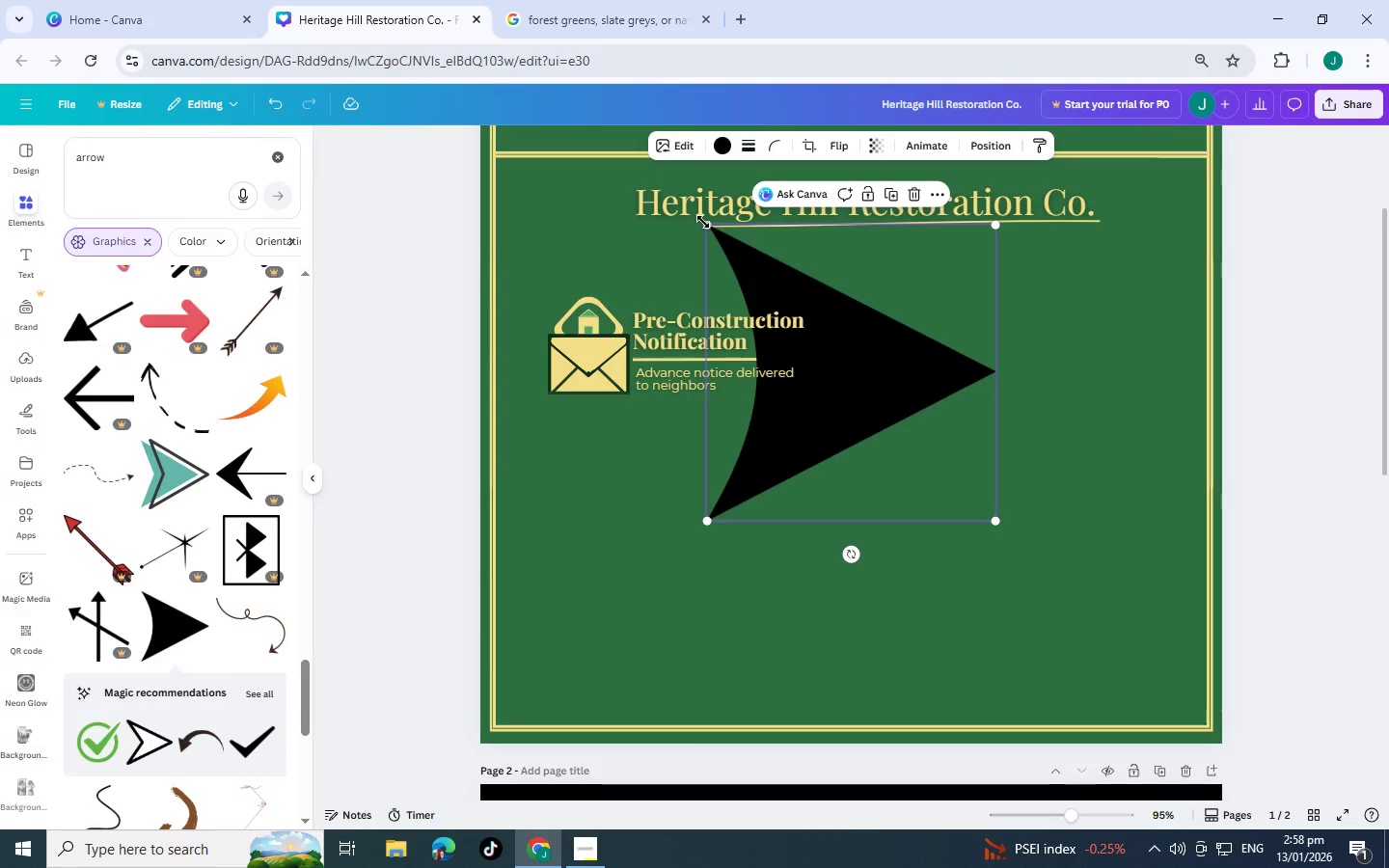 
left_click_drag(start_coordinate=[705, 222], to_coordinate=[803, 280])
 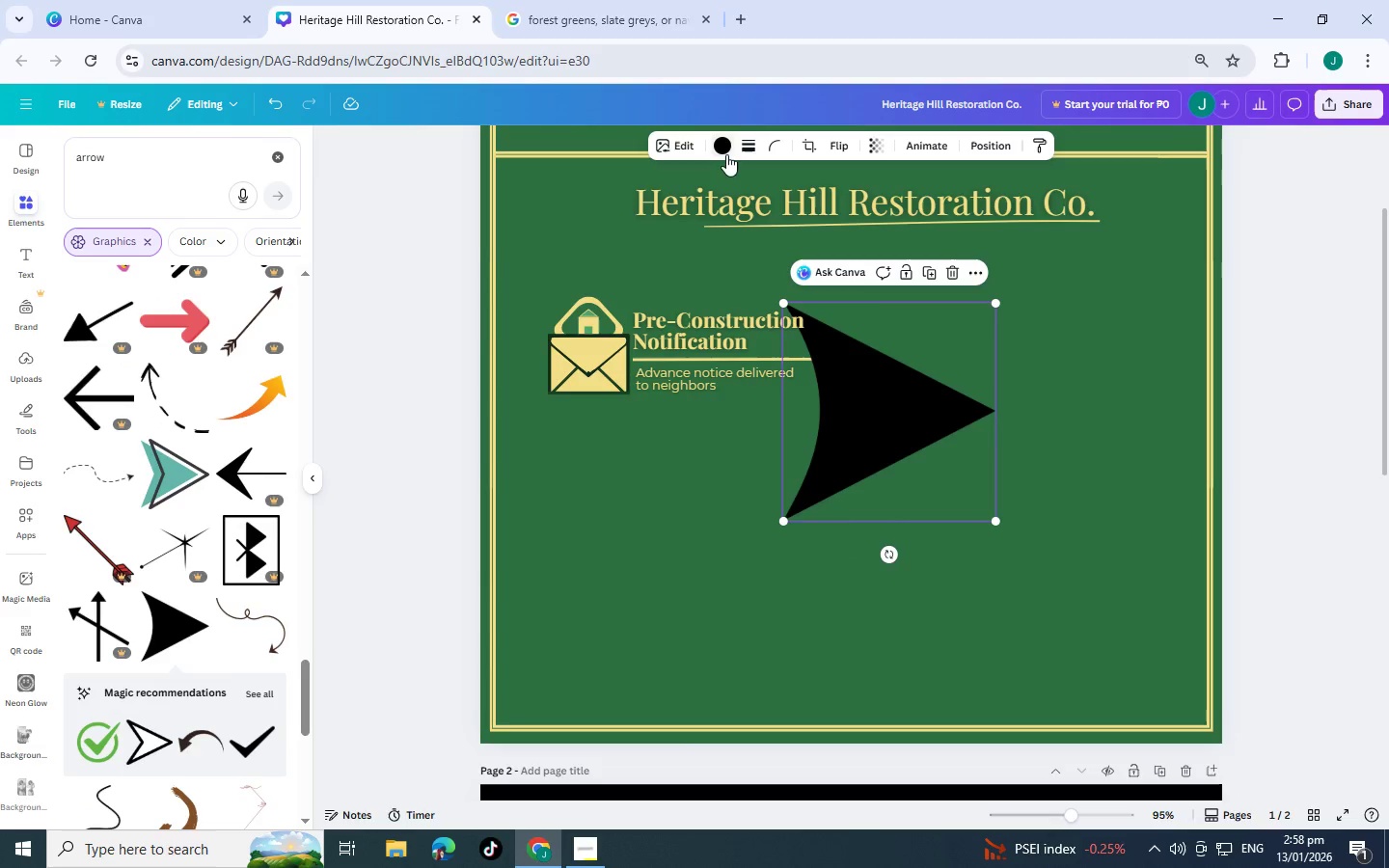 
left_click([730, 141])
 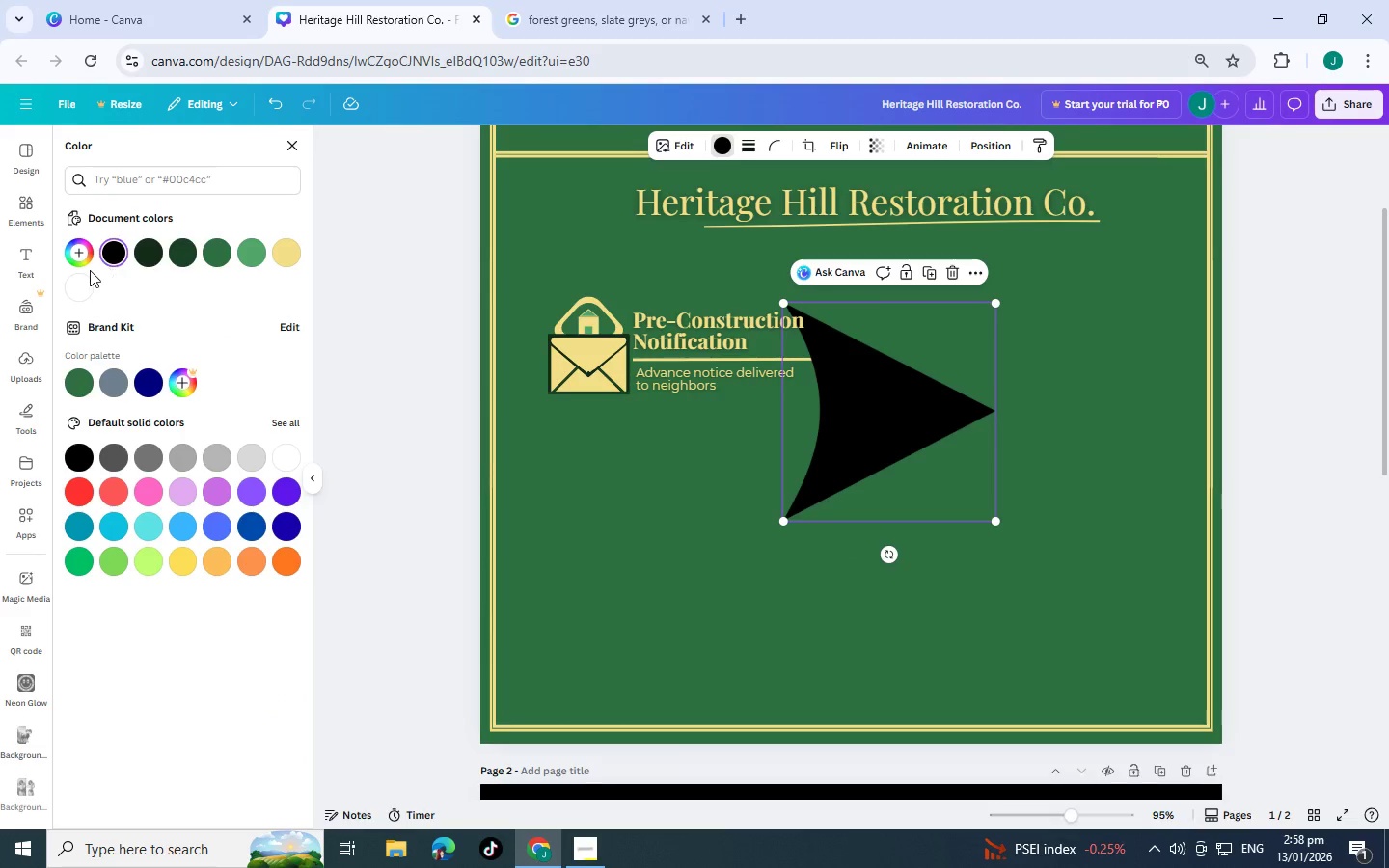 
left_click([148, 256])
 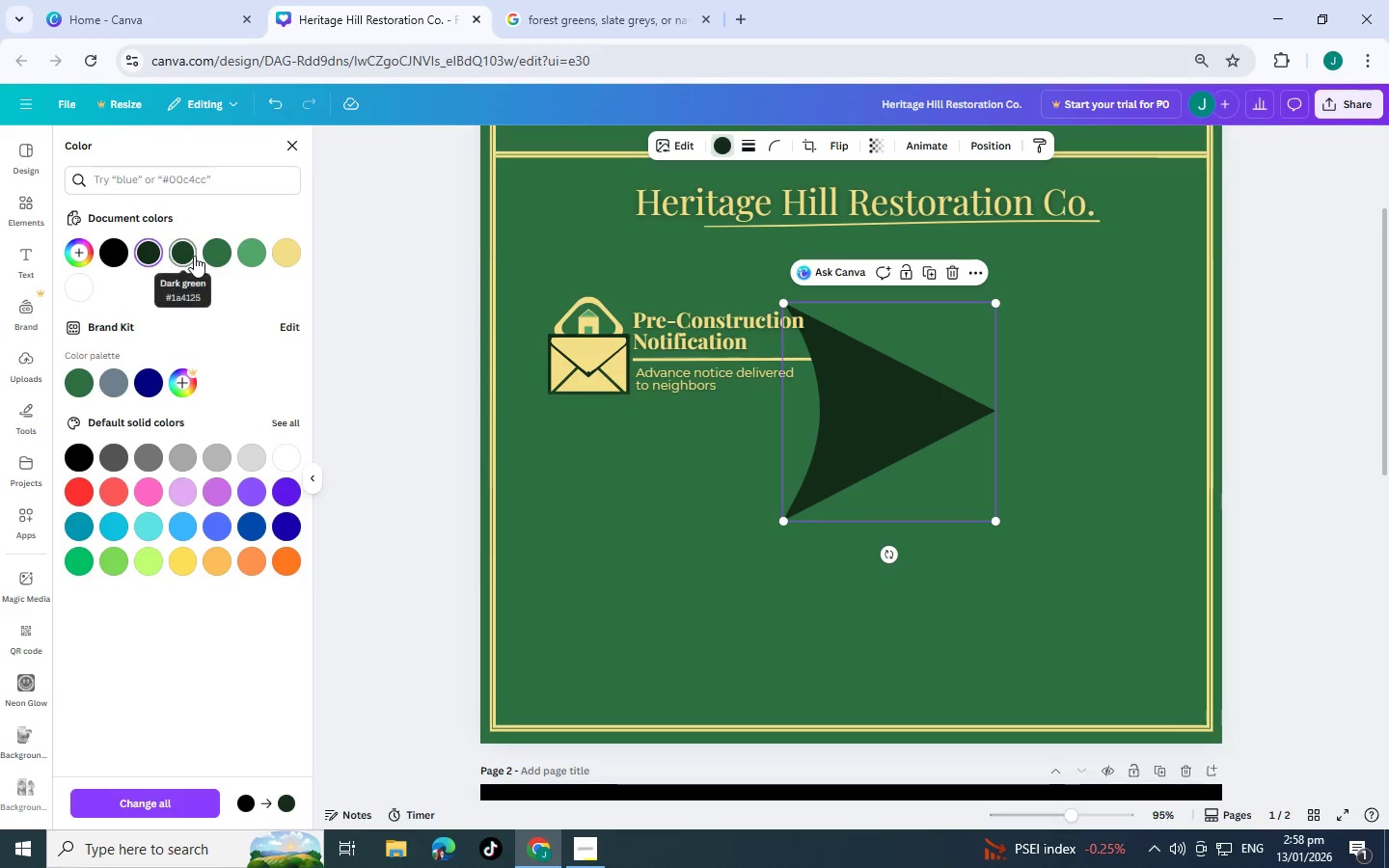 
left_click([287, 255])
 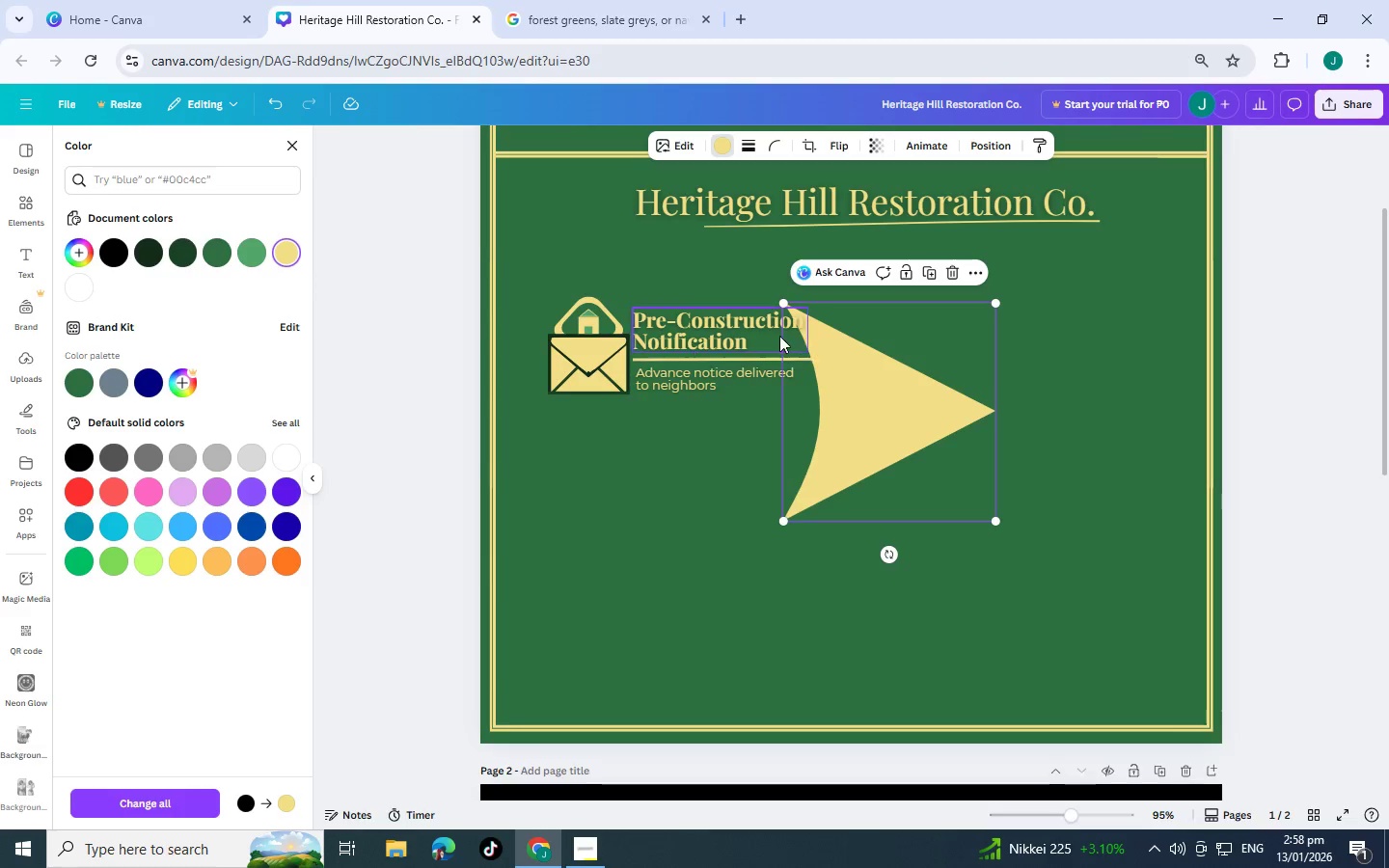 
left_click_drag(start_coordinate=[780, 300], to_coordinate=[1001, 431])
 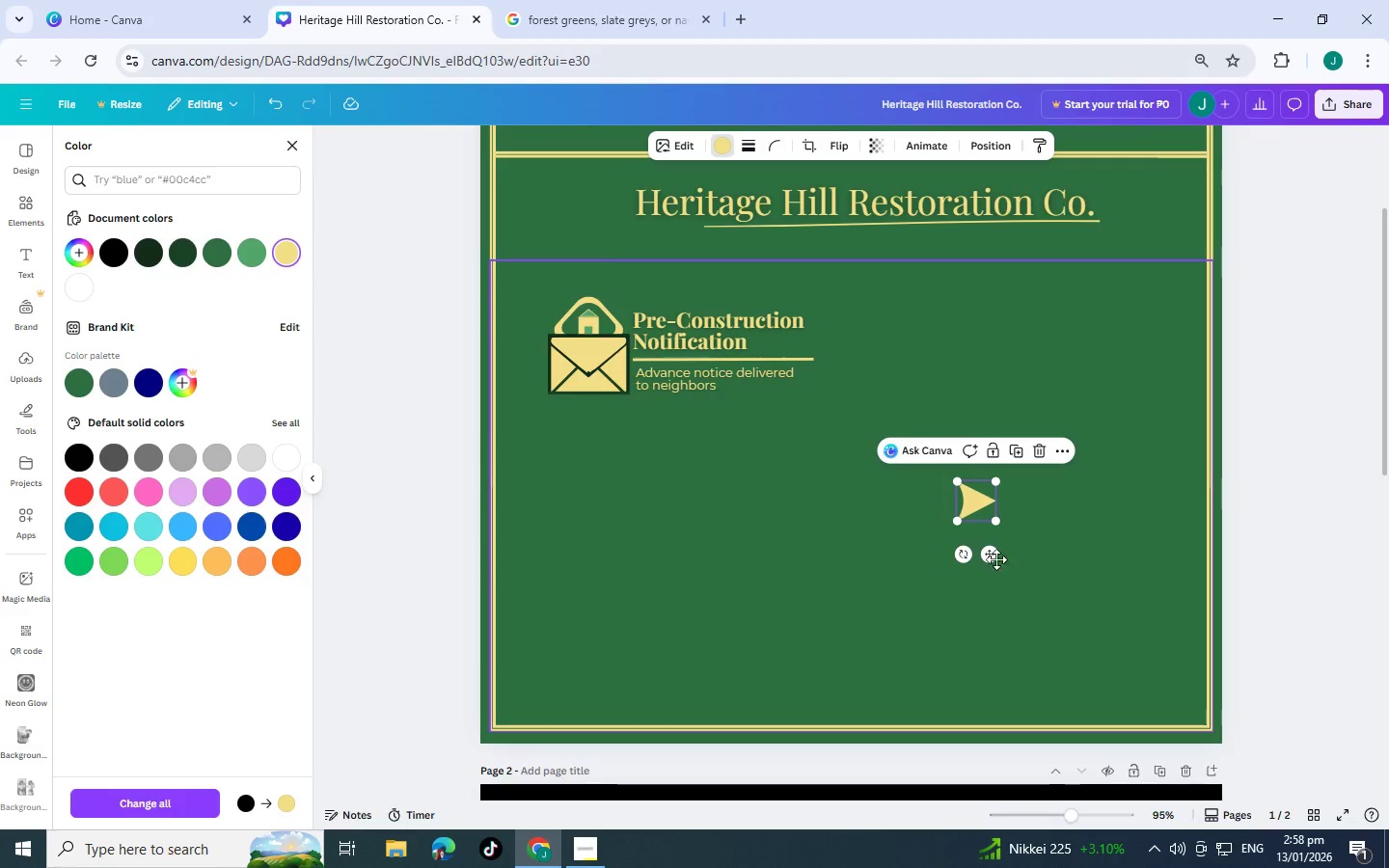 
left_click_drag(start_coordinate=[987, 555], to_coordinate=[873, 365])
 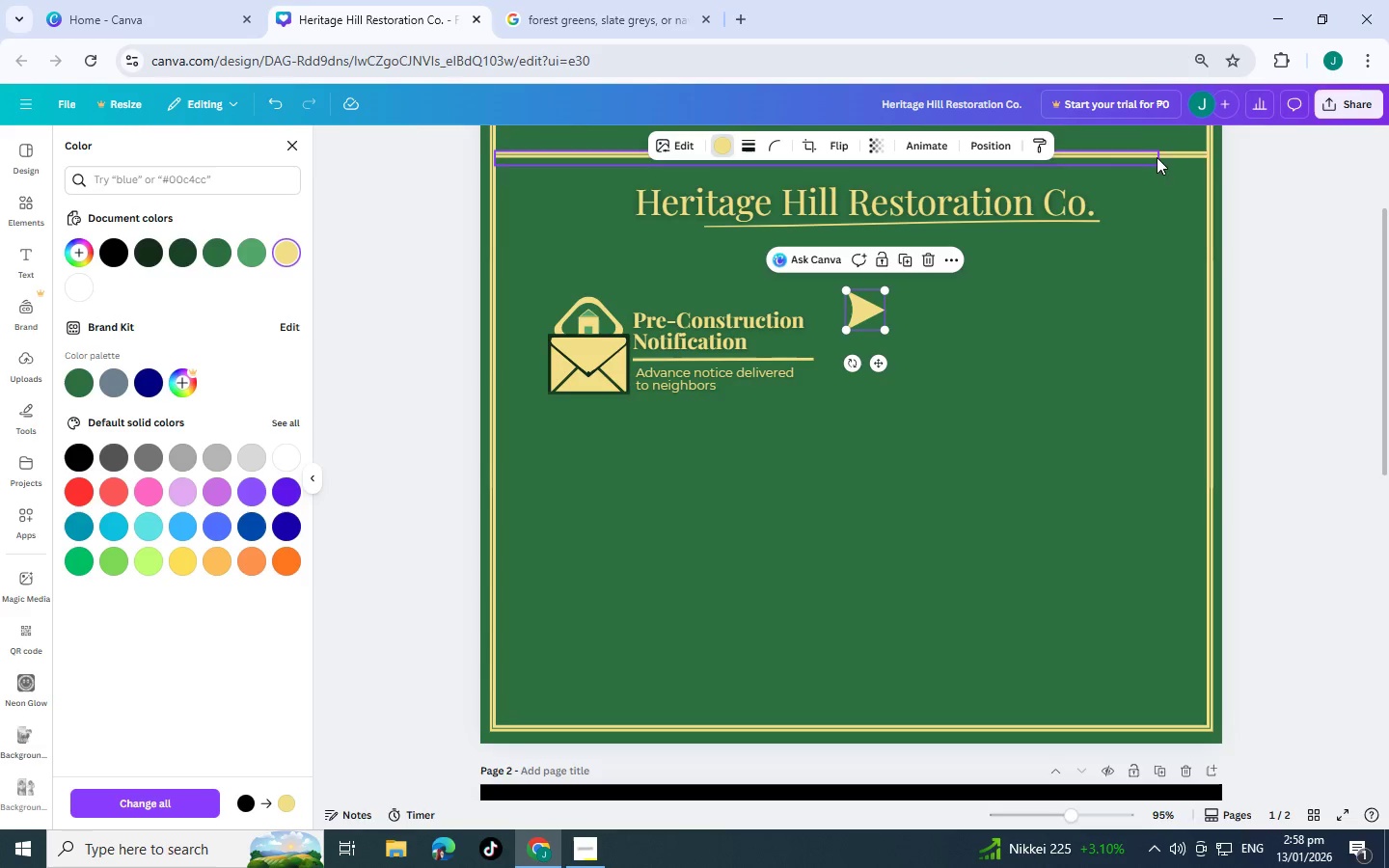 
left_click([1177, 158])
 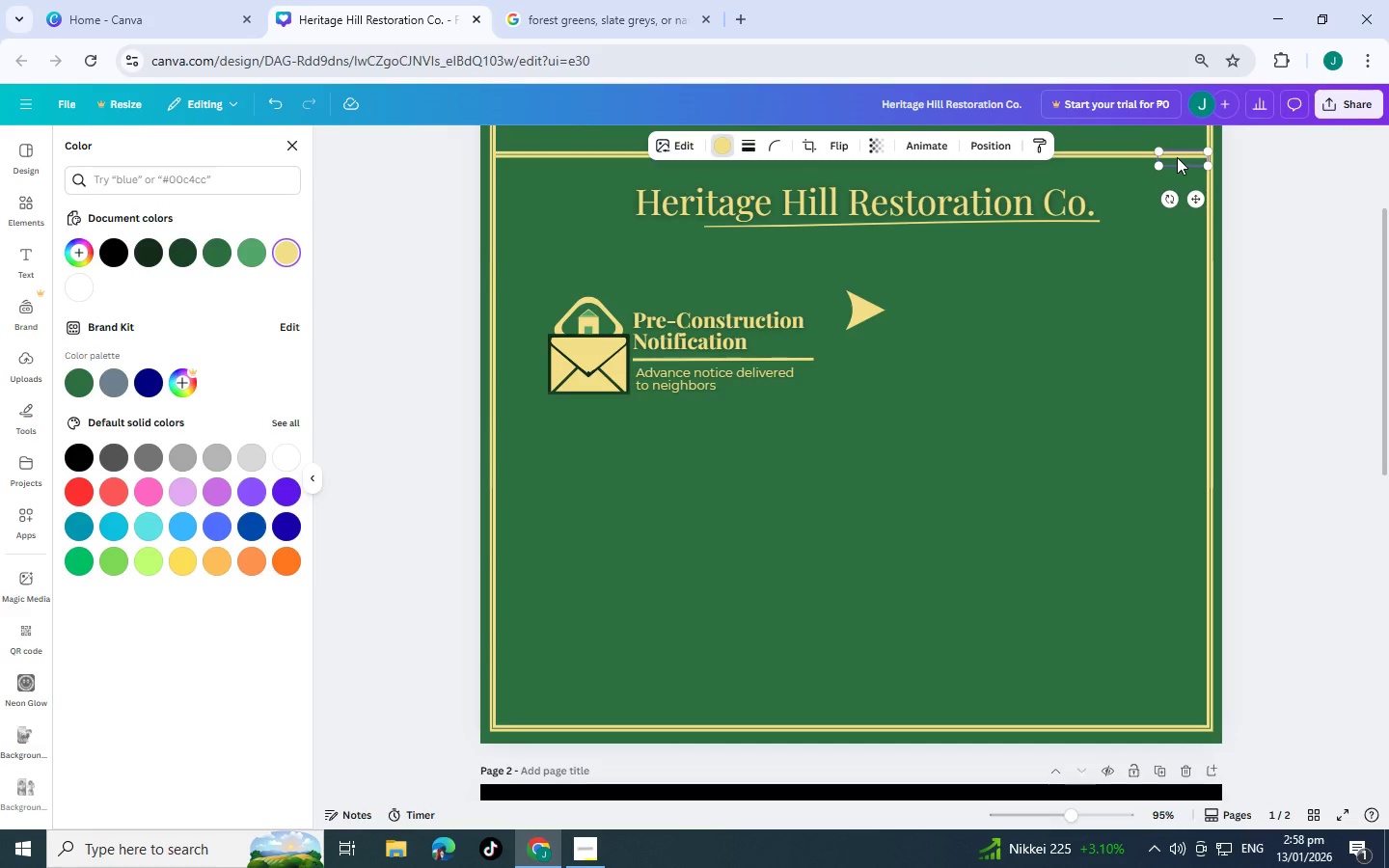 
key(Control+C)
 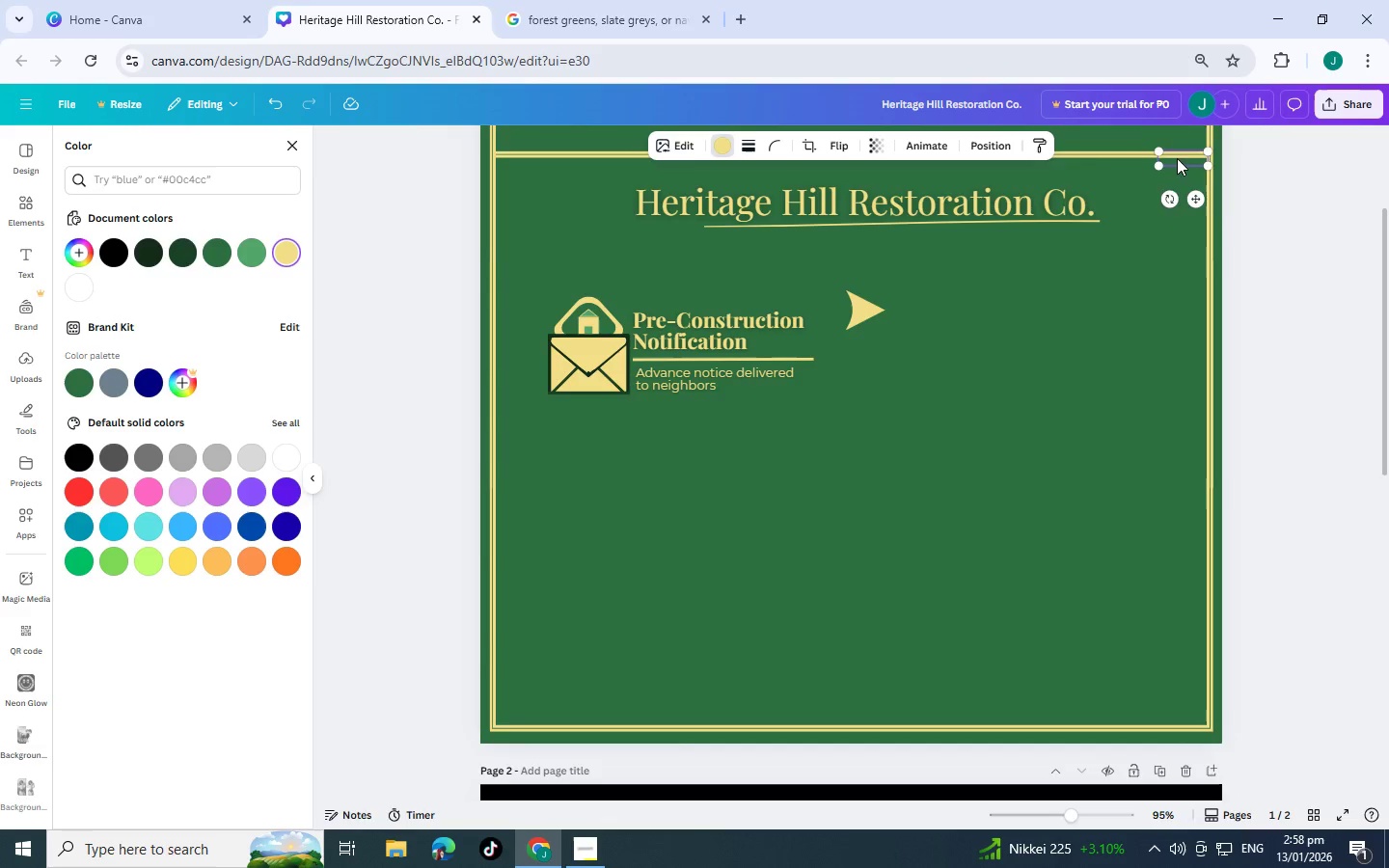 
key(Control+V)
 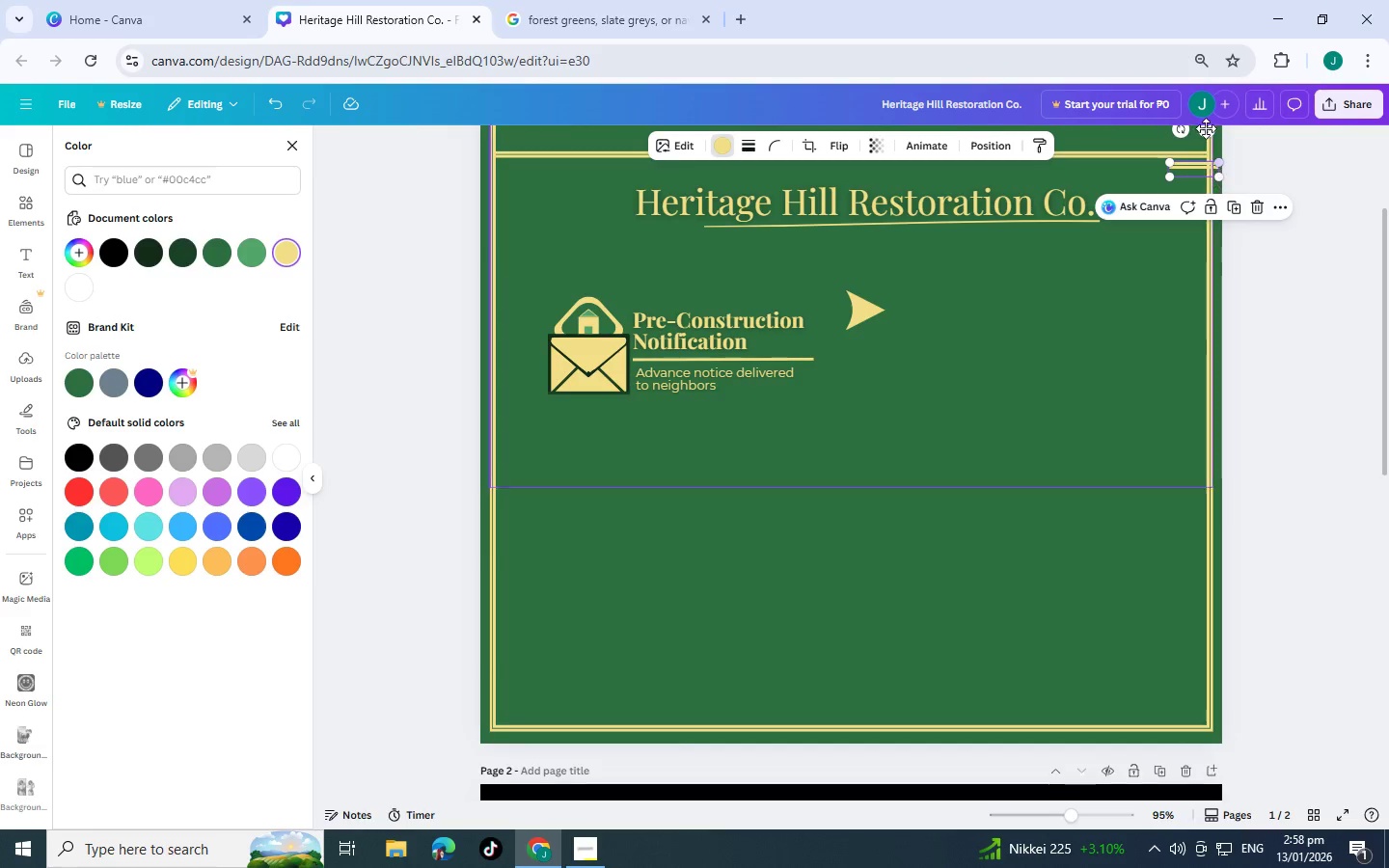 
left_click_drag(start_coordinate=[1209, 131], to_coordinate=[846, 277])
 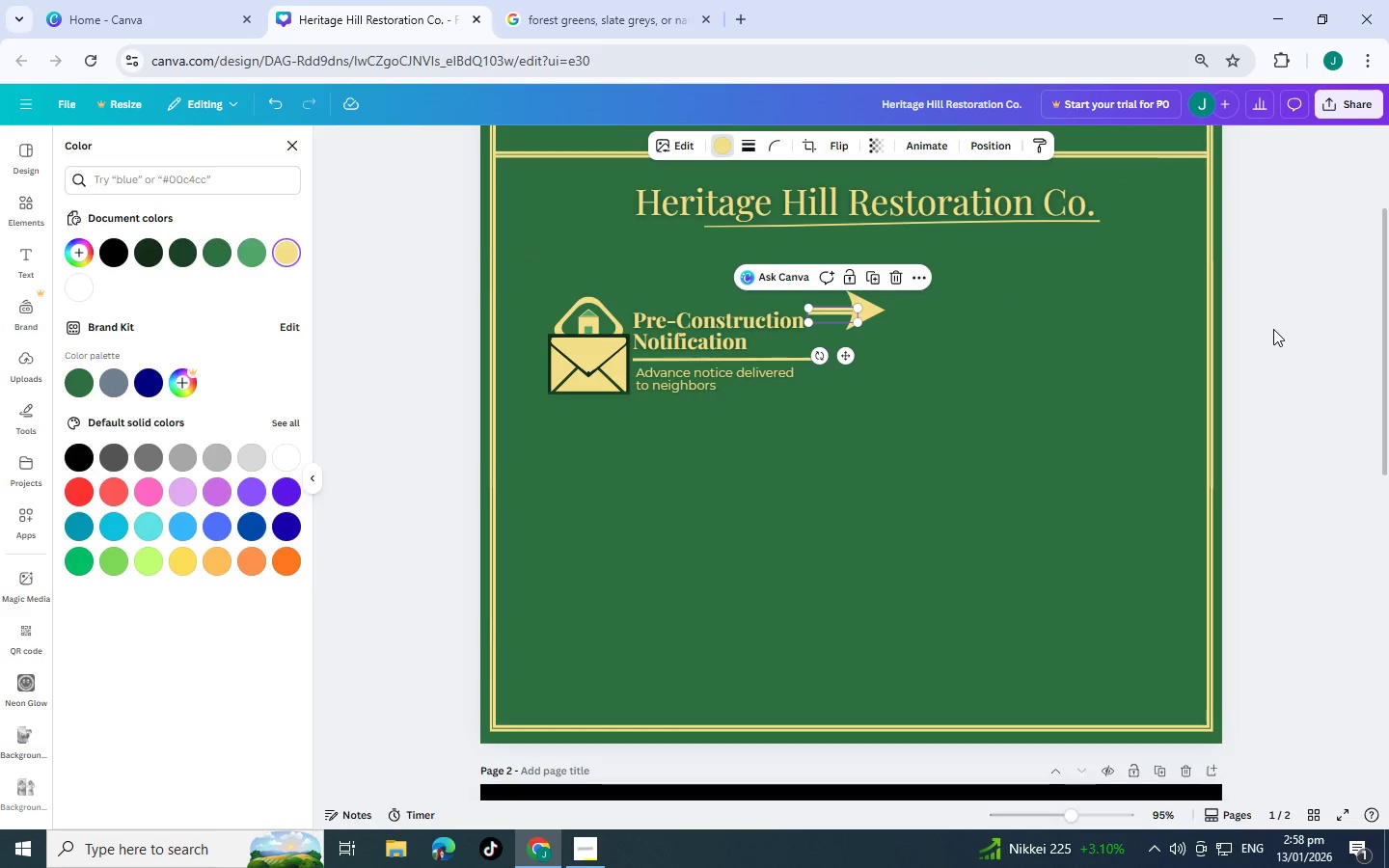 
double_click([1351, 317])
 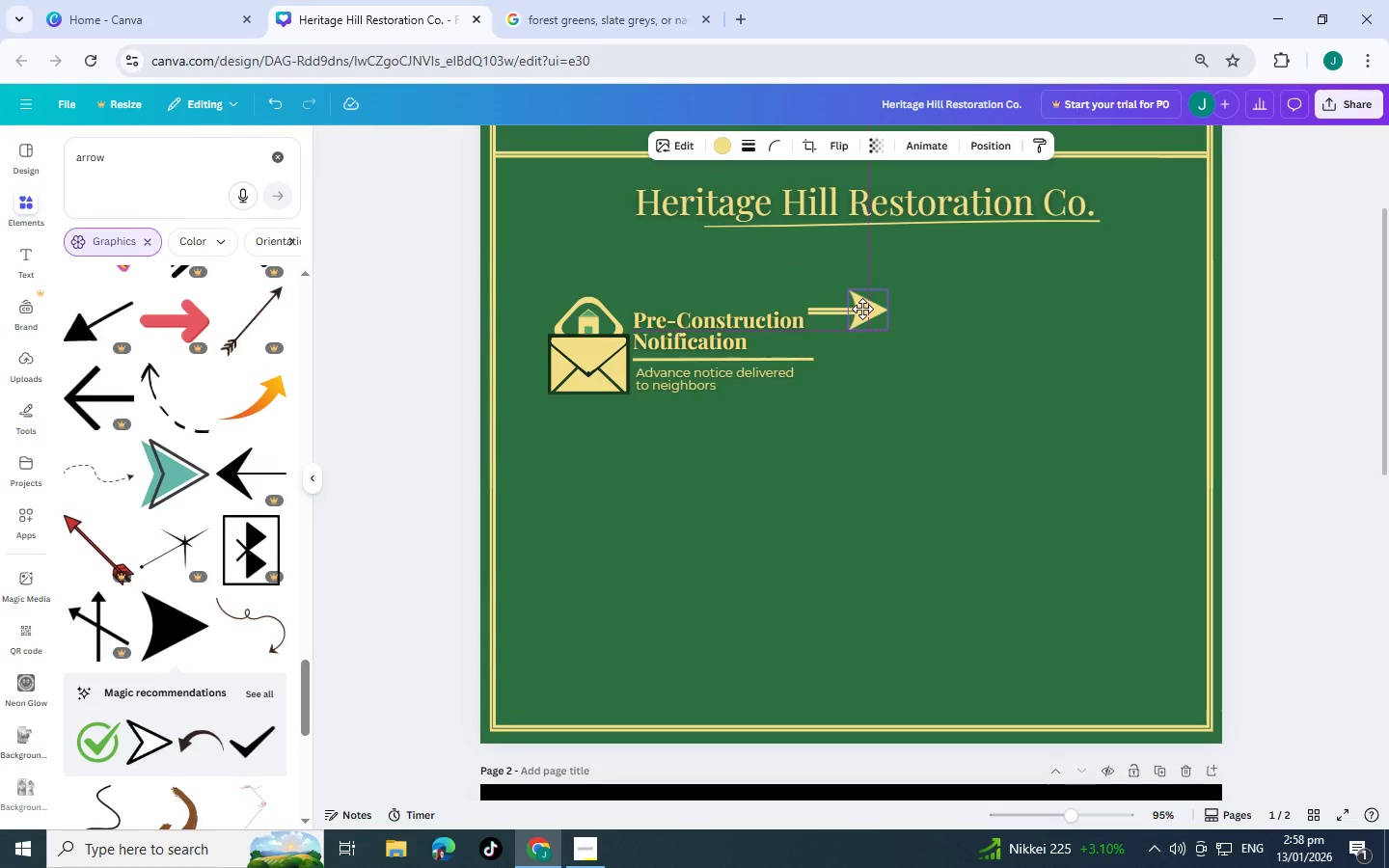 
left_click([1294, 311])
 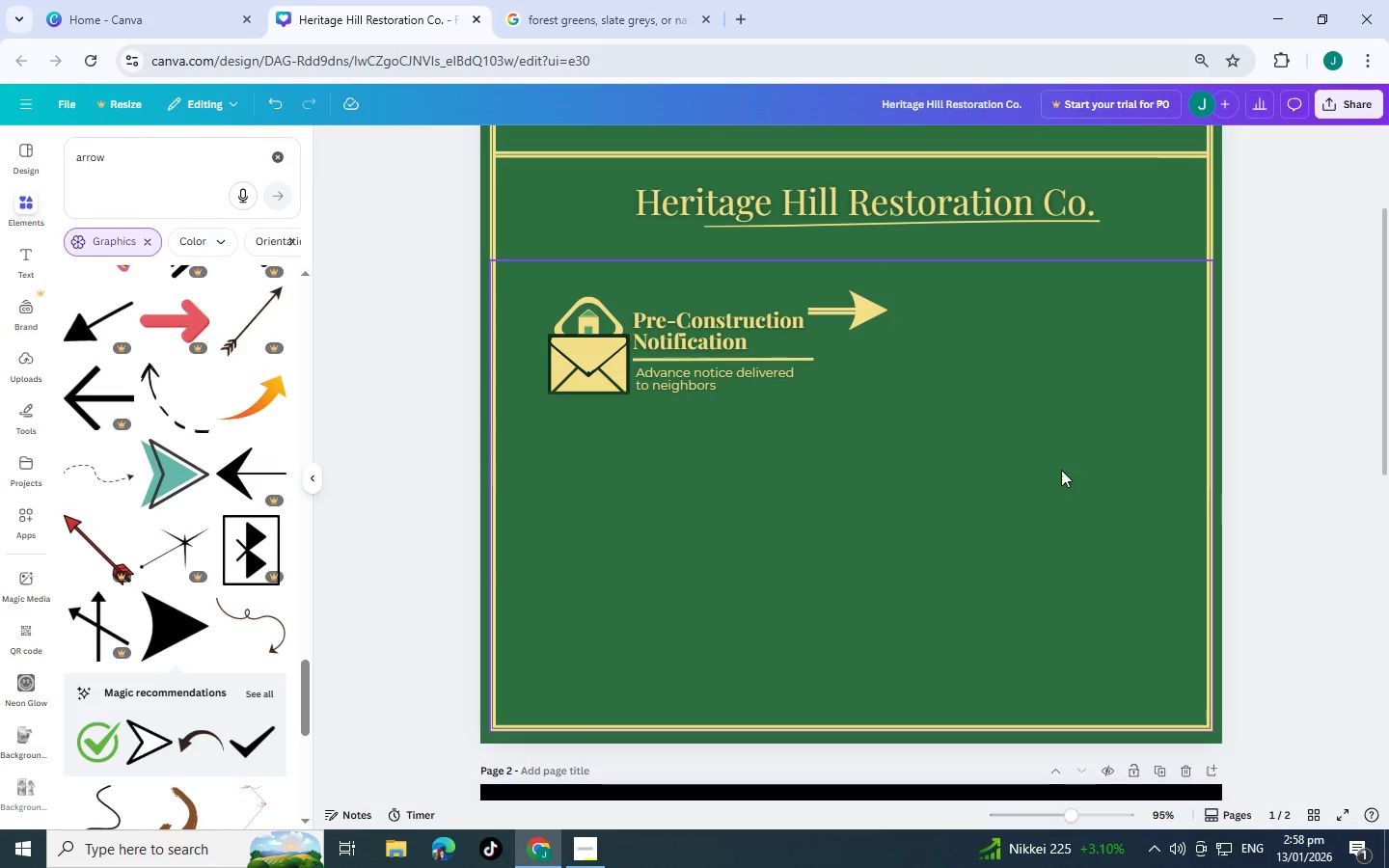 
left_click_drag(start_coordinate=[823, 340], to_coordinate=[849, 327])
 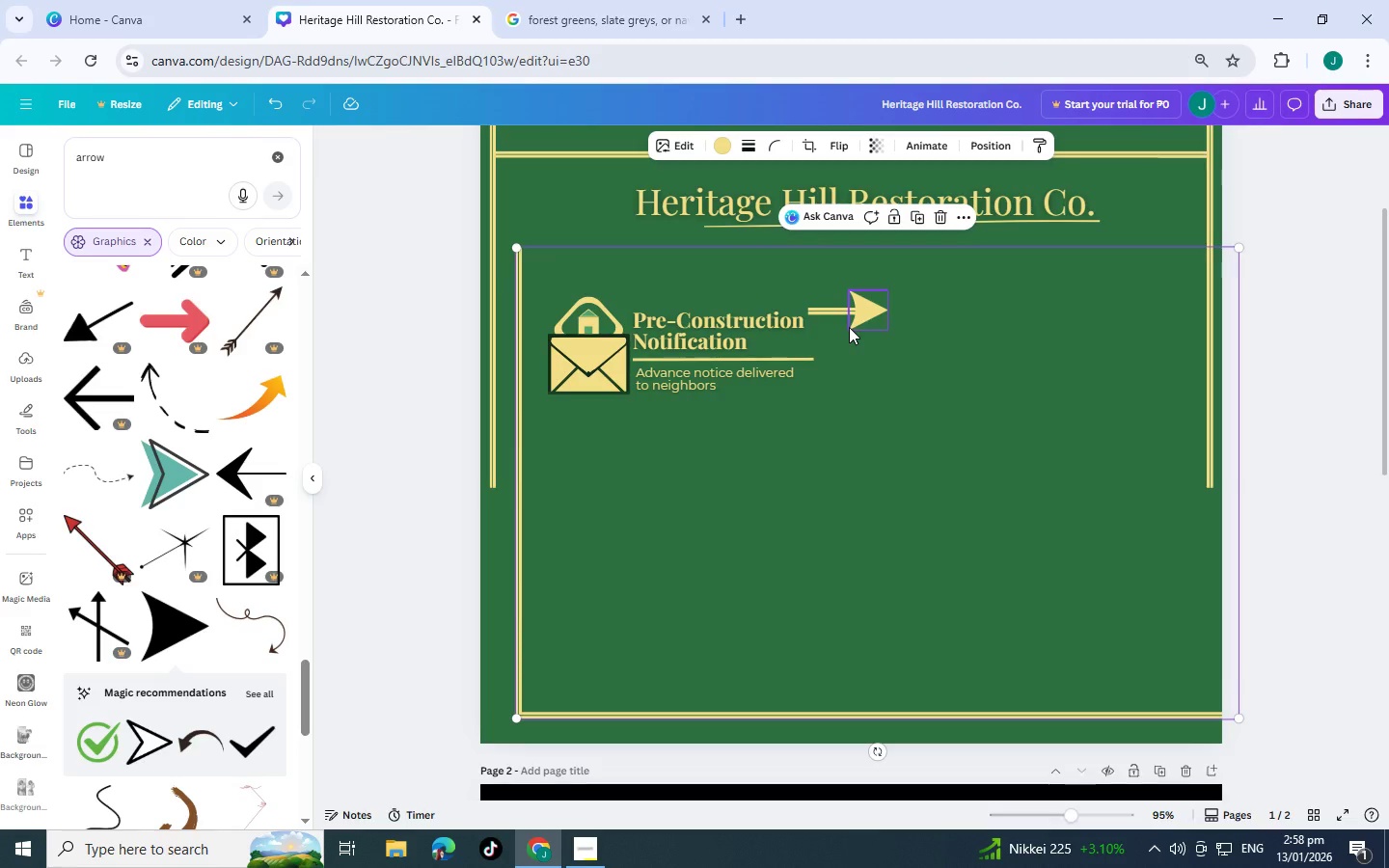 
key(Control+Z)
 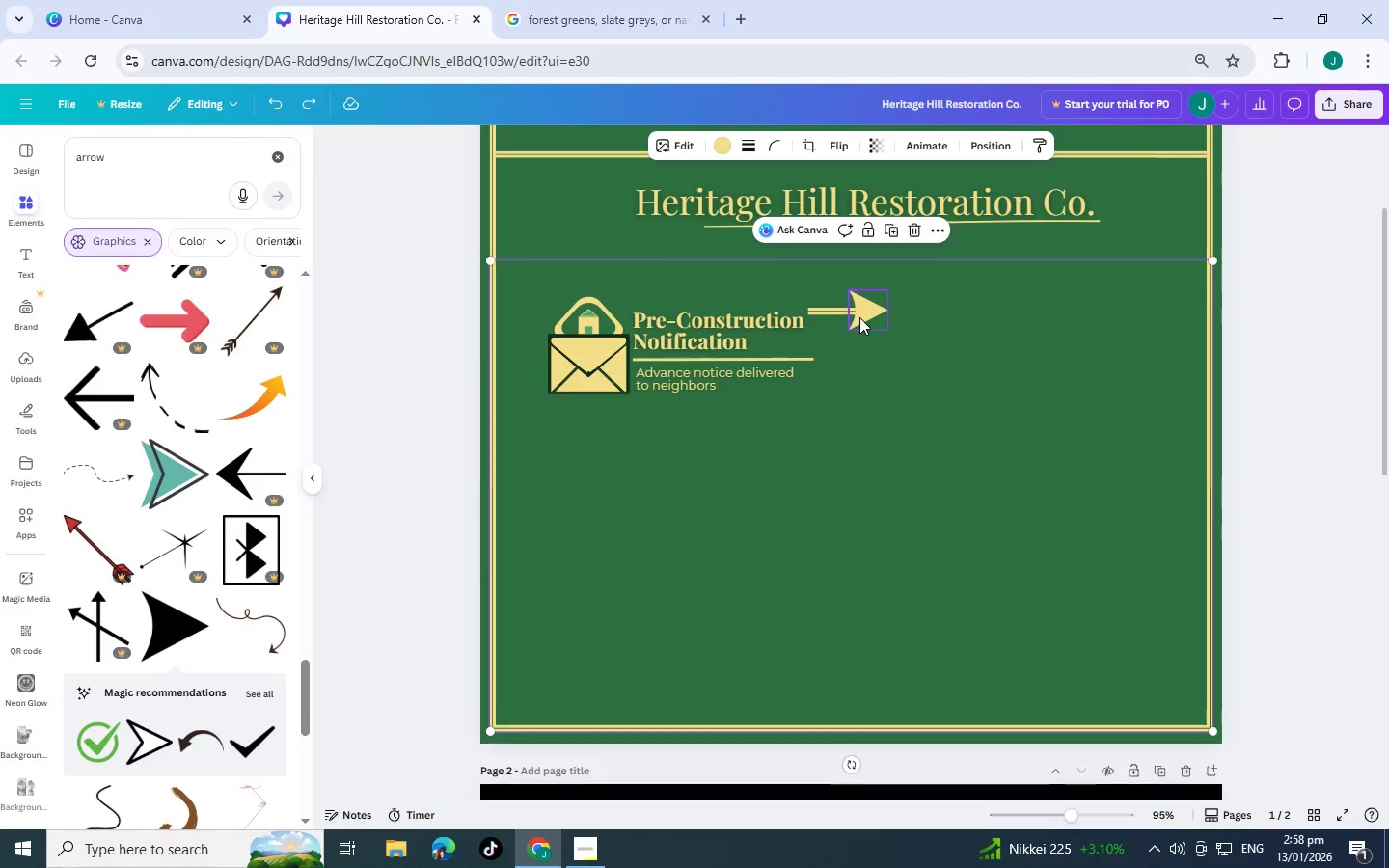 
left_click([861, 316])
 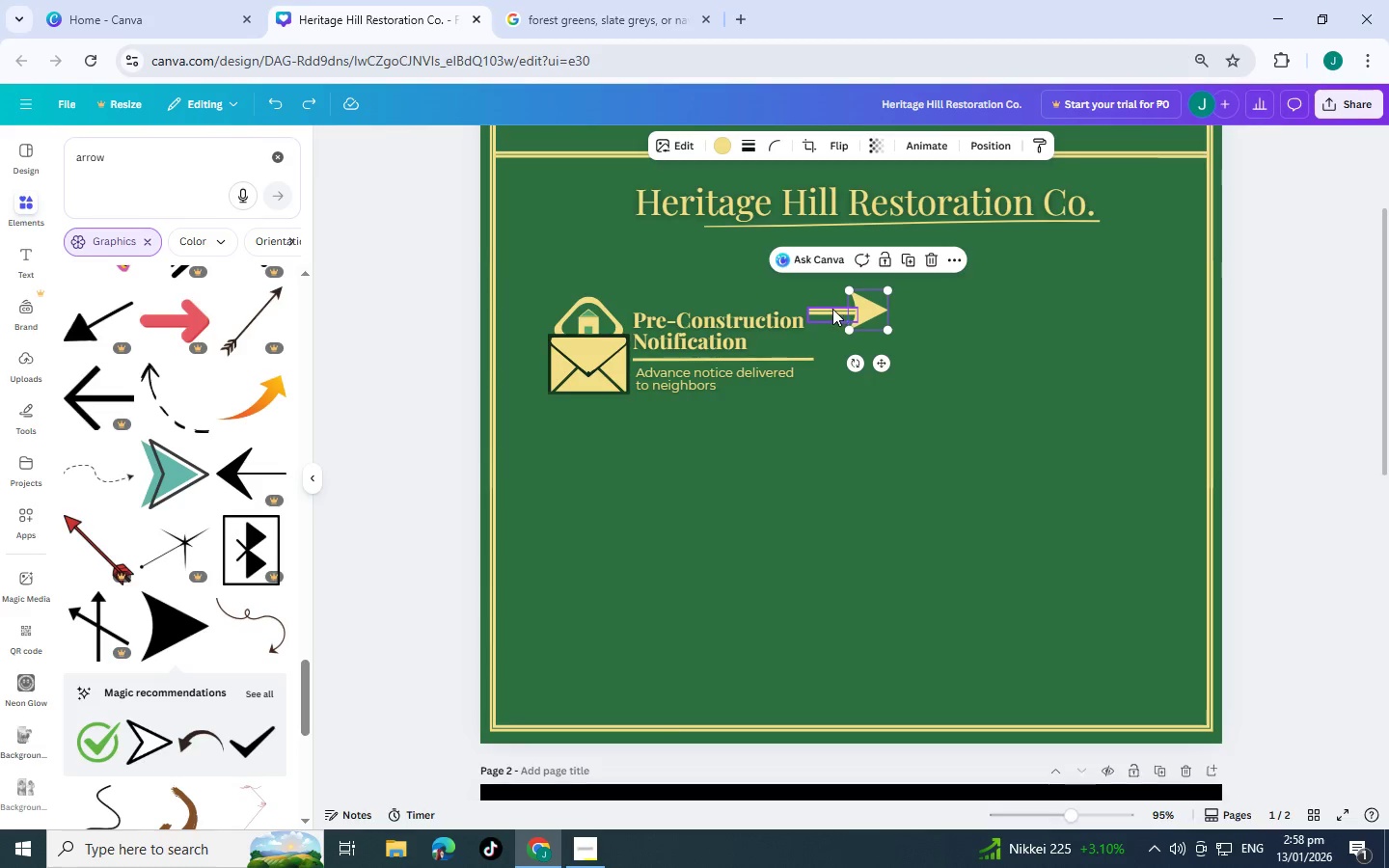 
hold_key(key=ShiftLeft, duration=0.83)
left_click([832, 311])
 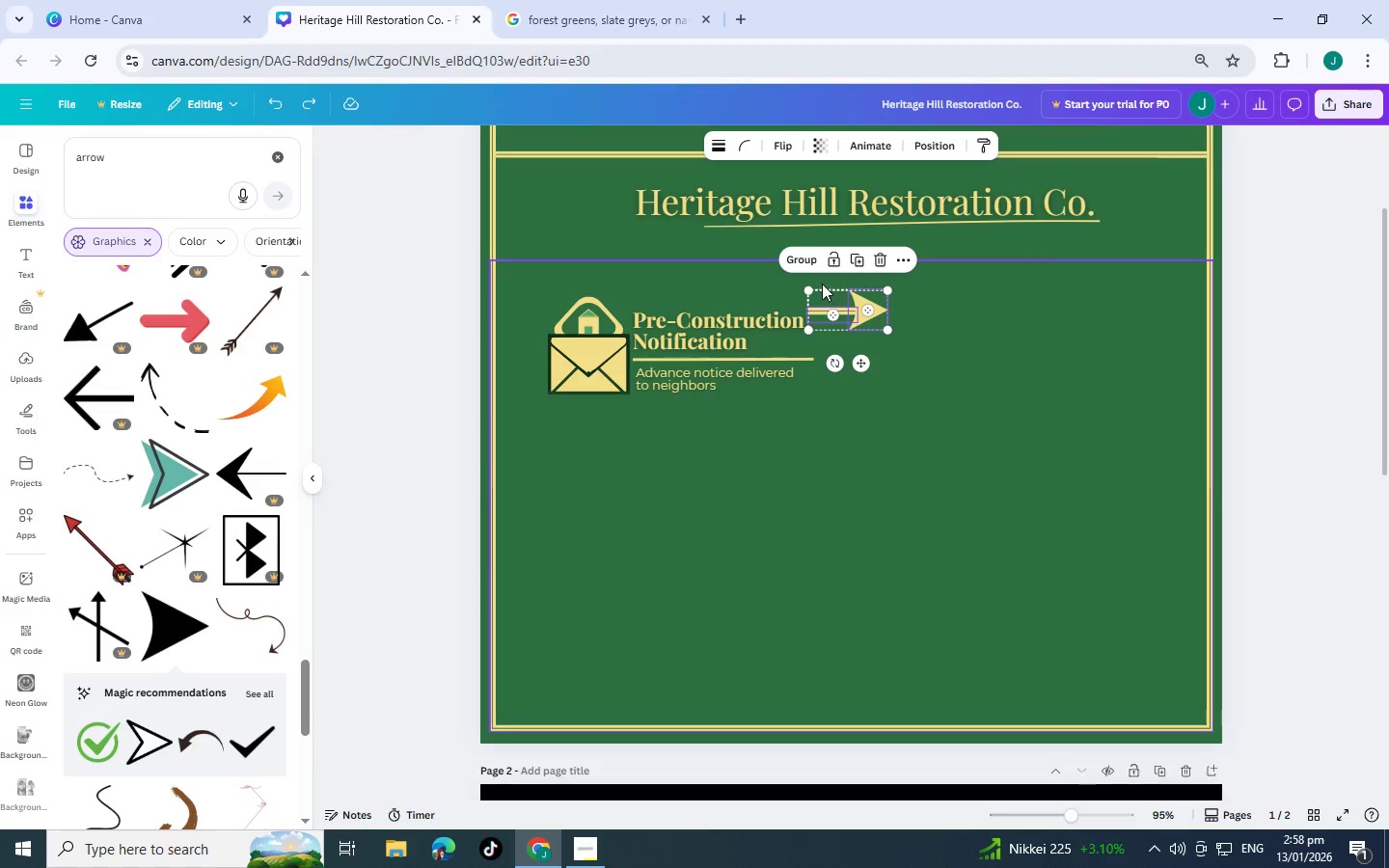 
left_click([804, 264])
 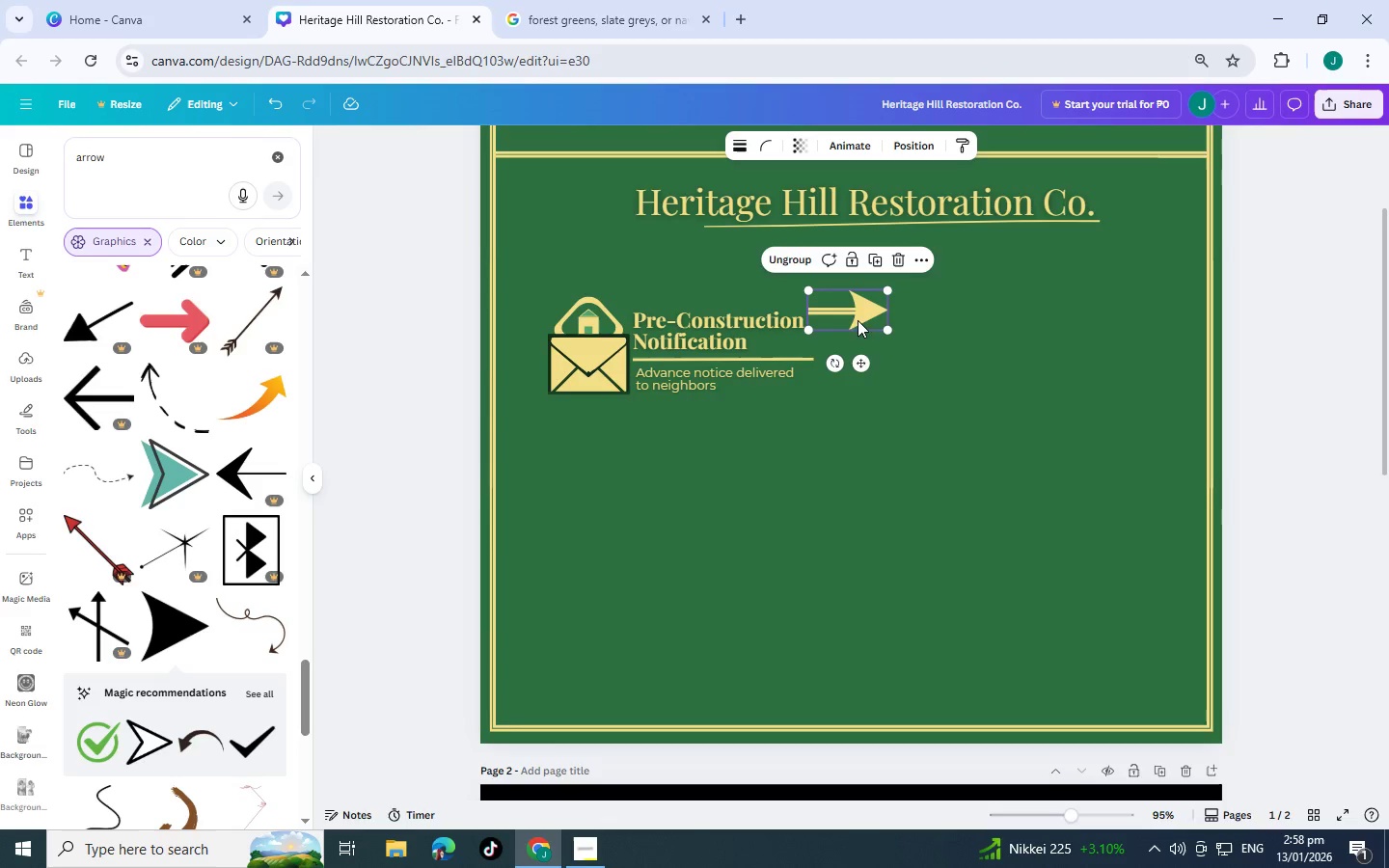 
left_click_drag(start_coordinate=[856, 319], to_coordinate=[862, 346])
 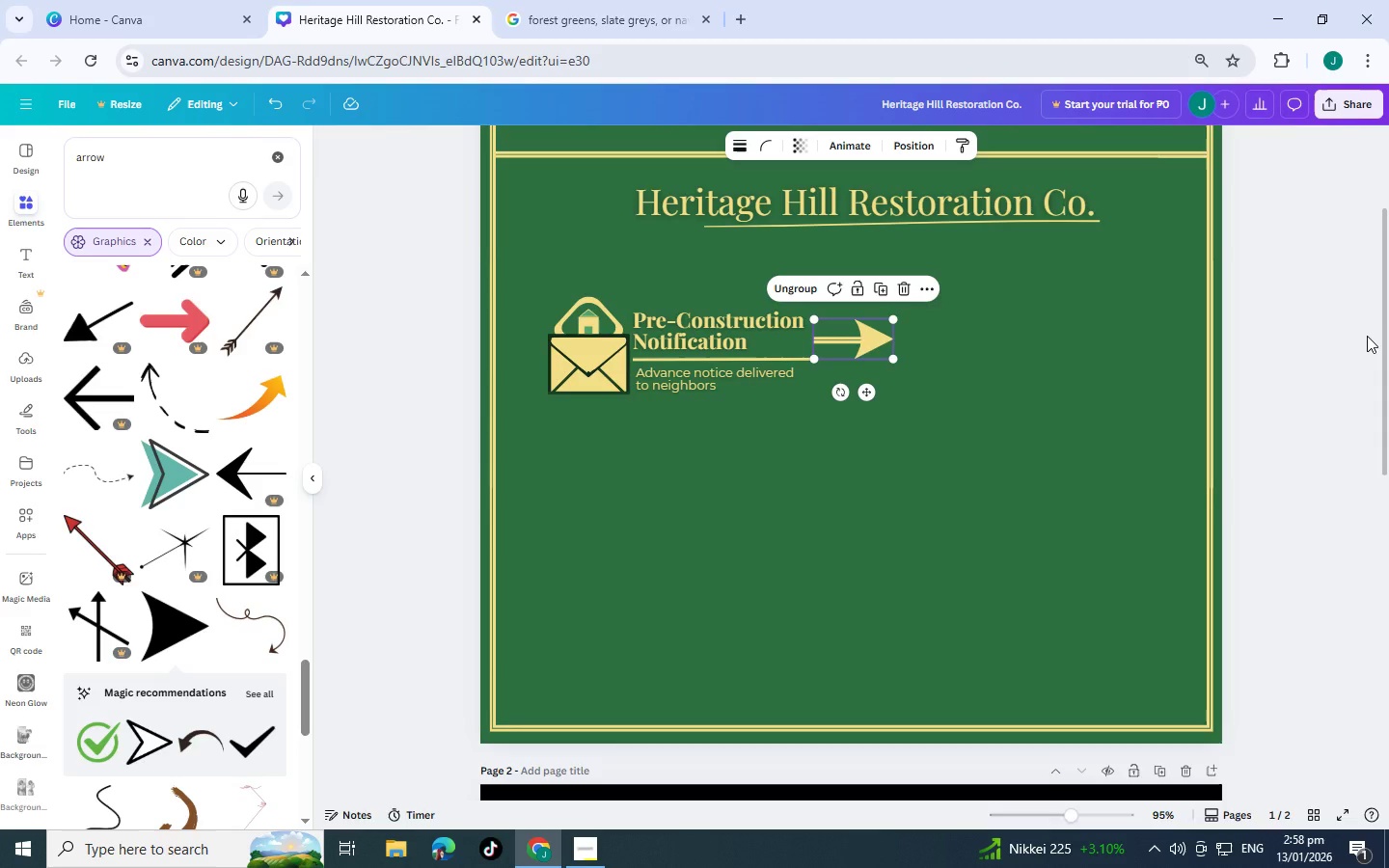 
left_click([1367, 336])
 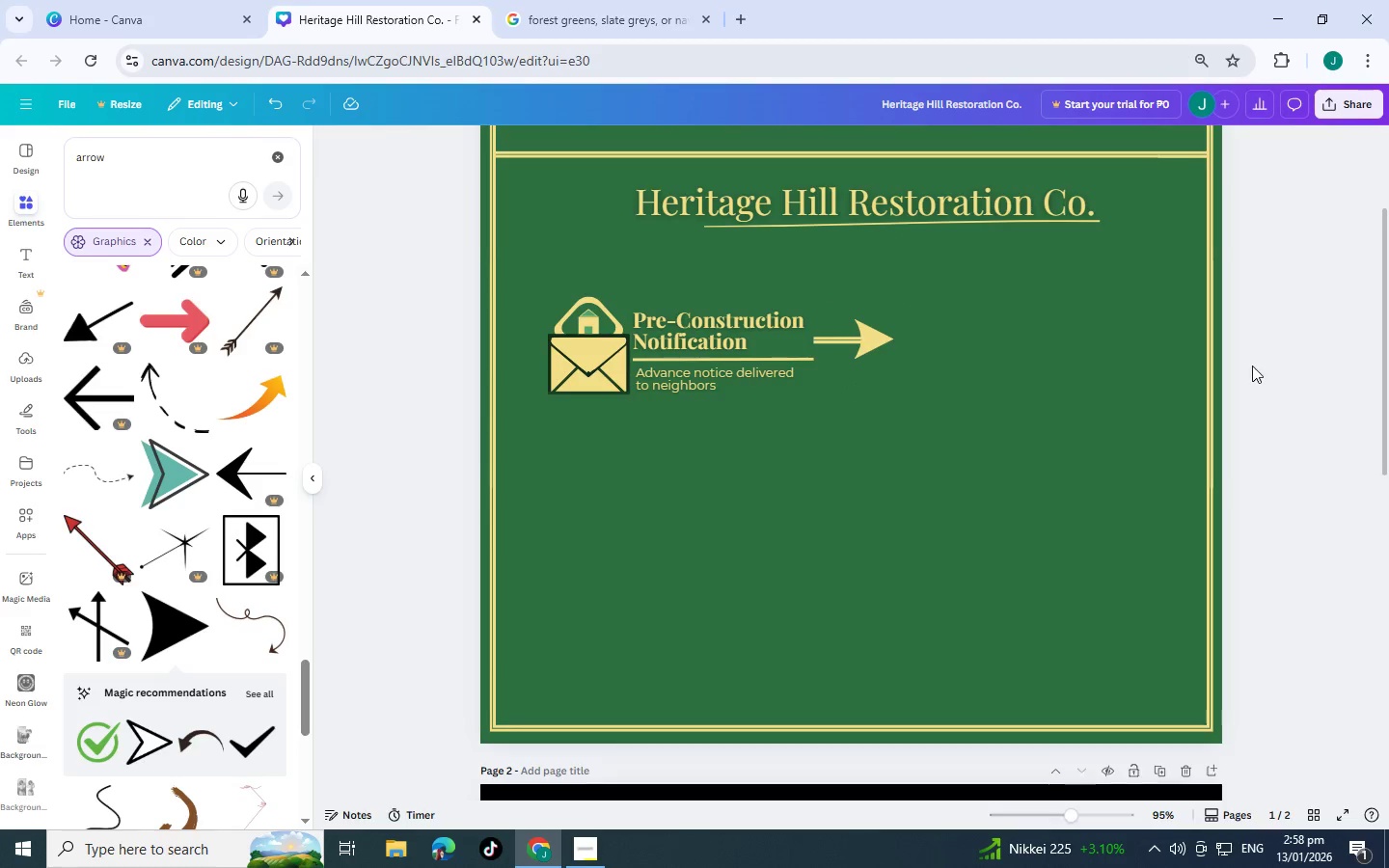 
scroll: coordinate [1242, 439], scroll_direction: up, amount: 3.0
 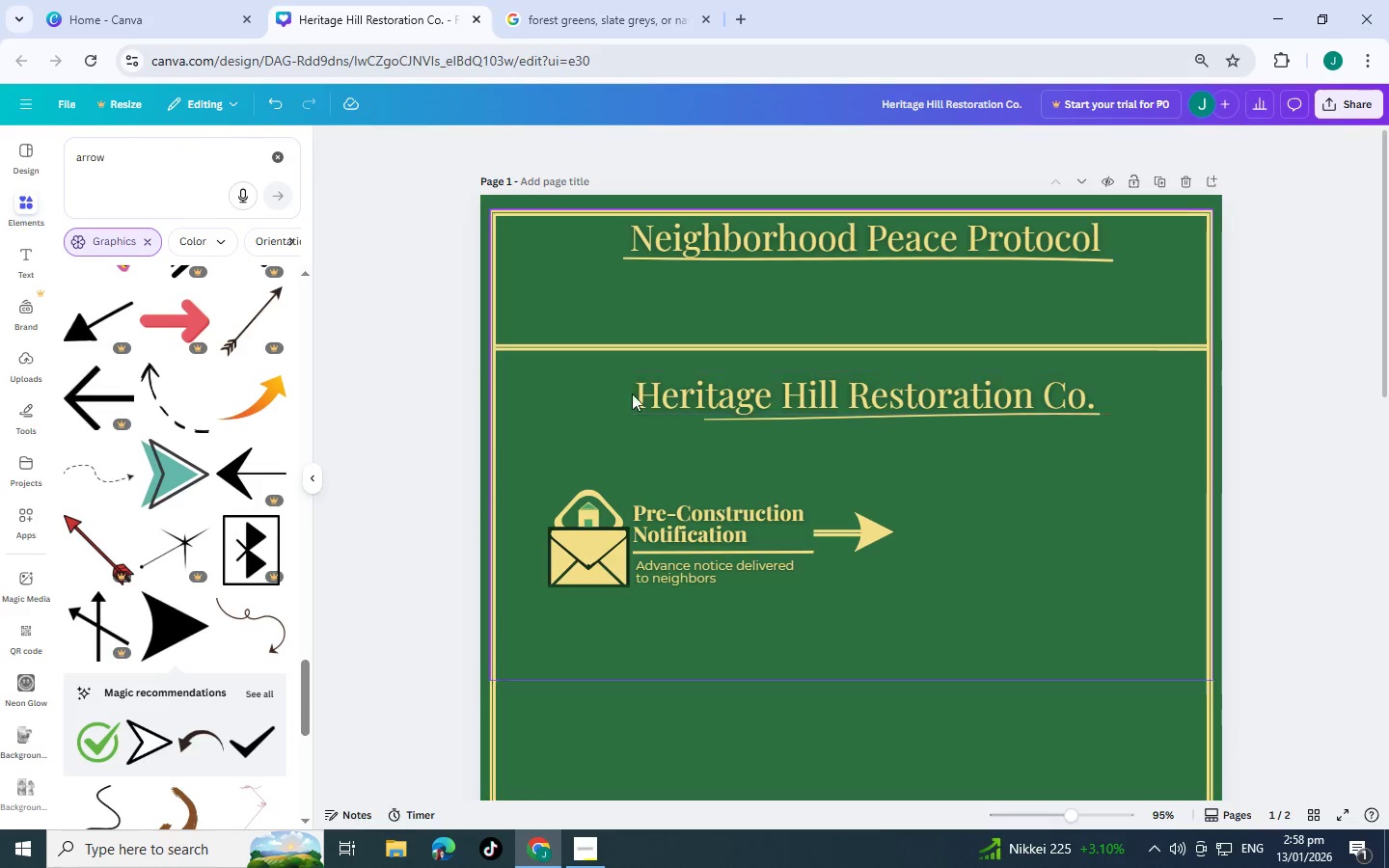 
wait(5.47)
 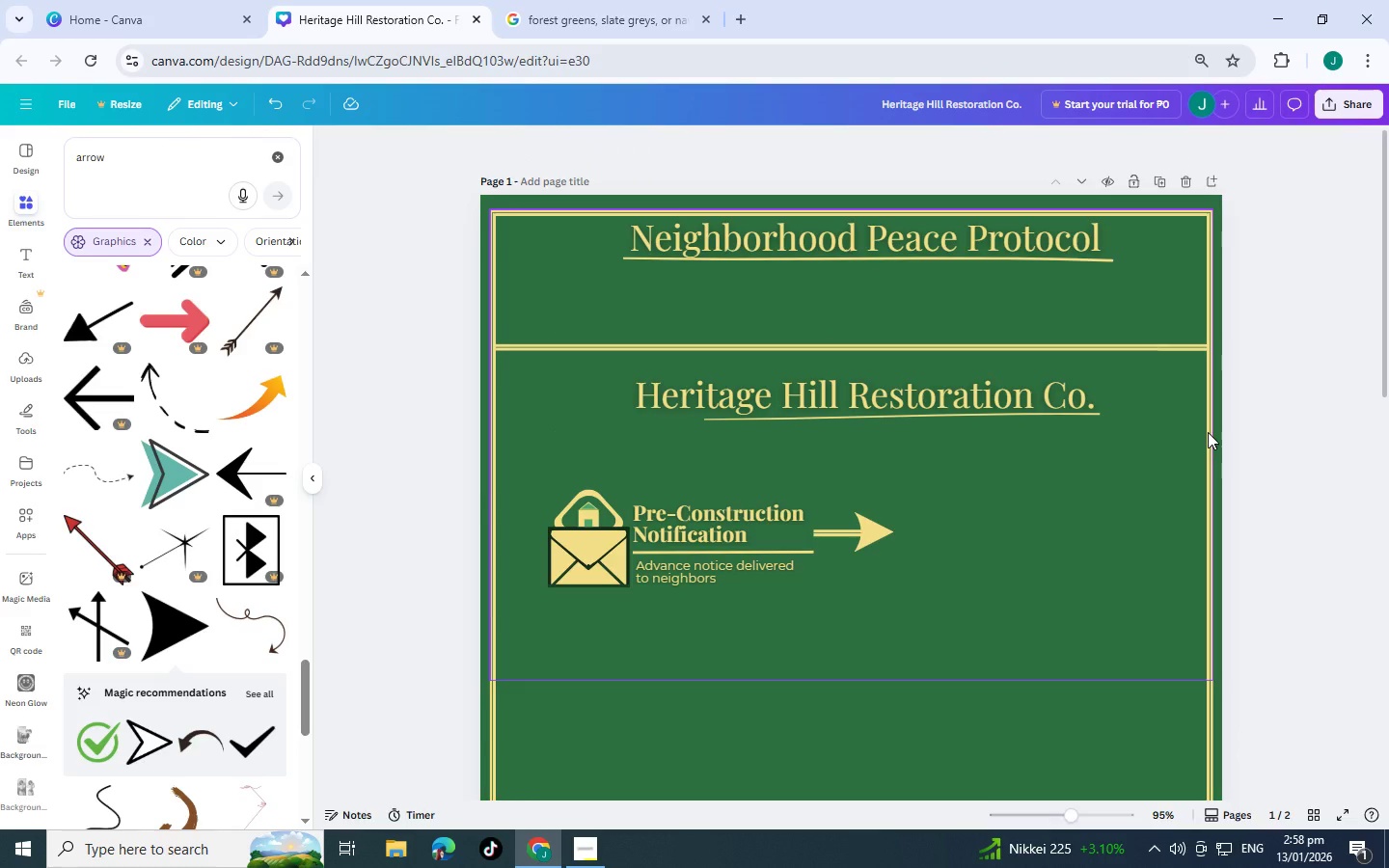 
scroll: coordinate [709, 522], scroll_direction: none, amount: 0.0
 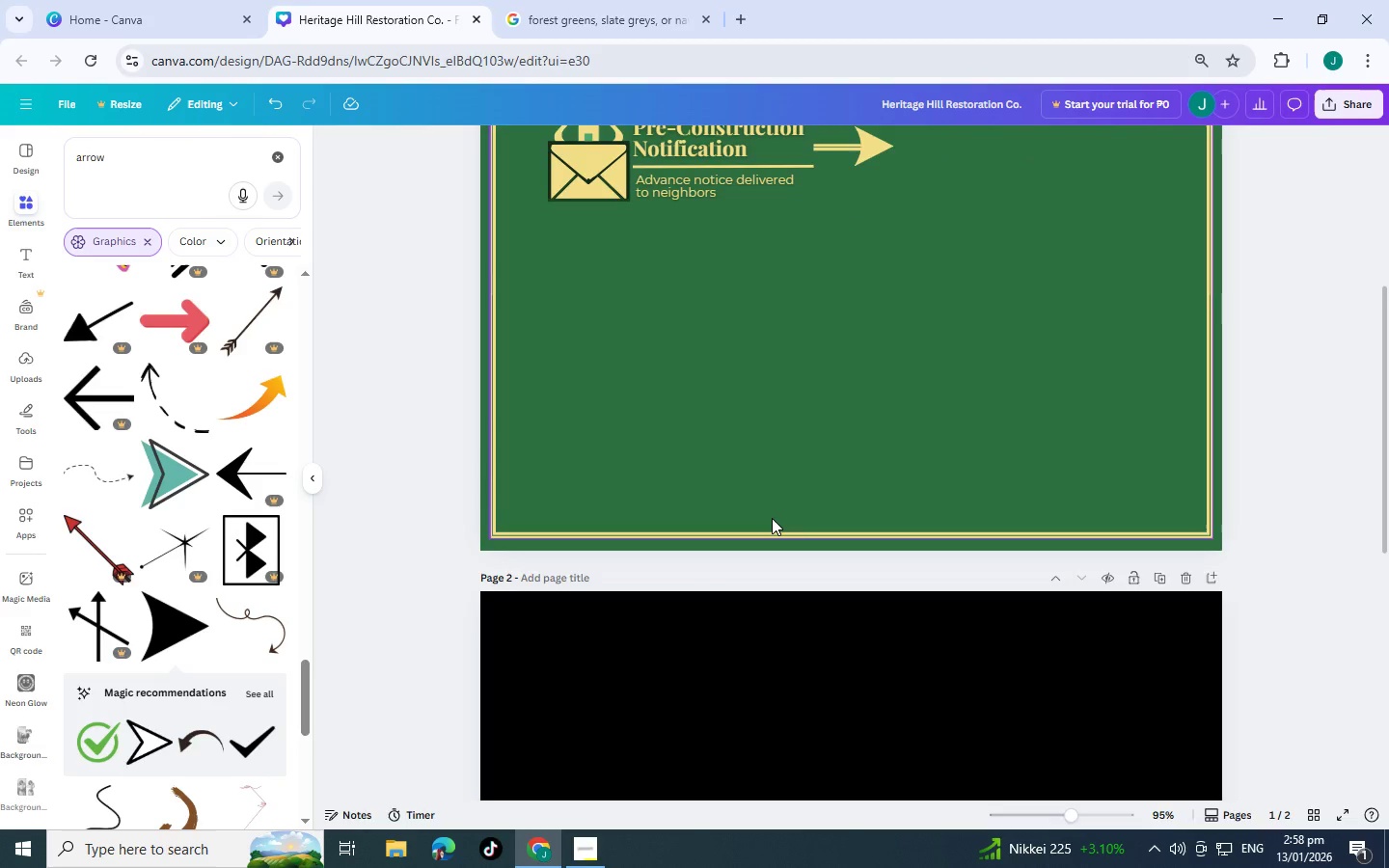 
scroll: coordinate [772, 518], scroll_direction: up, amount: 2.0
 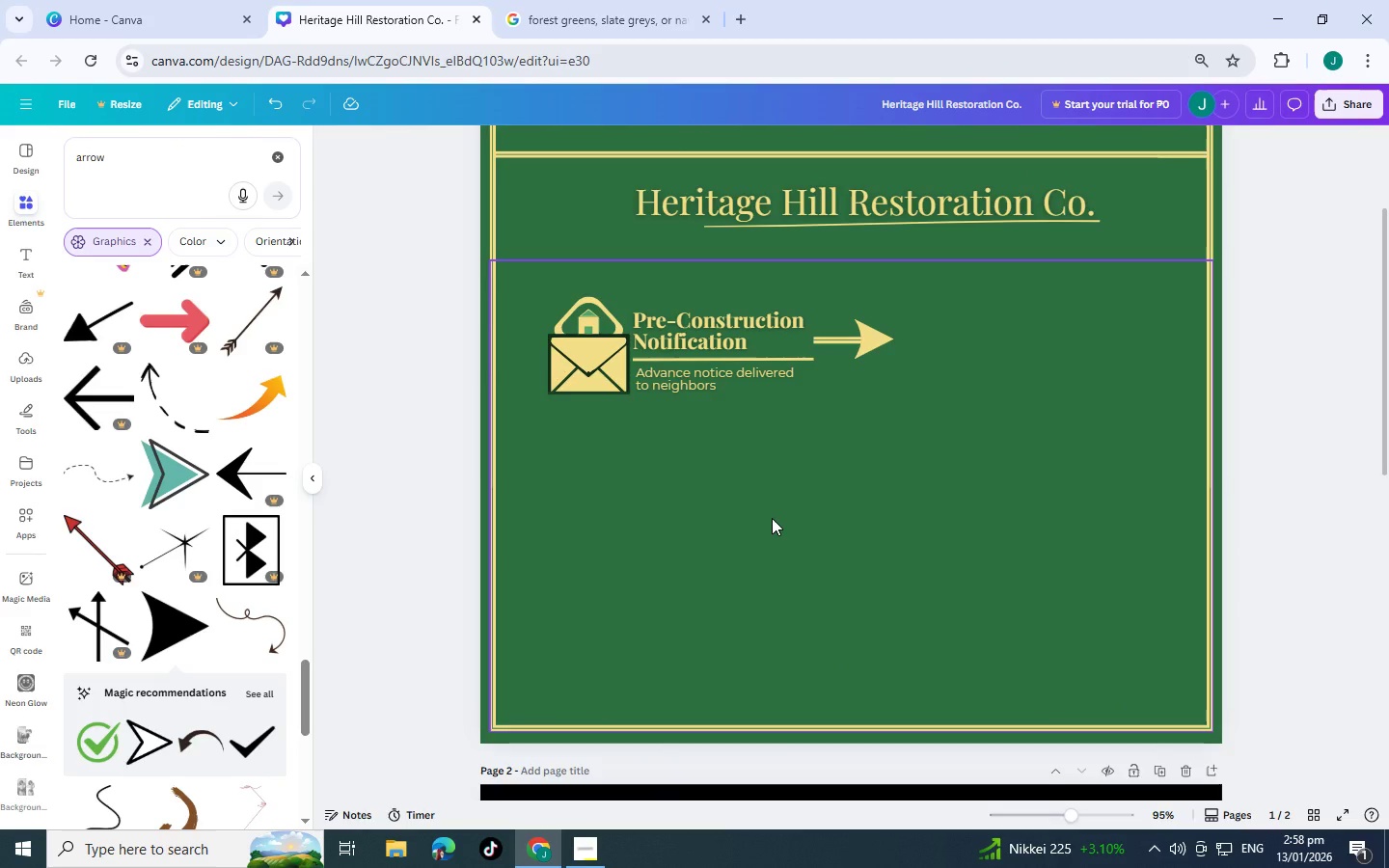 
scroll: coordinate [772, 518], scroll_direction: down, amount: 1.0
 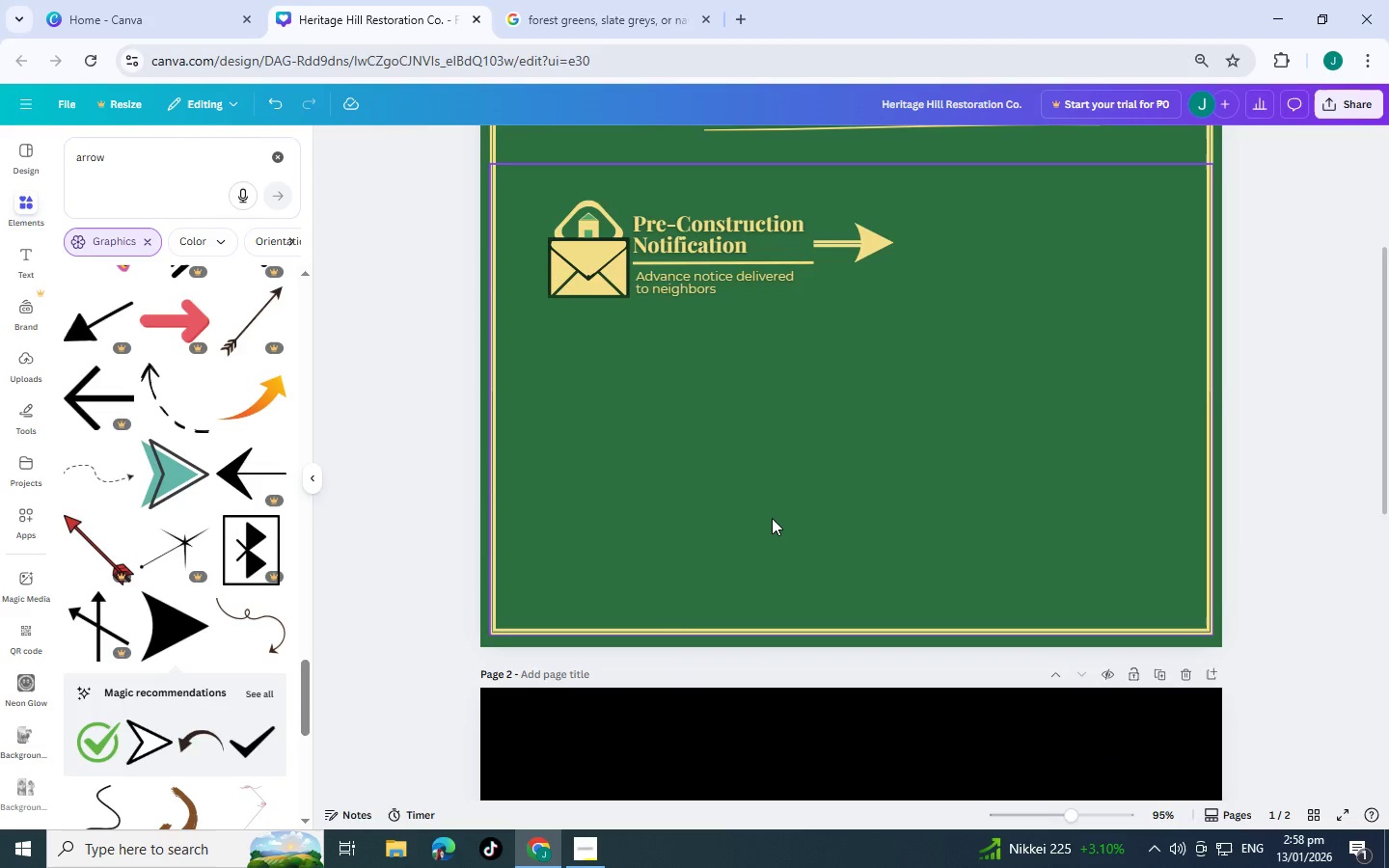 
scroll: coordinate [772, 518], scroll_direction: up, amount: 1.0
 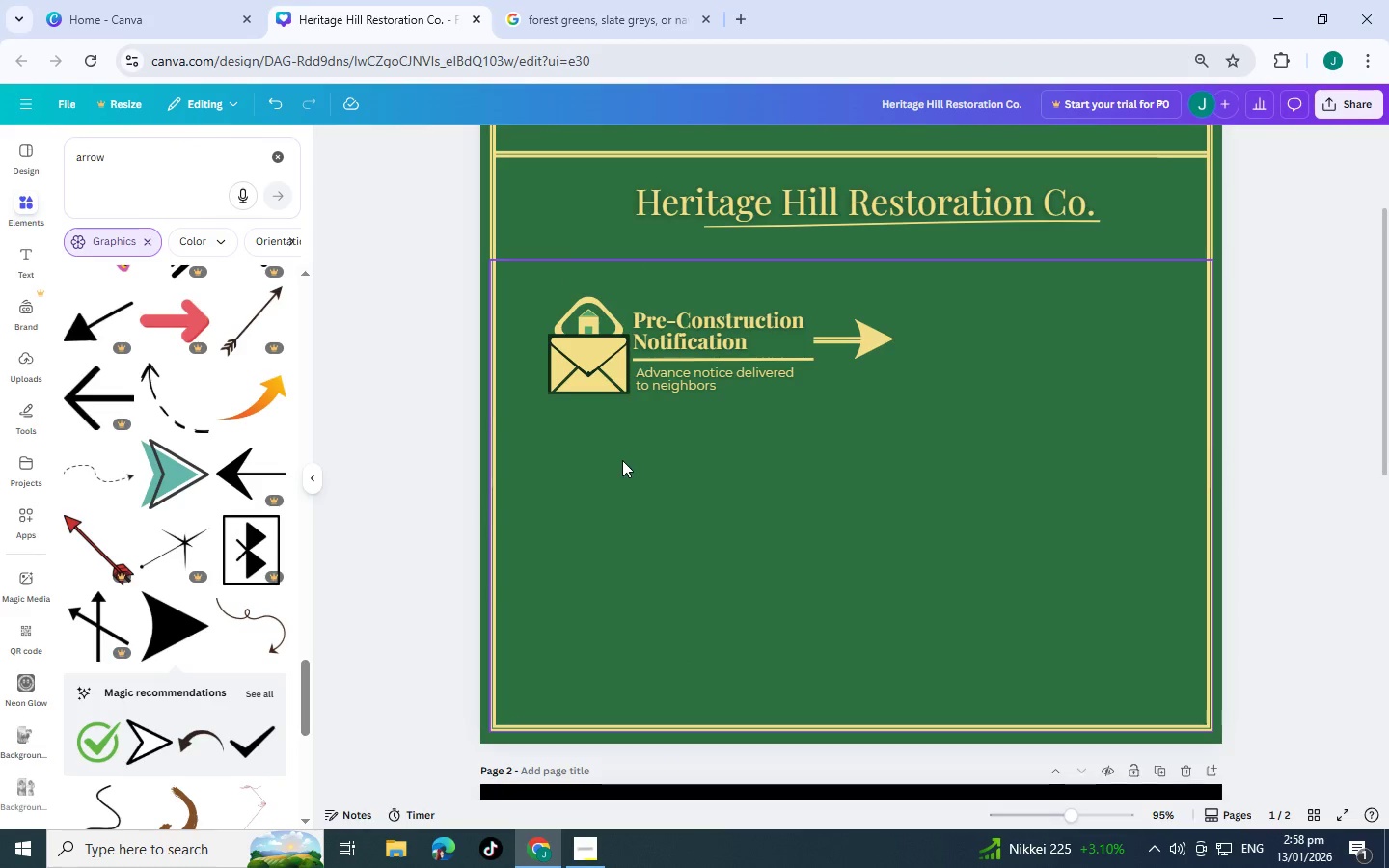 
left_click([1299, 373])
 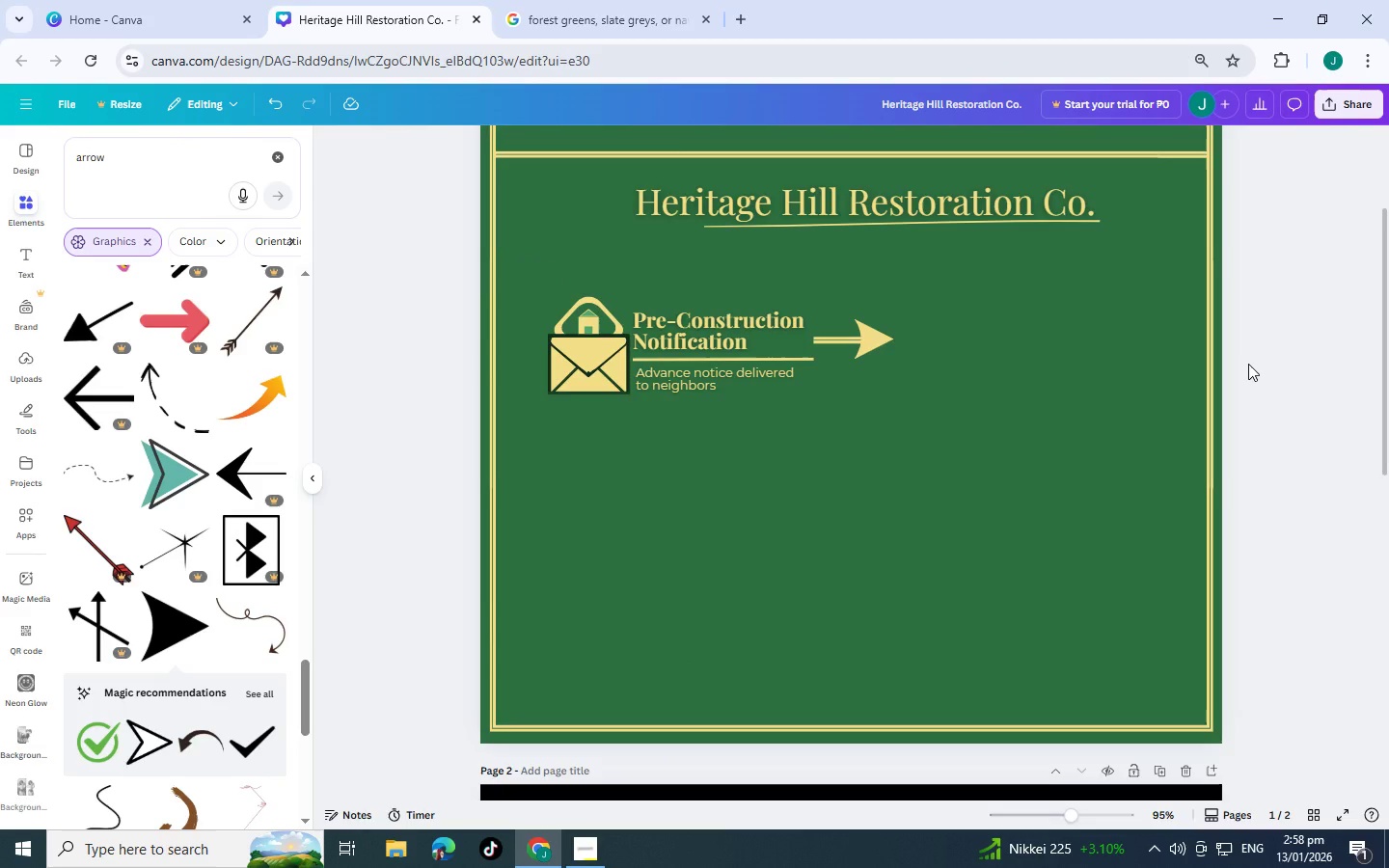 
scroll: coordinate [1248, 364], scroll_direction: up, amount: 1.0
 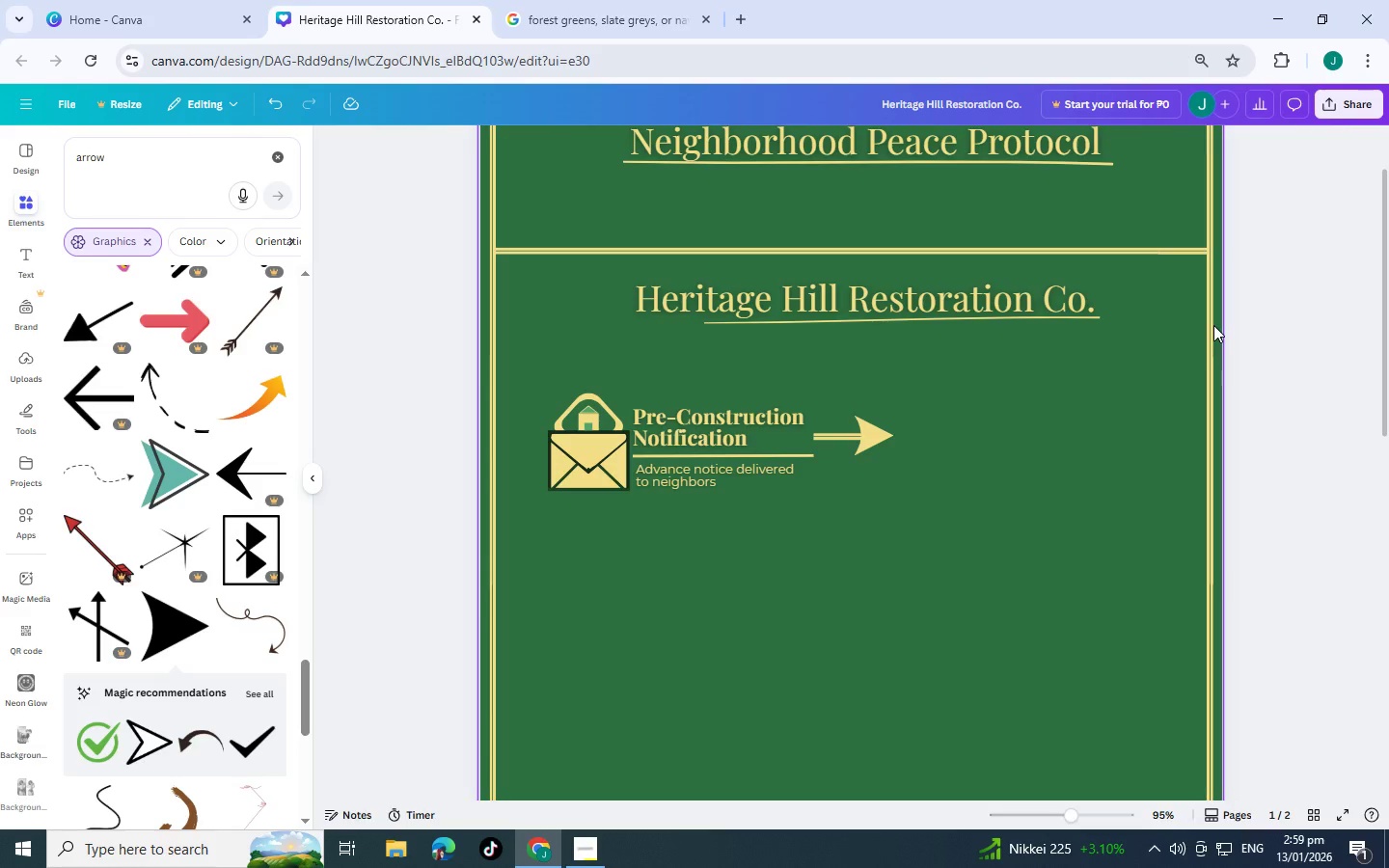 
wait(9.0)
 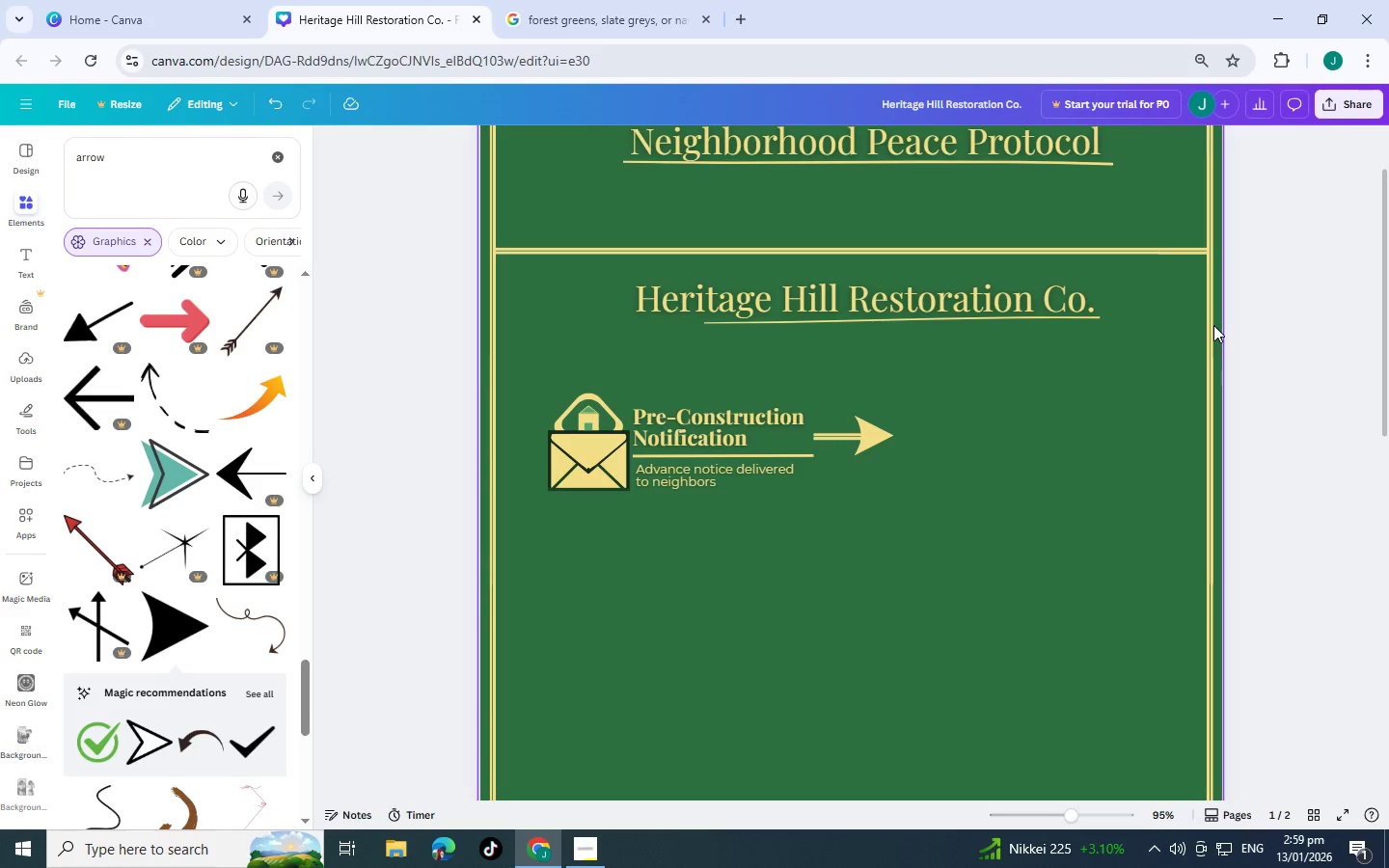 
left_click([544, 329])
 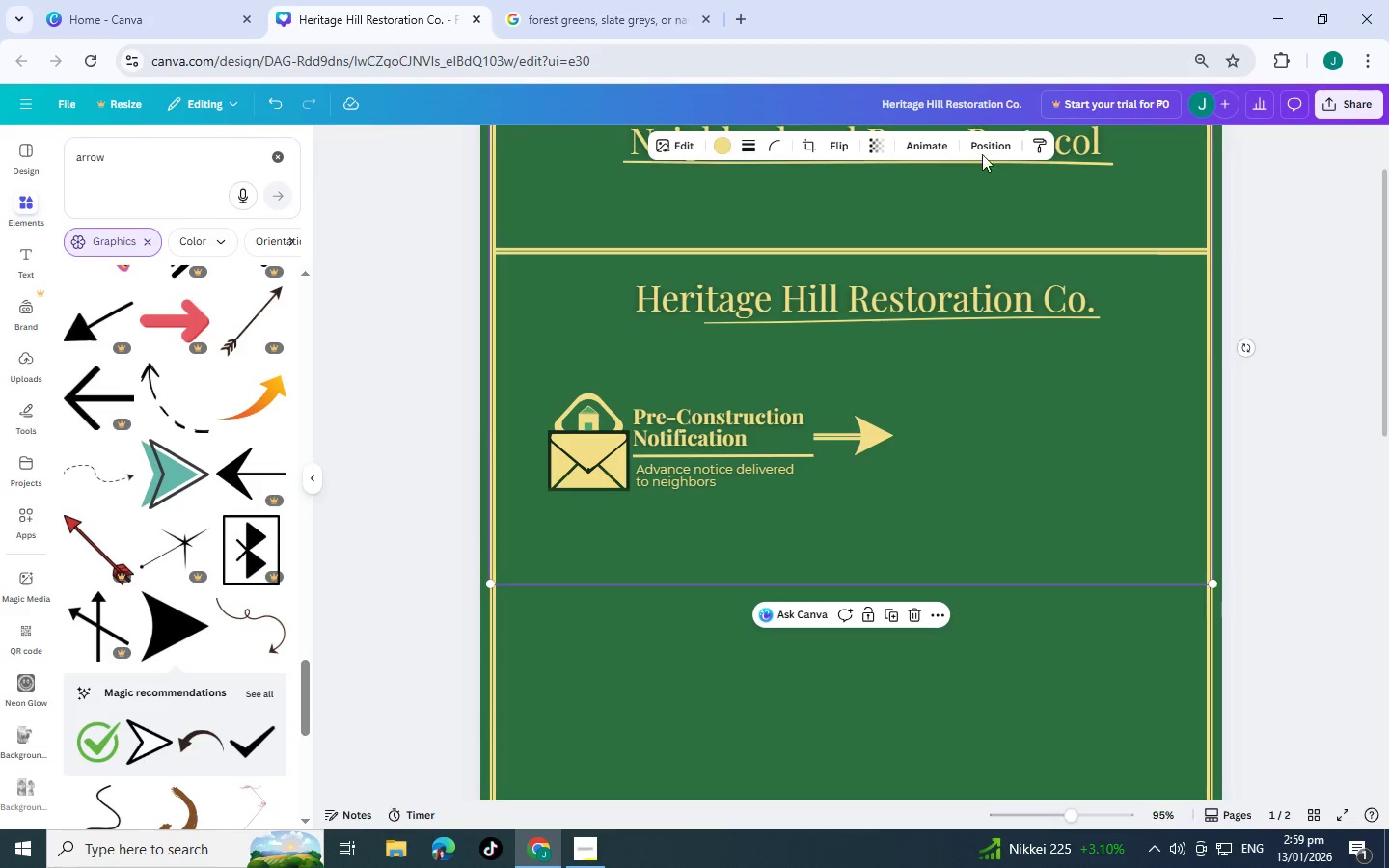 
left_click([992, 155])
 